 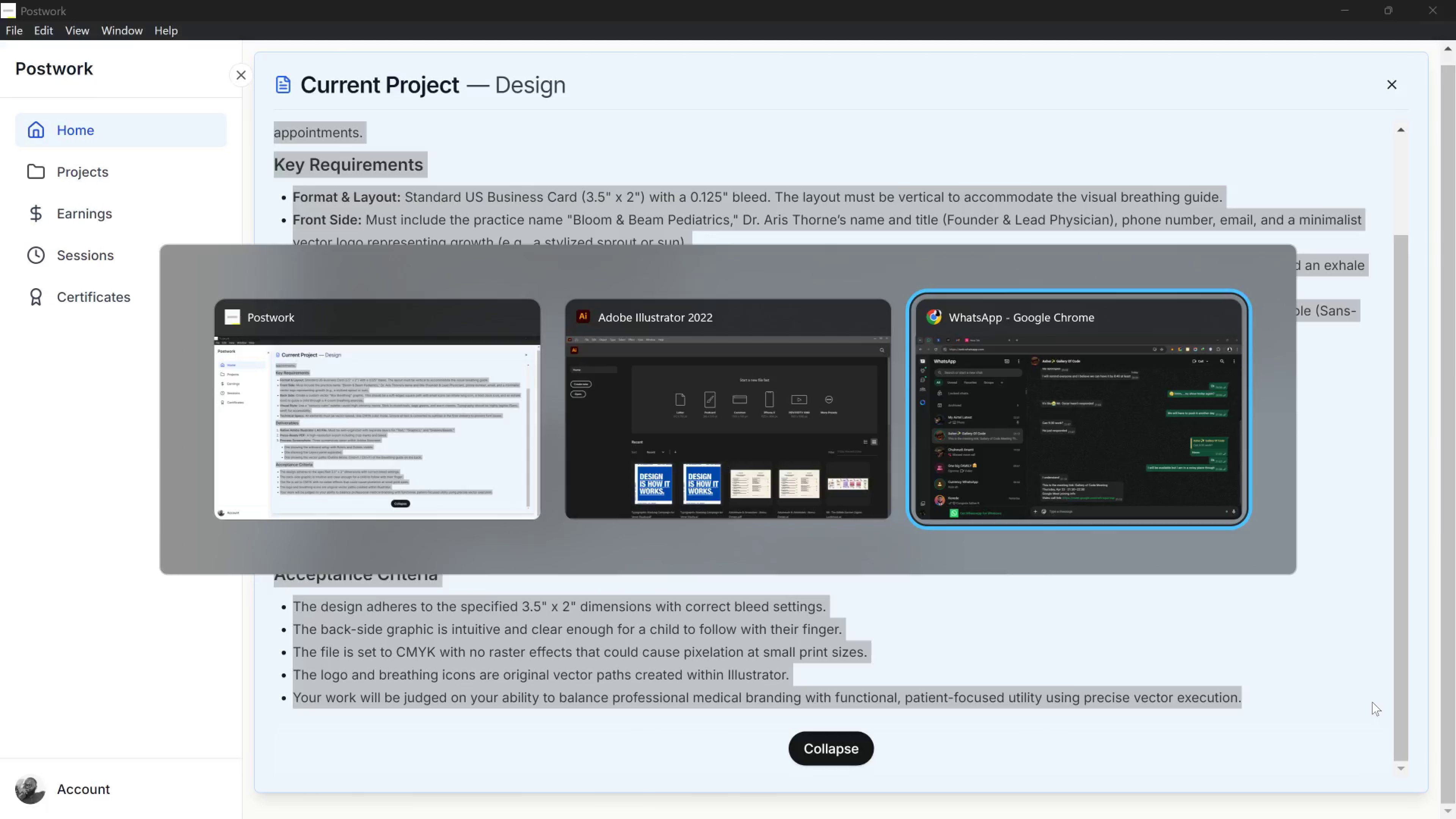 
left_click([289, 0])
 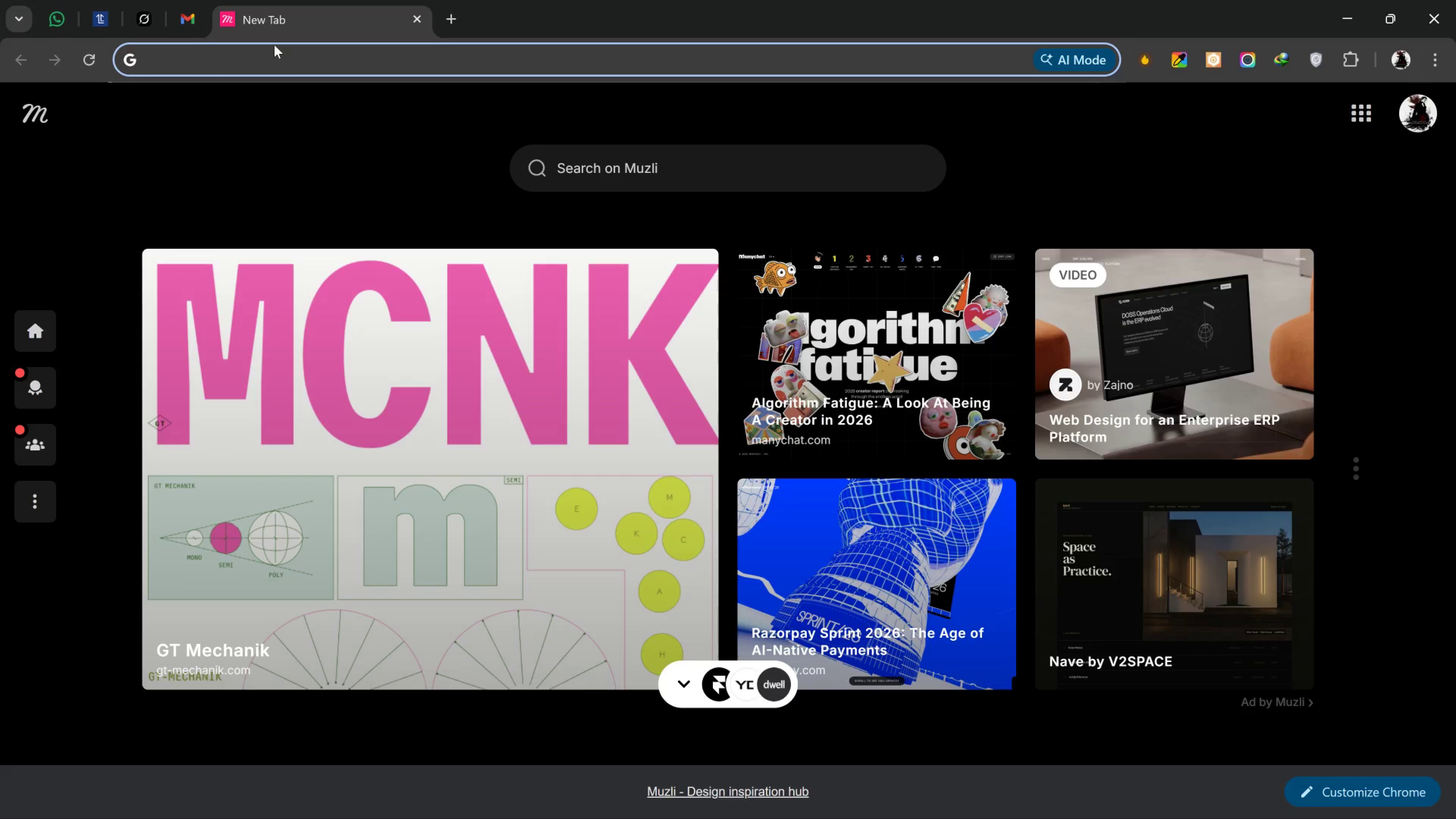 
type(ge)
 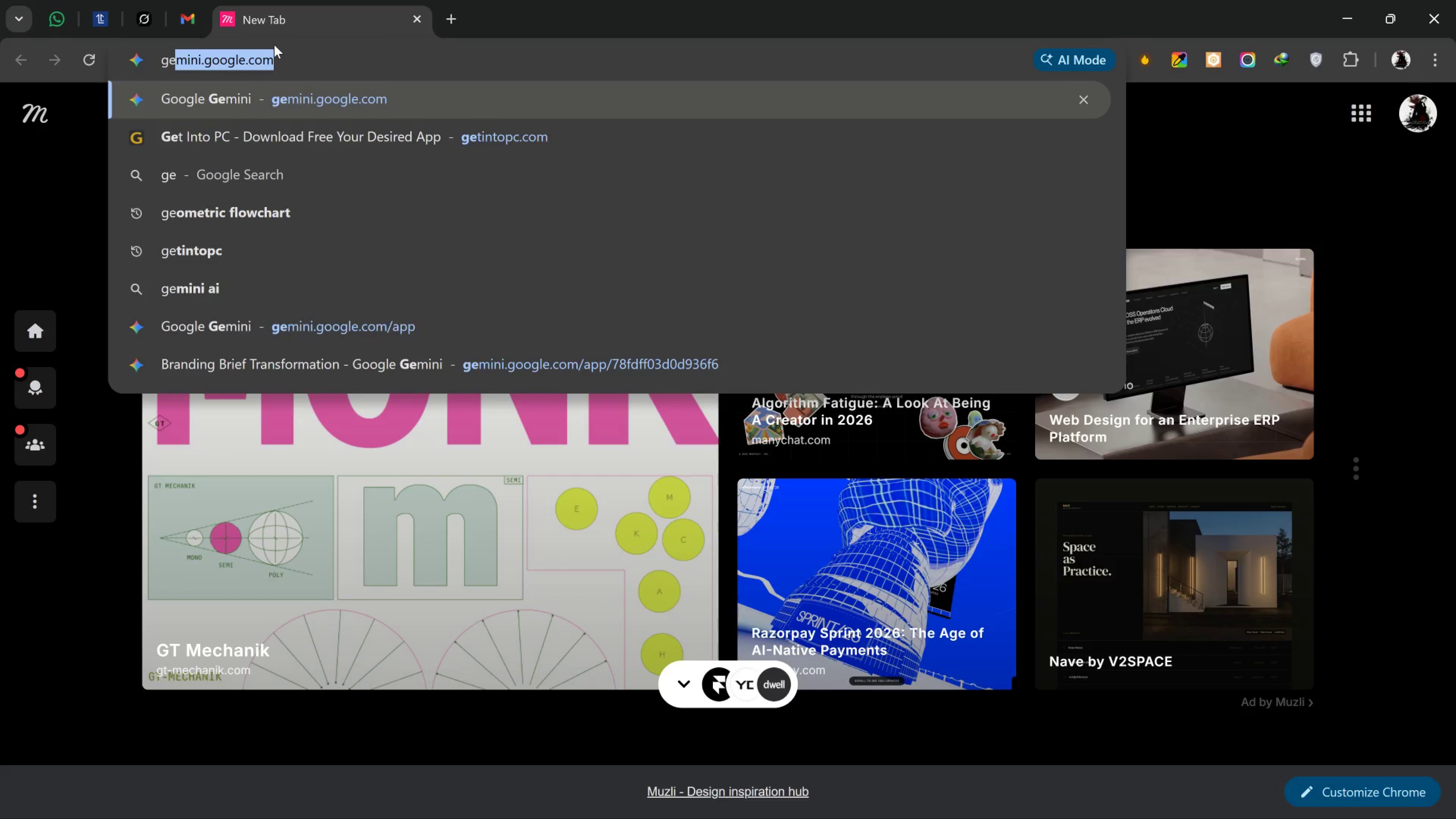 
key(Enter)
 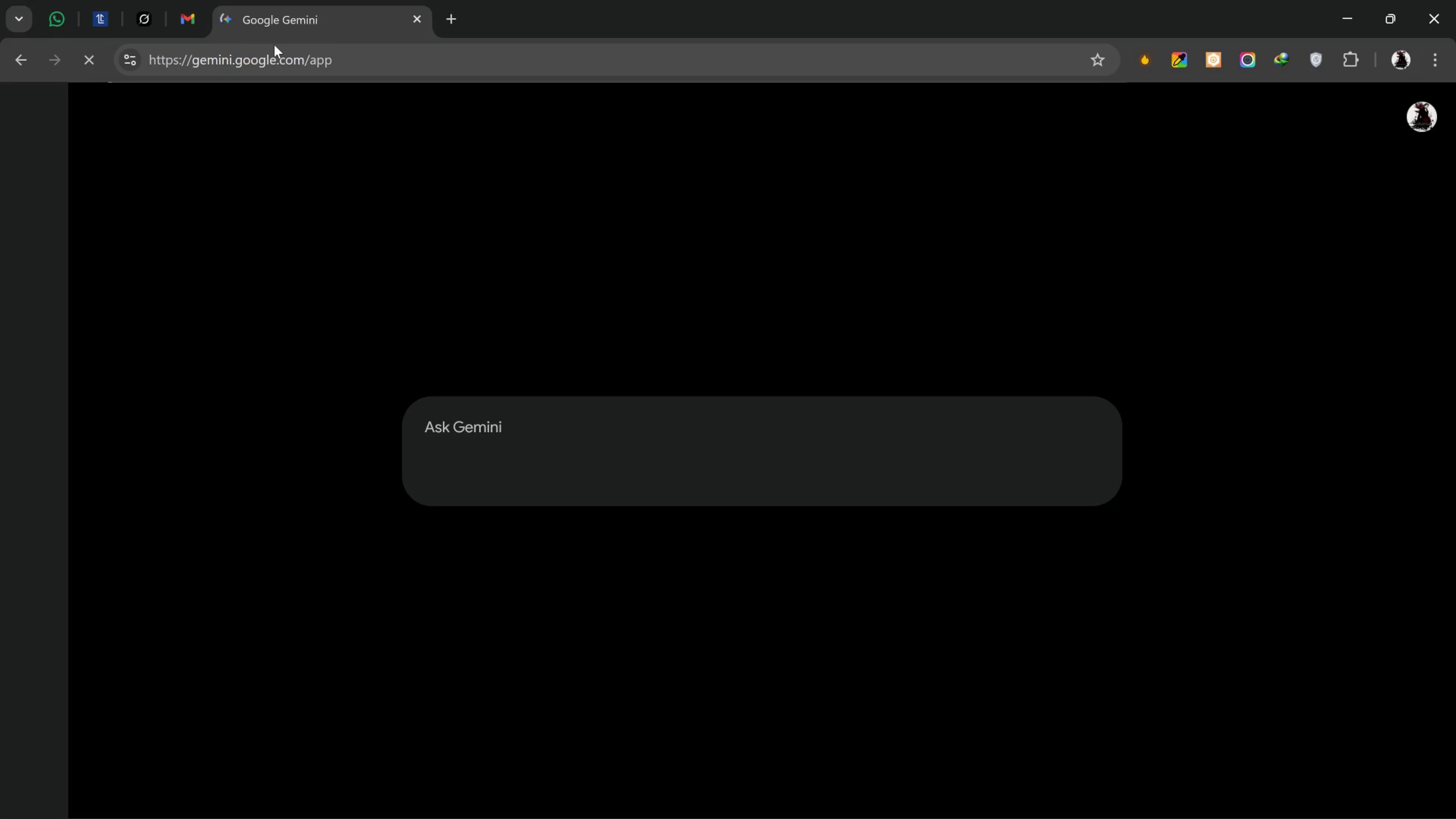 
type(in this bried)
key(Backspace)
type(==f)
key(Backspace)
key(Backspace)
key(Backspace)
type(f ")
 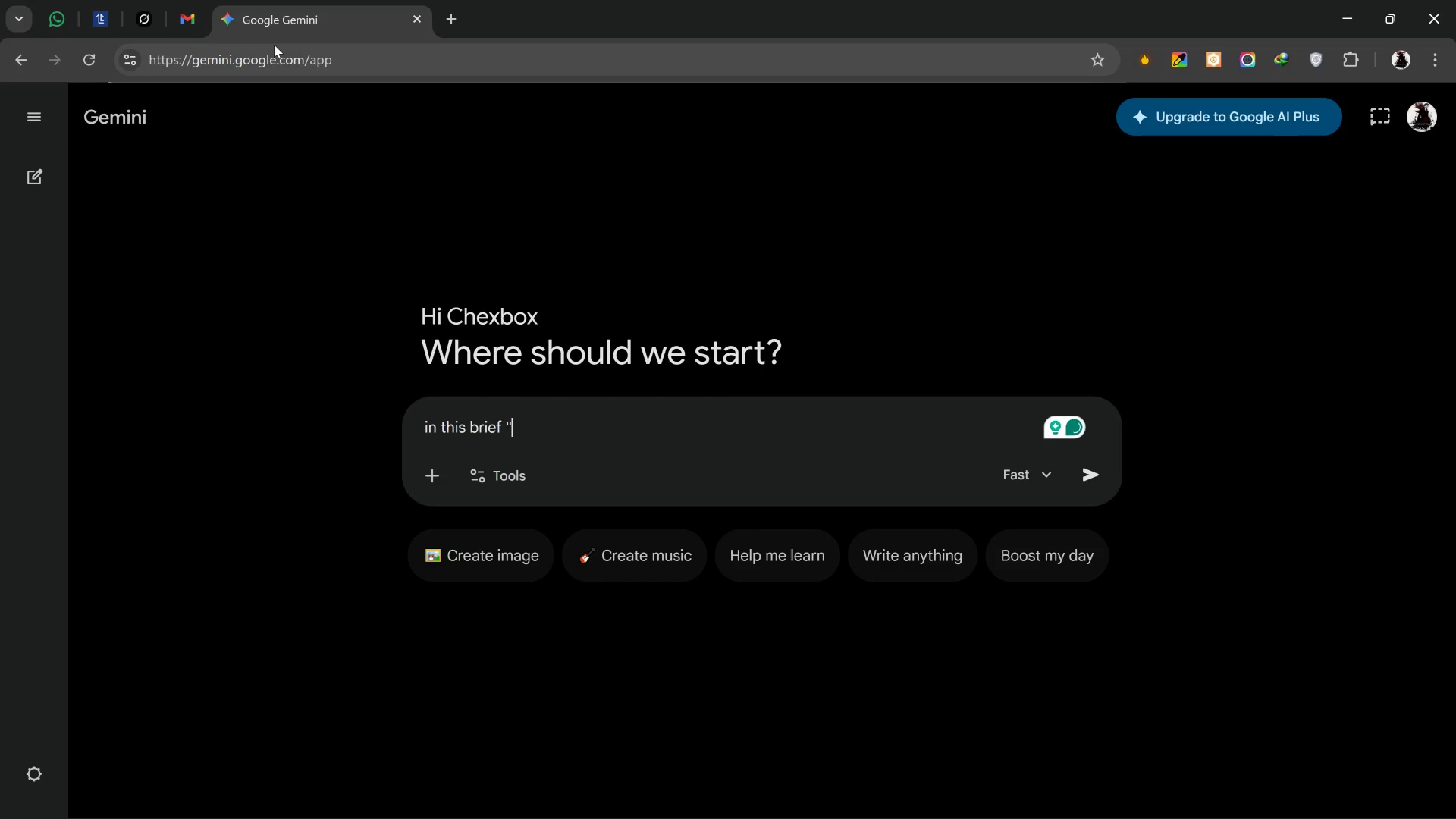 
key(Control+V)
 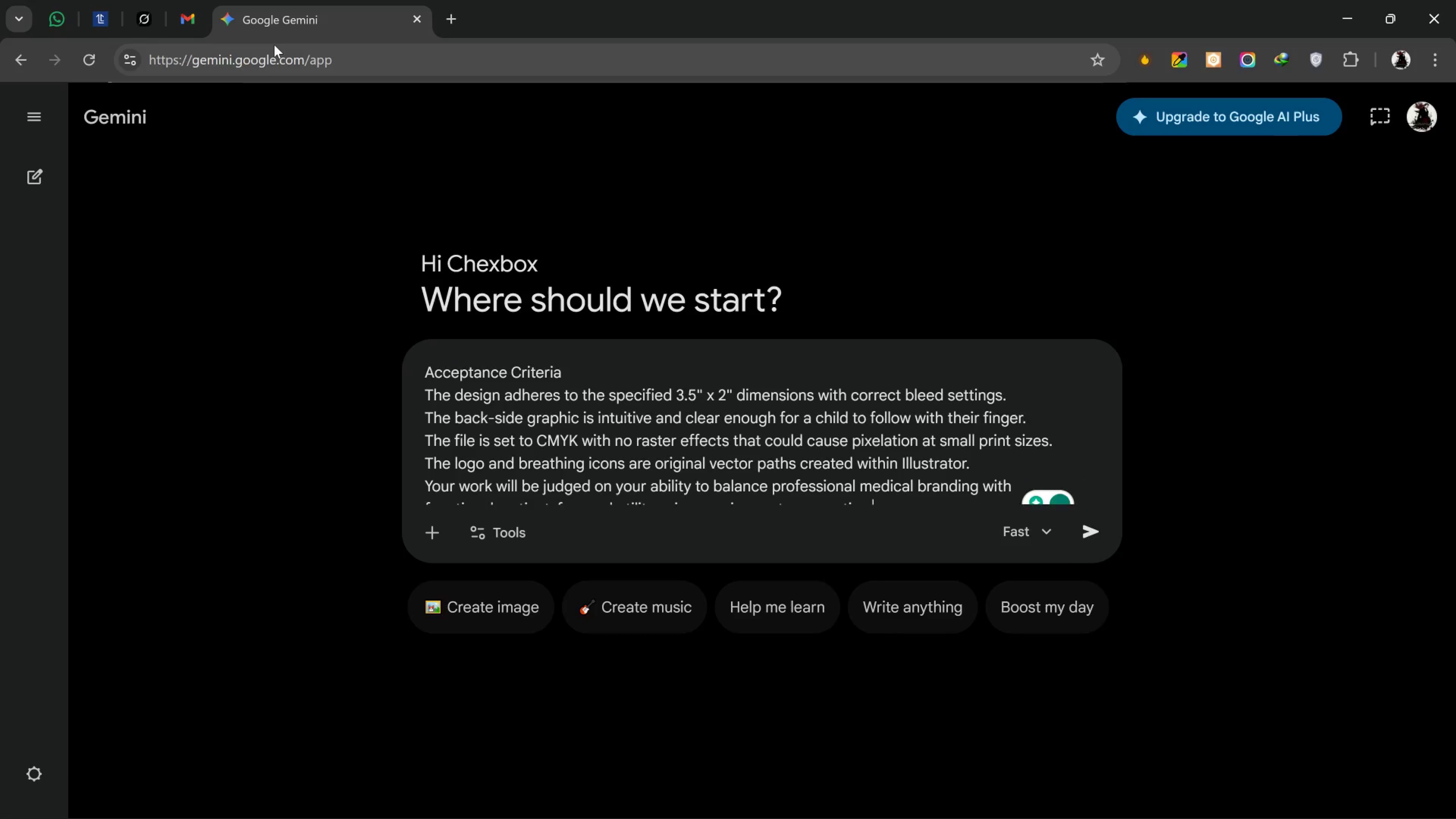 
type(" ... the size even is horizontal but it says the layout must be vertical... which should I do? or should just switch it )
 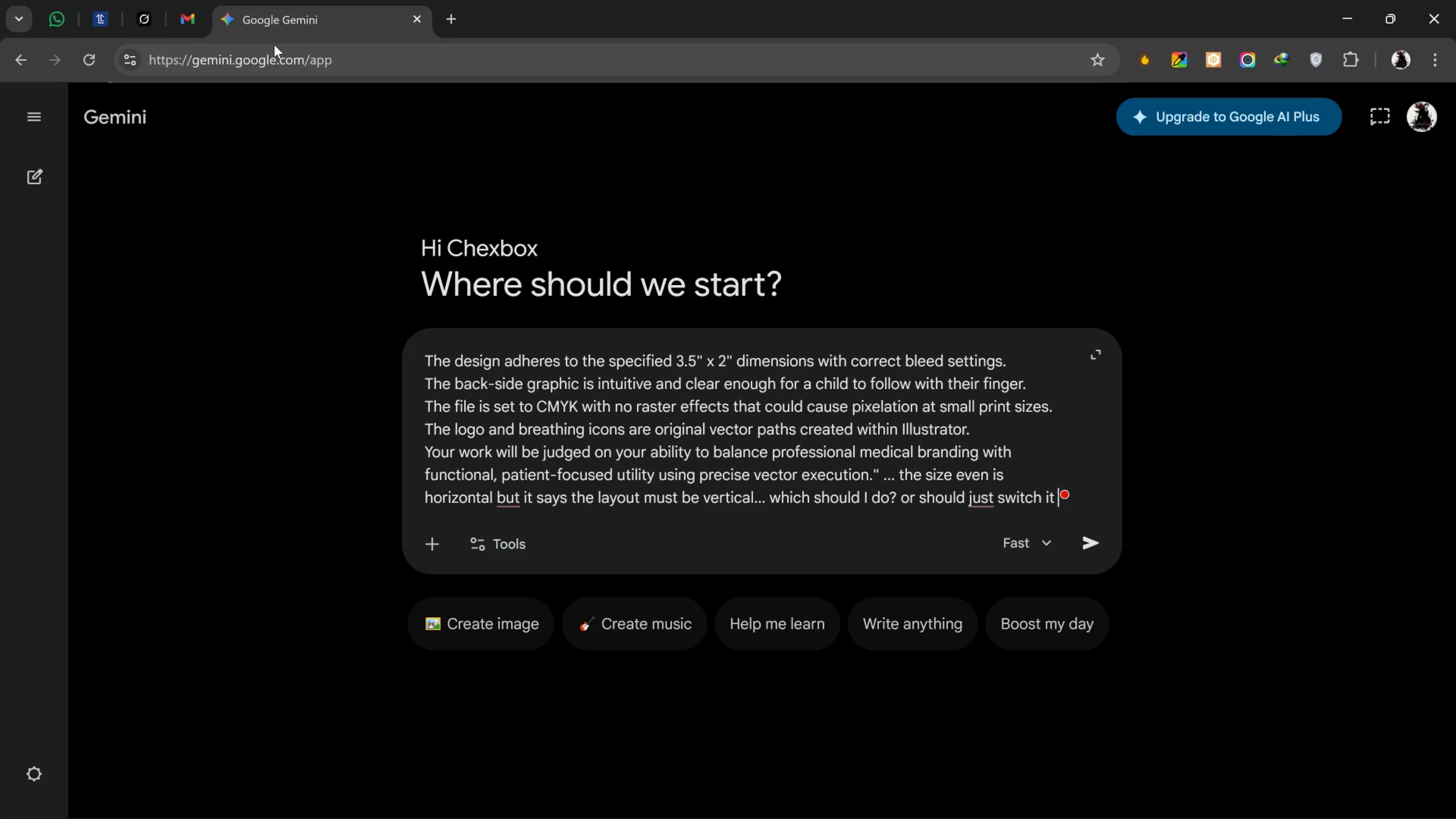 
type(to )
 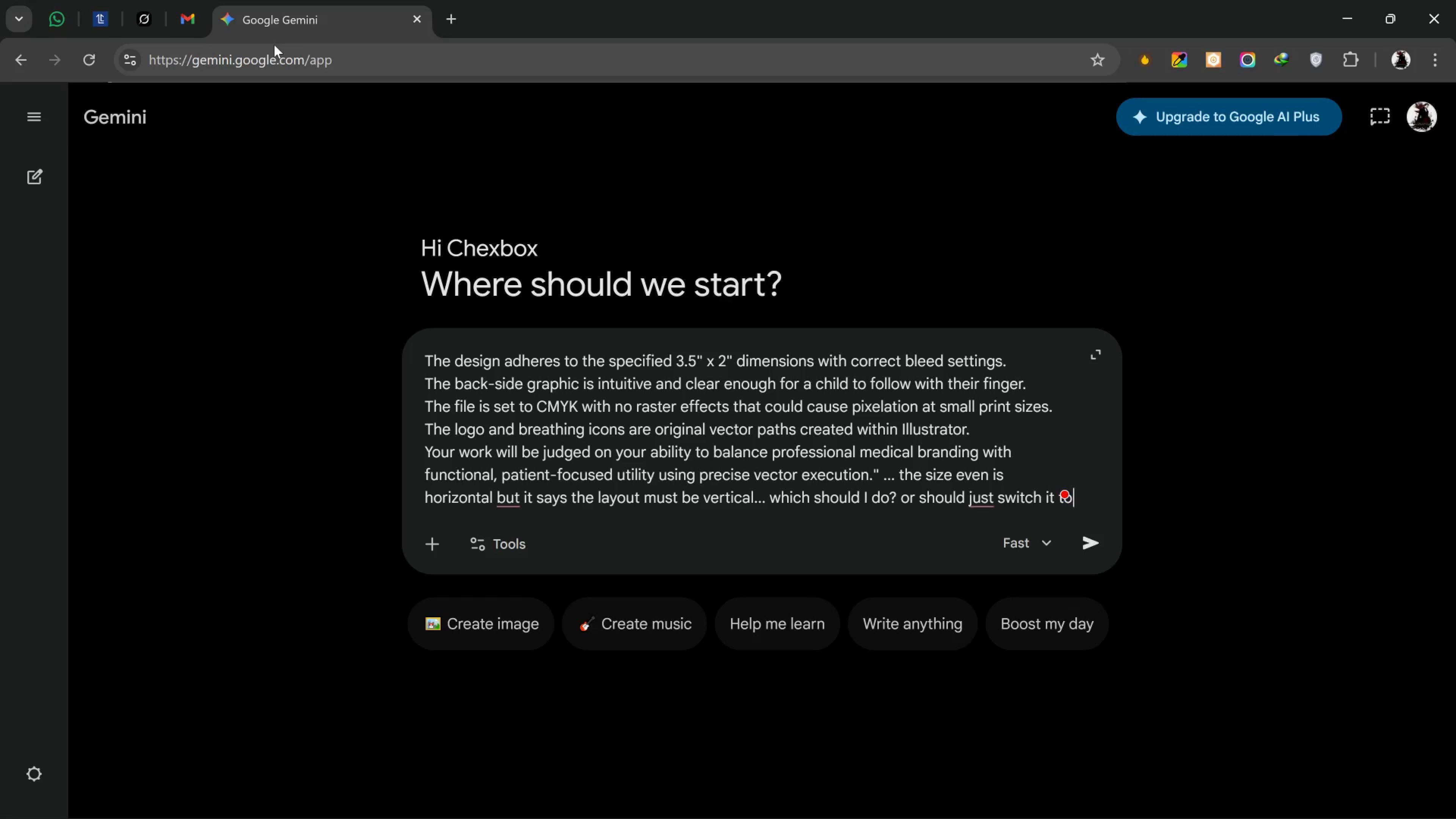 
wait(5.78)
 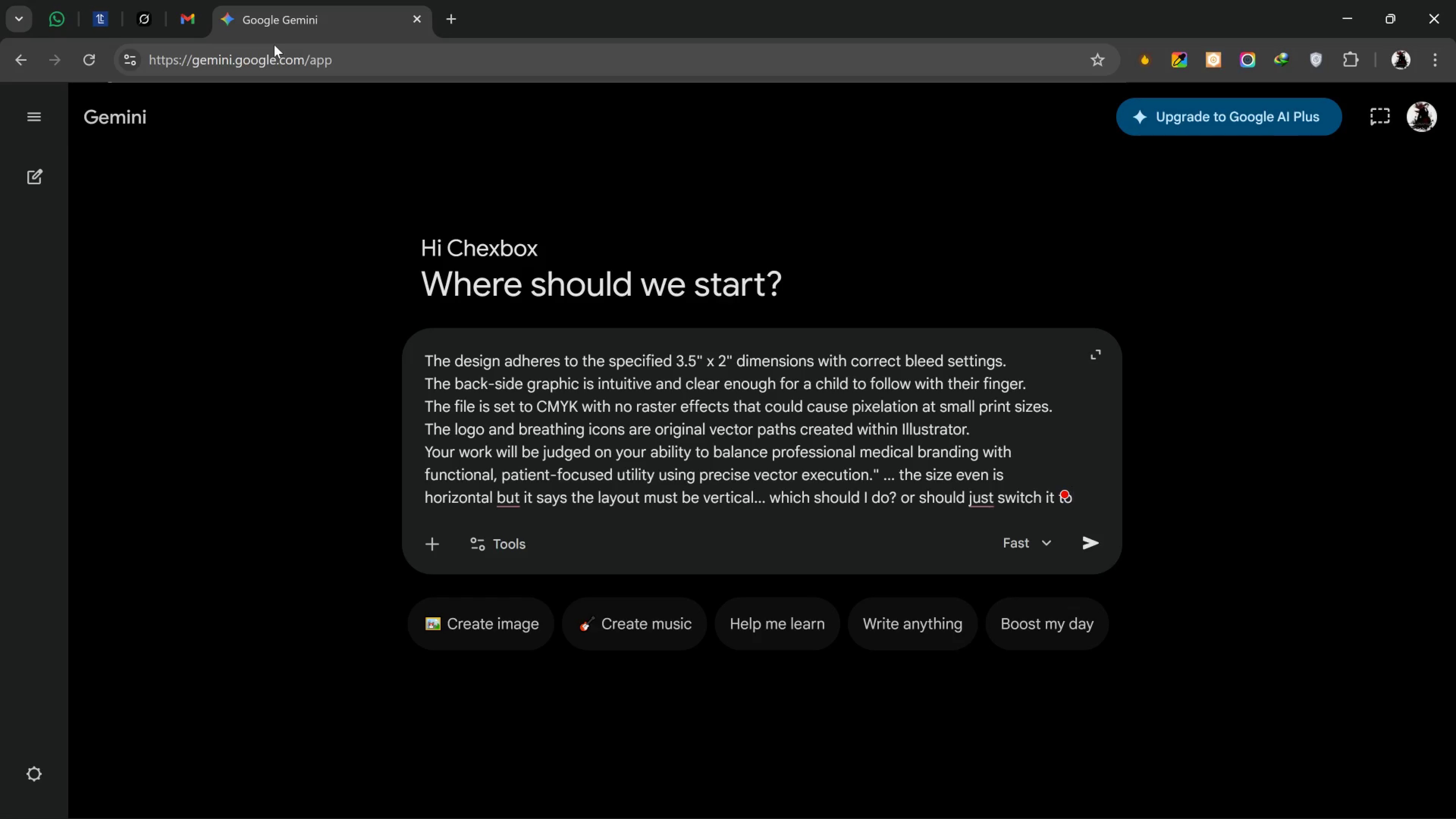 
key(Backspace)
type(==)
key(Backspace)
key(Backspace)
key(Backspace)
key(Backspace)
key(Backspace)
key(Backspace)
key(Backspace)
type(the artboard to vertical them)
key(Backspace)
type(n it will change the )
 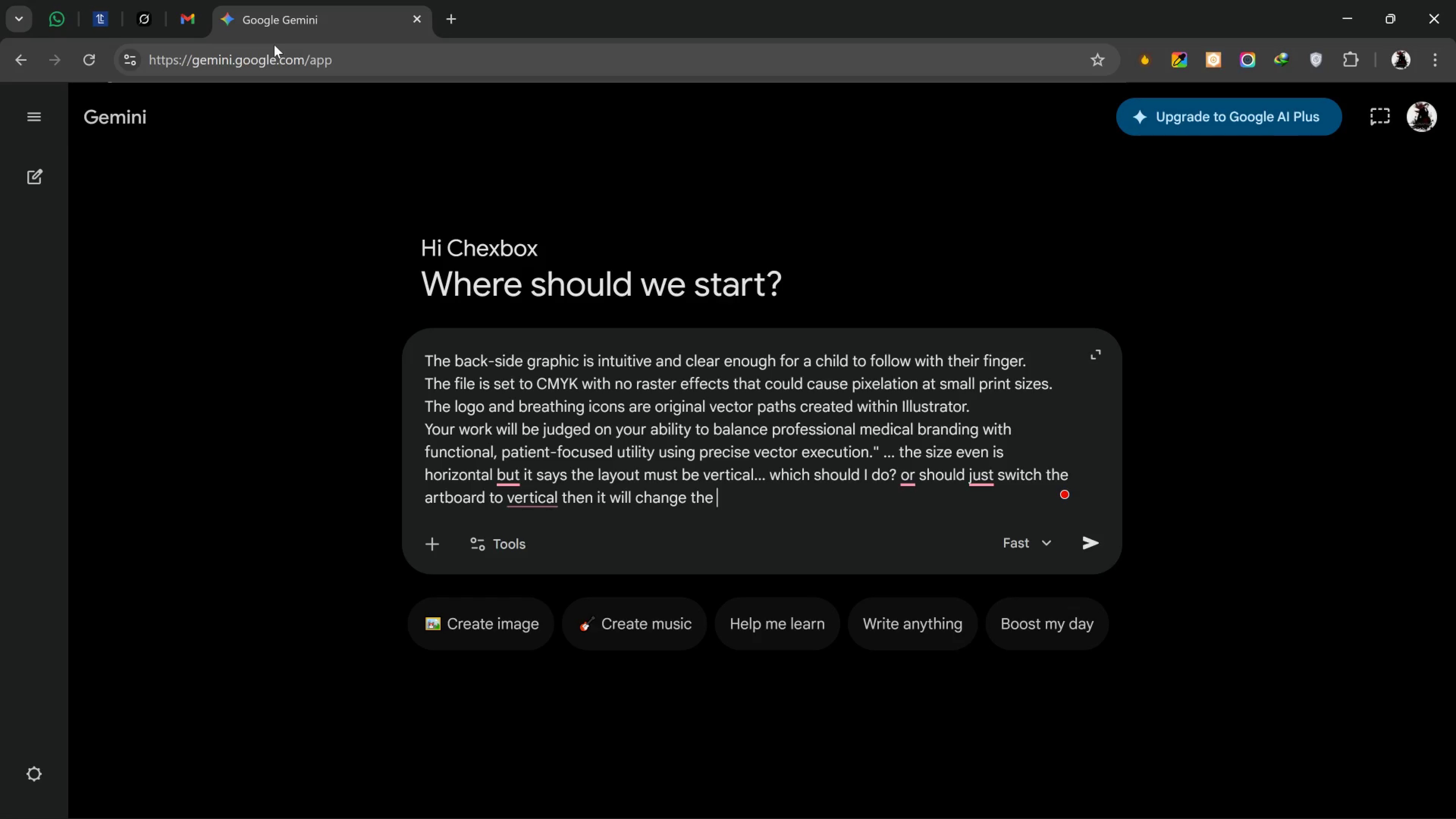 
type(wid)
key(Backspace)
key(Backspace)
key(Backspace)
type(eidth )
key(Backspace)
key(Backspace)
key(Backspace)
key(Backspace)
key(Backspace)
key(Backspace)
type(width and lenghth )
key(Backspace)
key(Backspace)
key(Backspace)
key(Backspace)
type(th )
 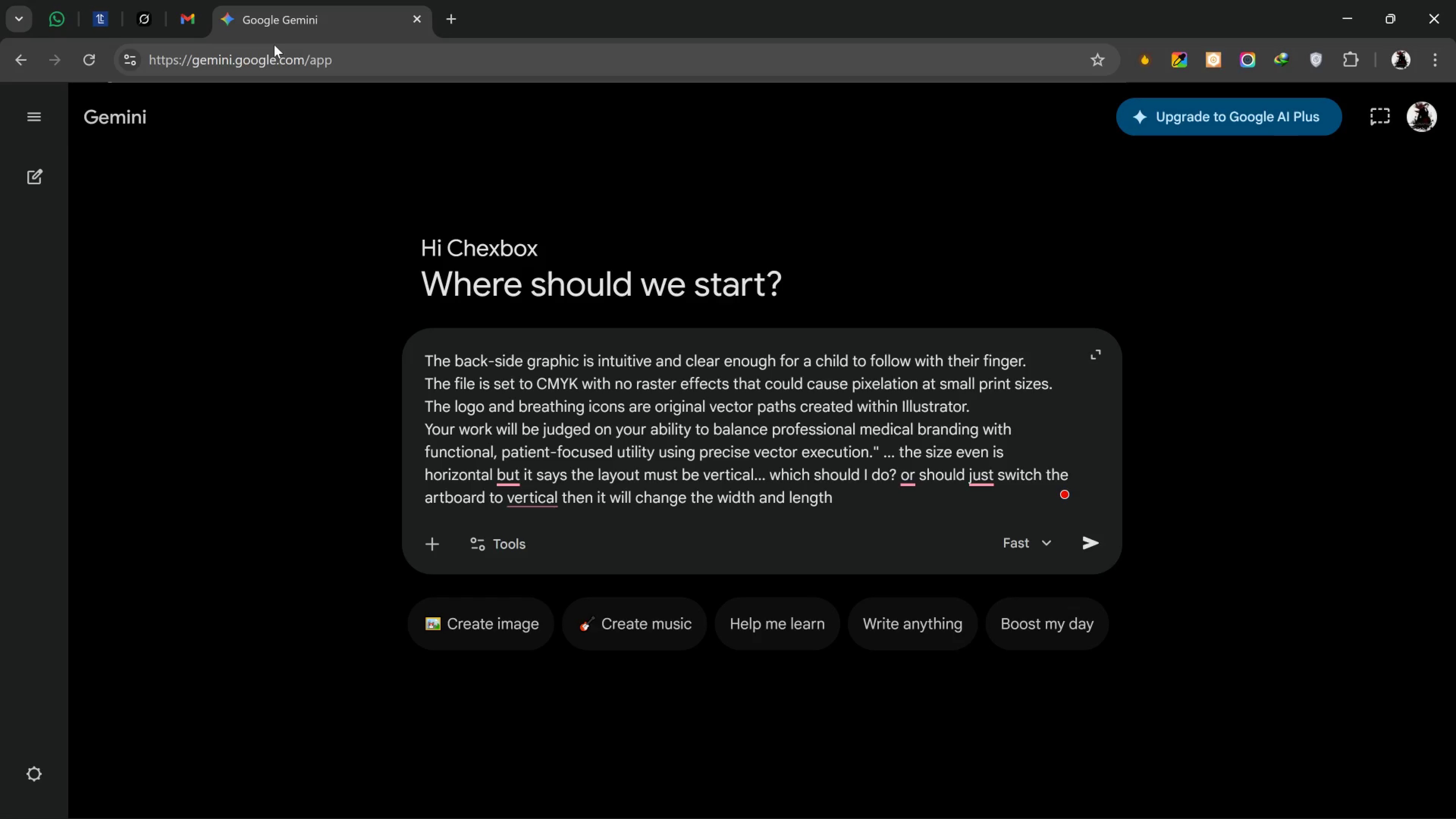 
key(Enter)
 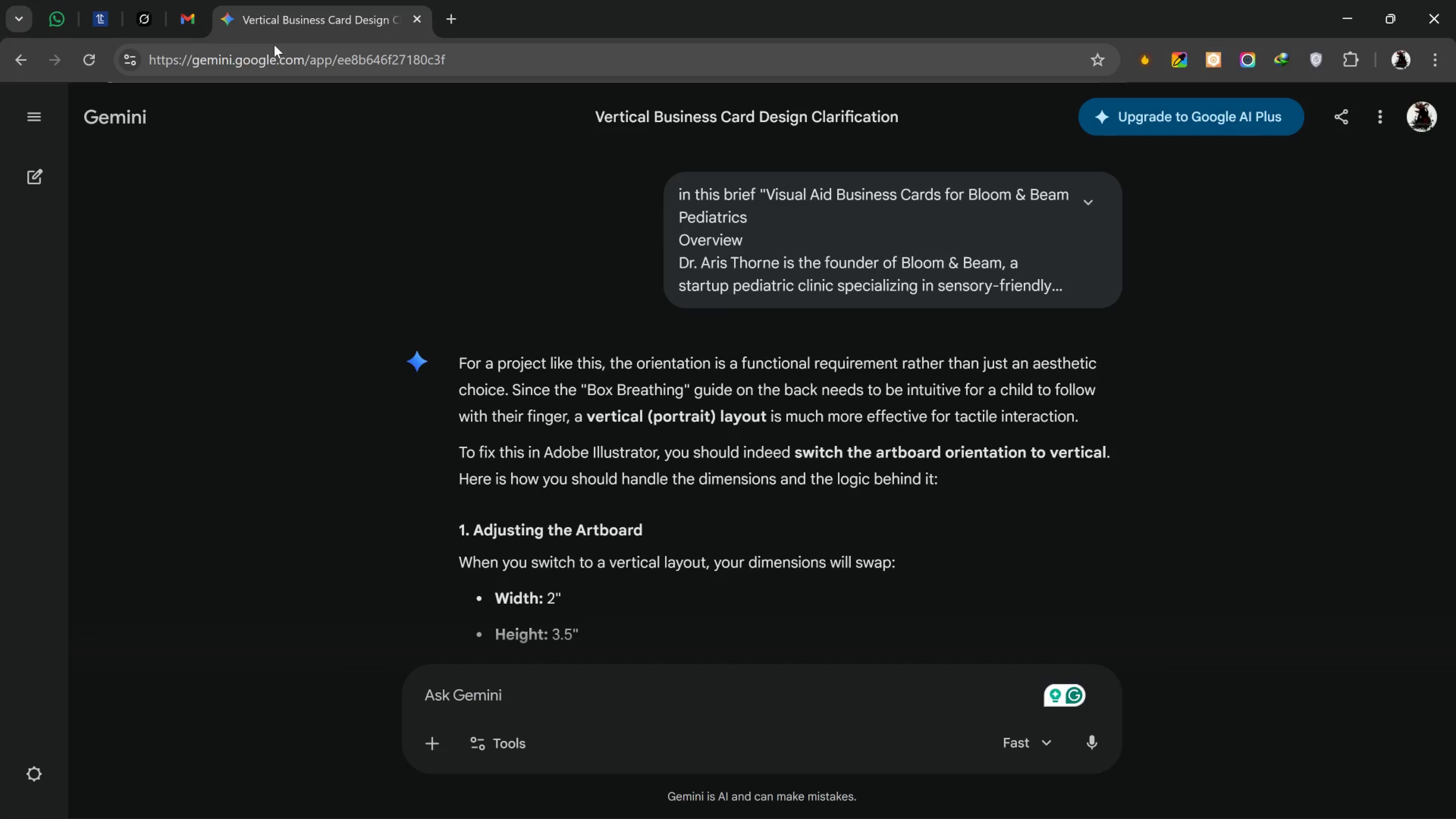 
wait(30.41)
 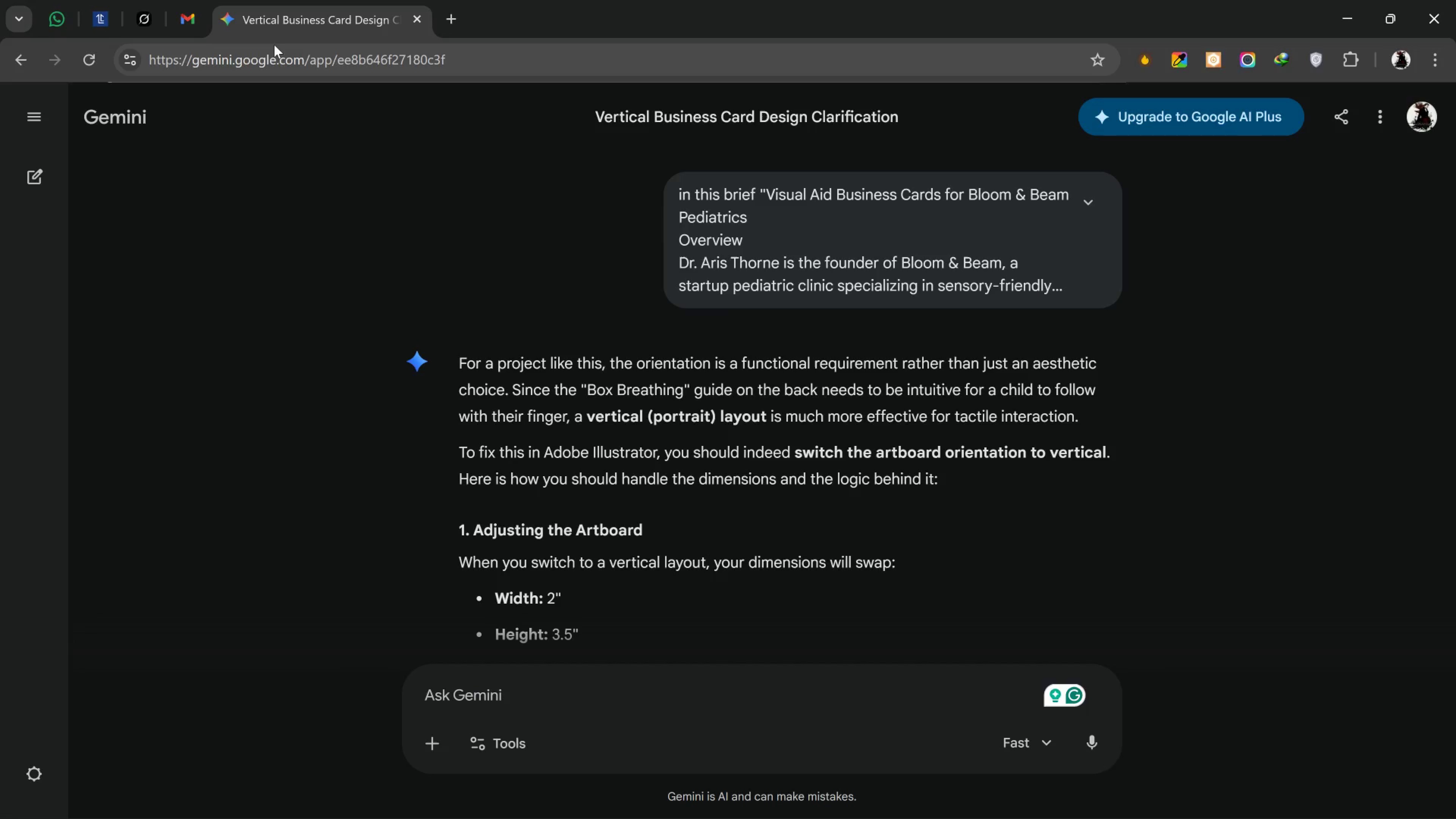 
left_click([274, 45])
 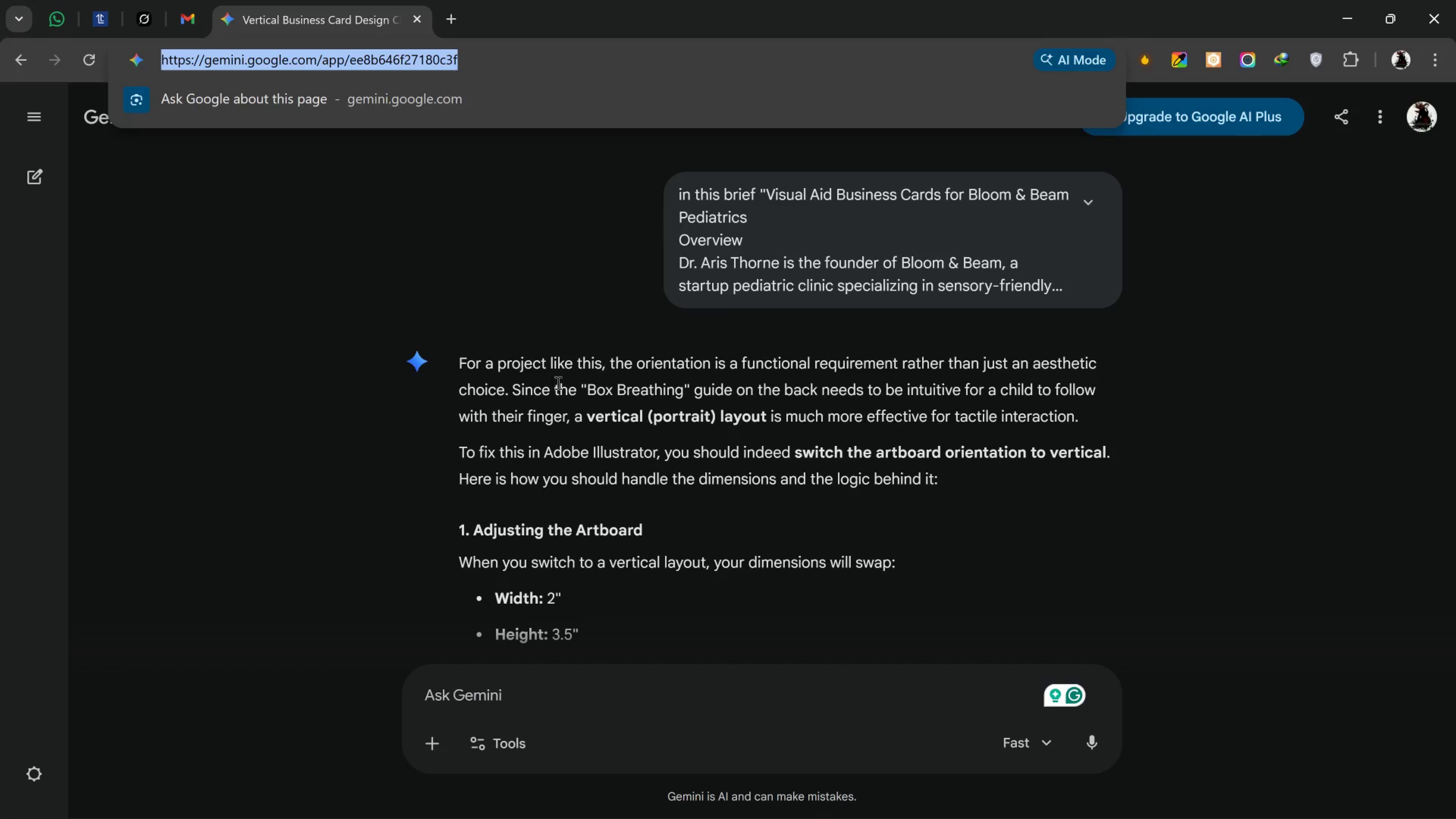 
left_click([557, 383])
 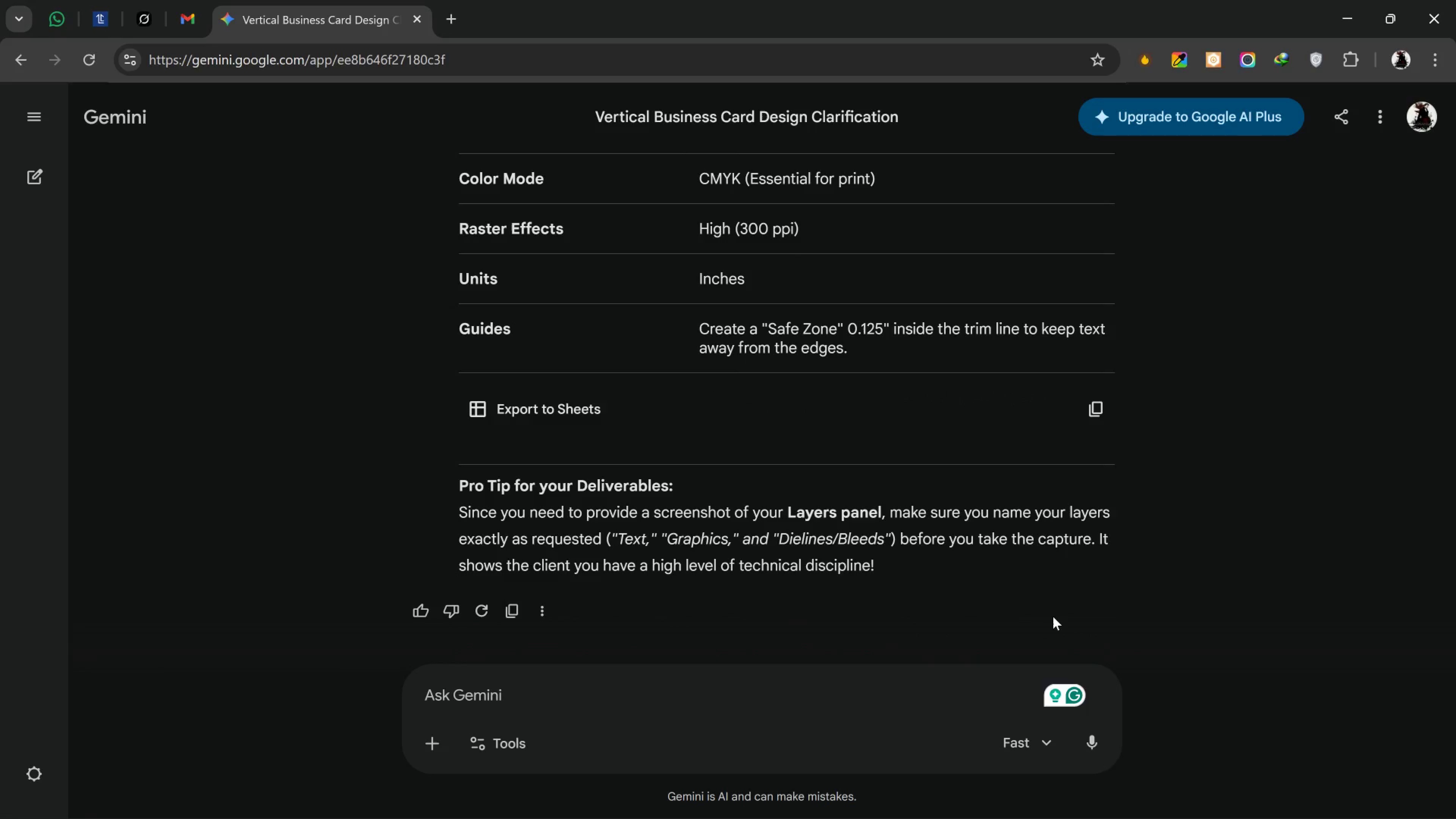 
wait(36.42)
 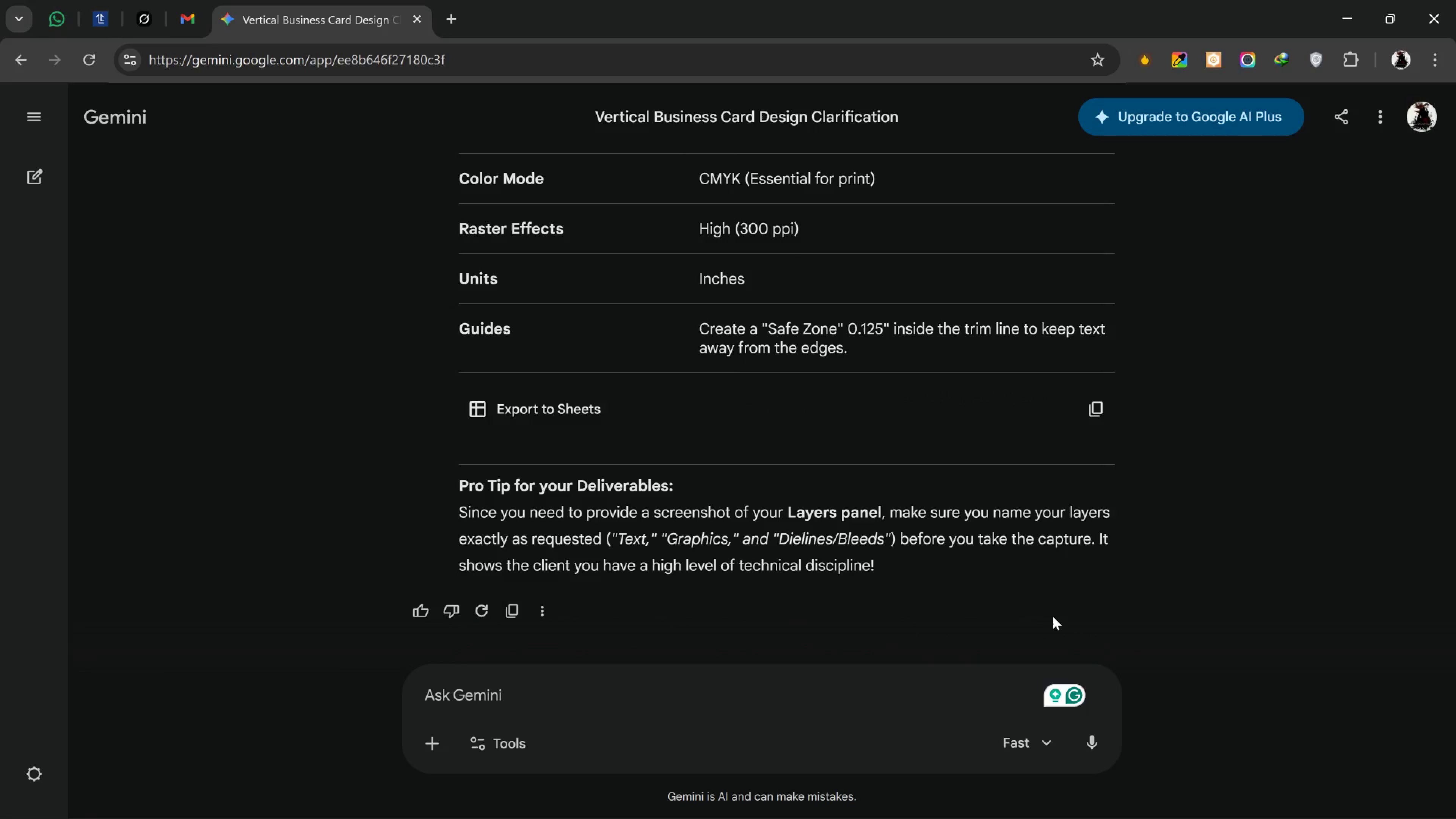 
left_click([450, 22])
 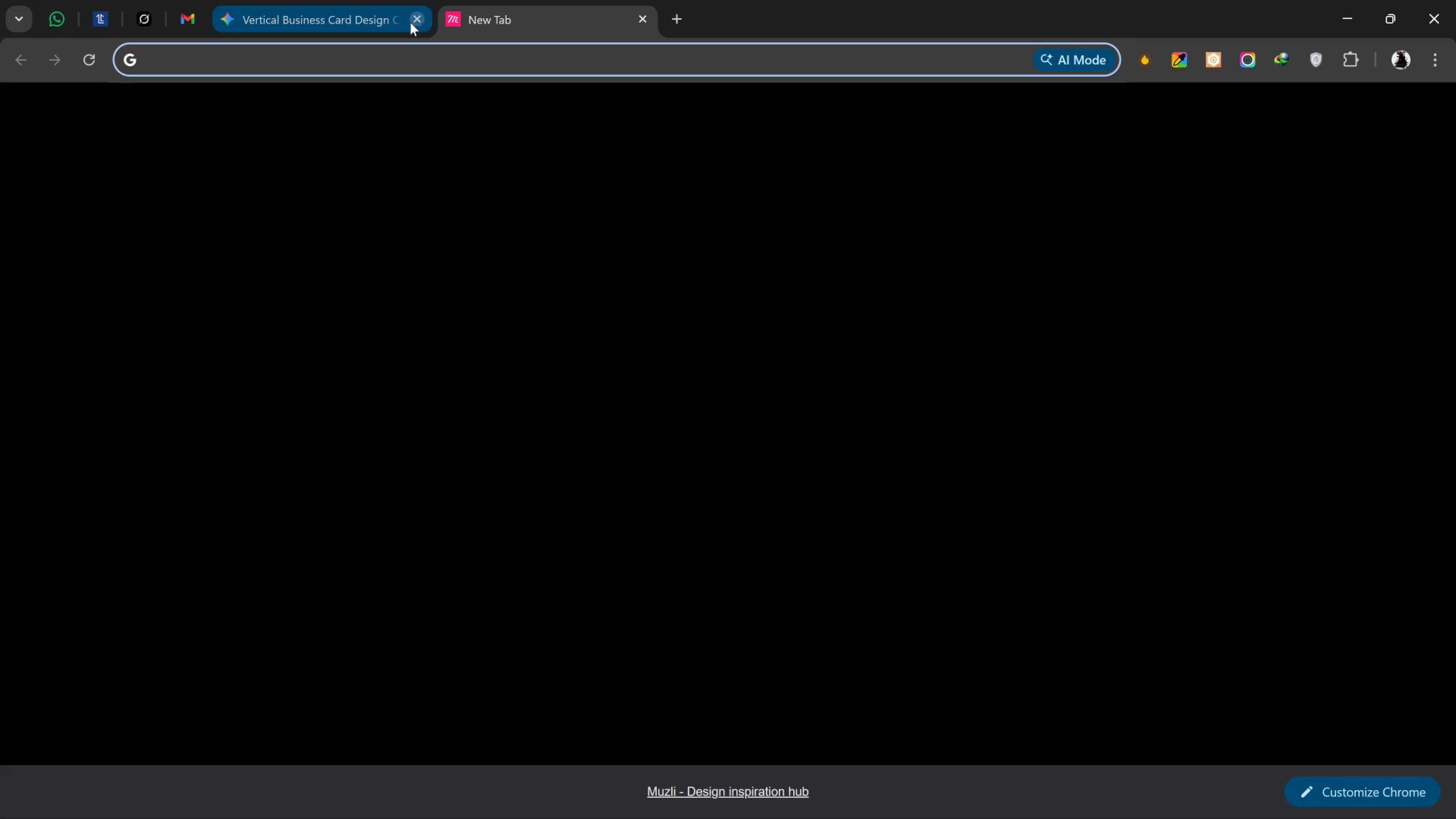 
left_click([410, 22])
 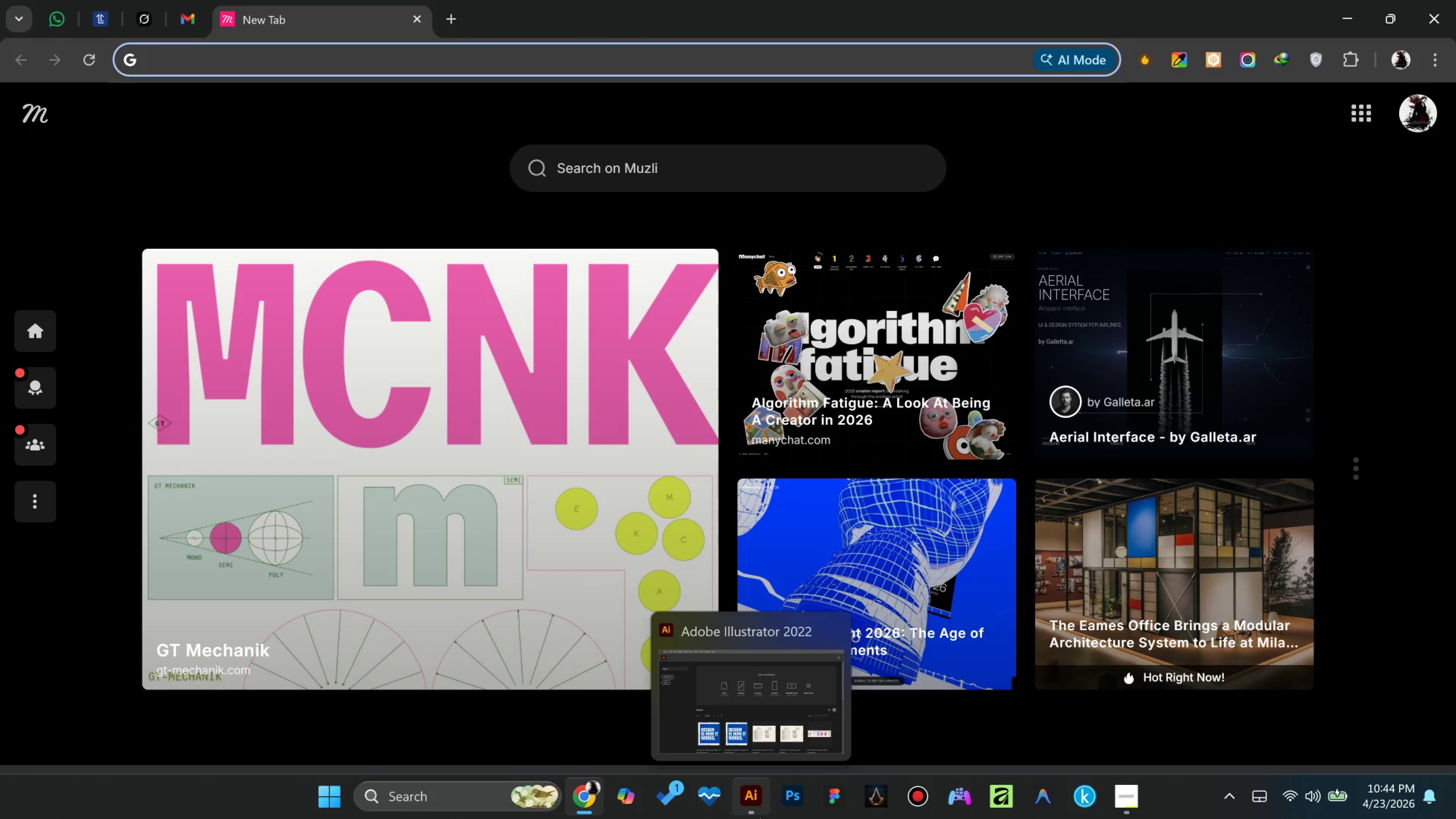 
left_click([759, 817])
 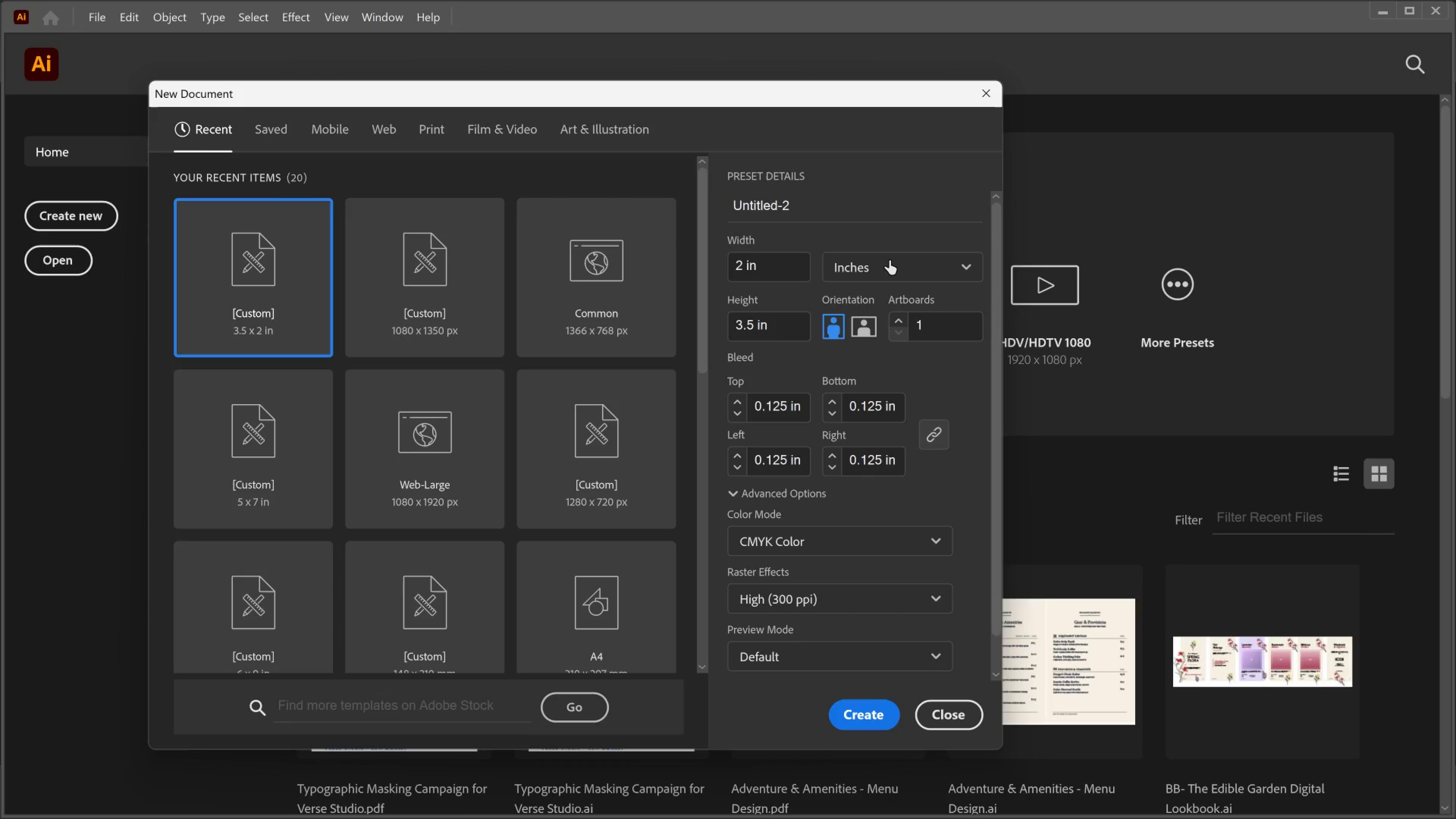 
wait(6.0)
 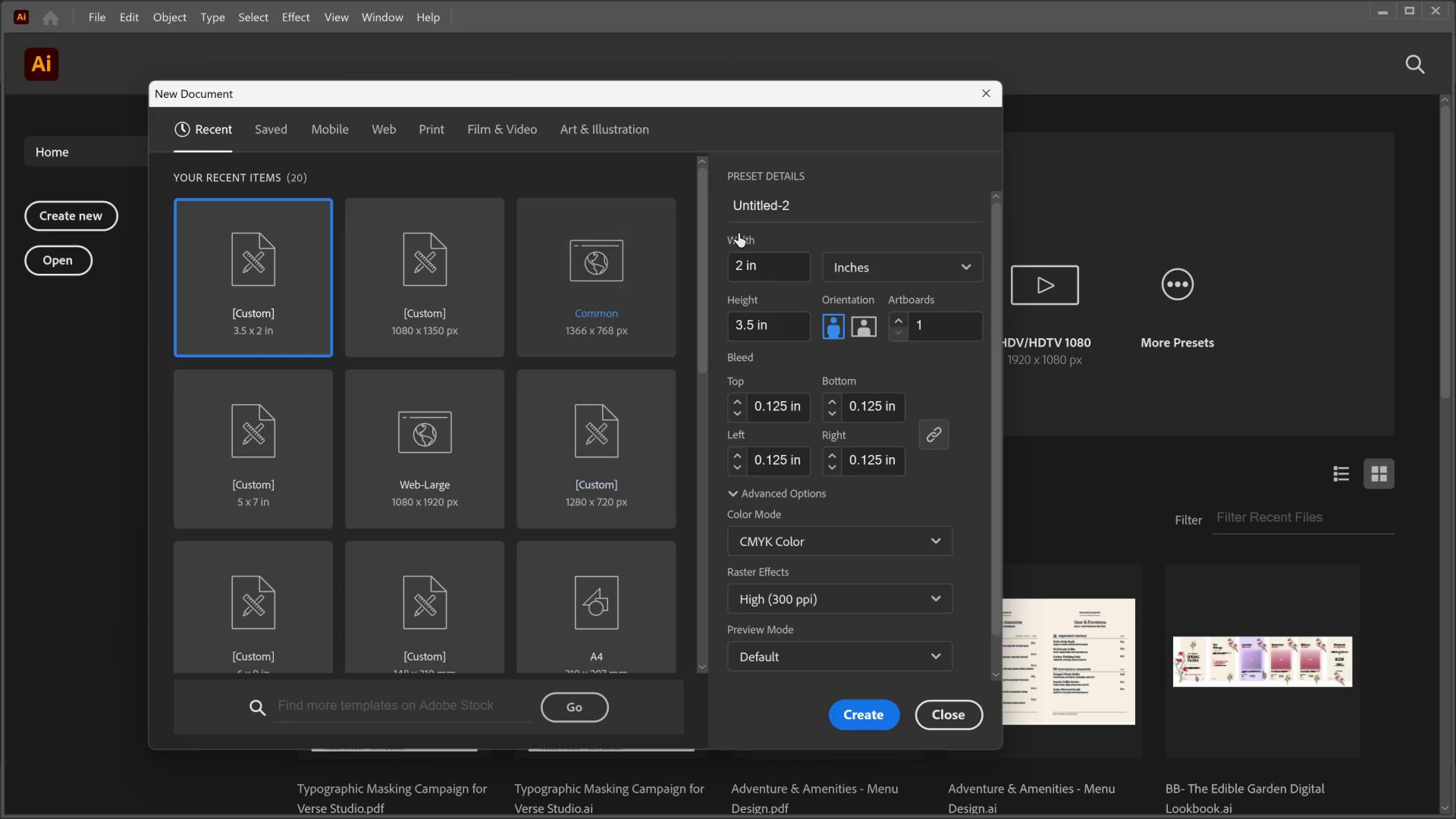 
left_click_drag(start_coordinate=[833, 207], to_coordinate=[679, 221])
 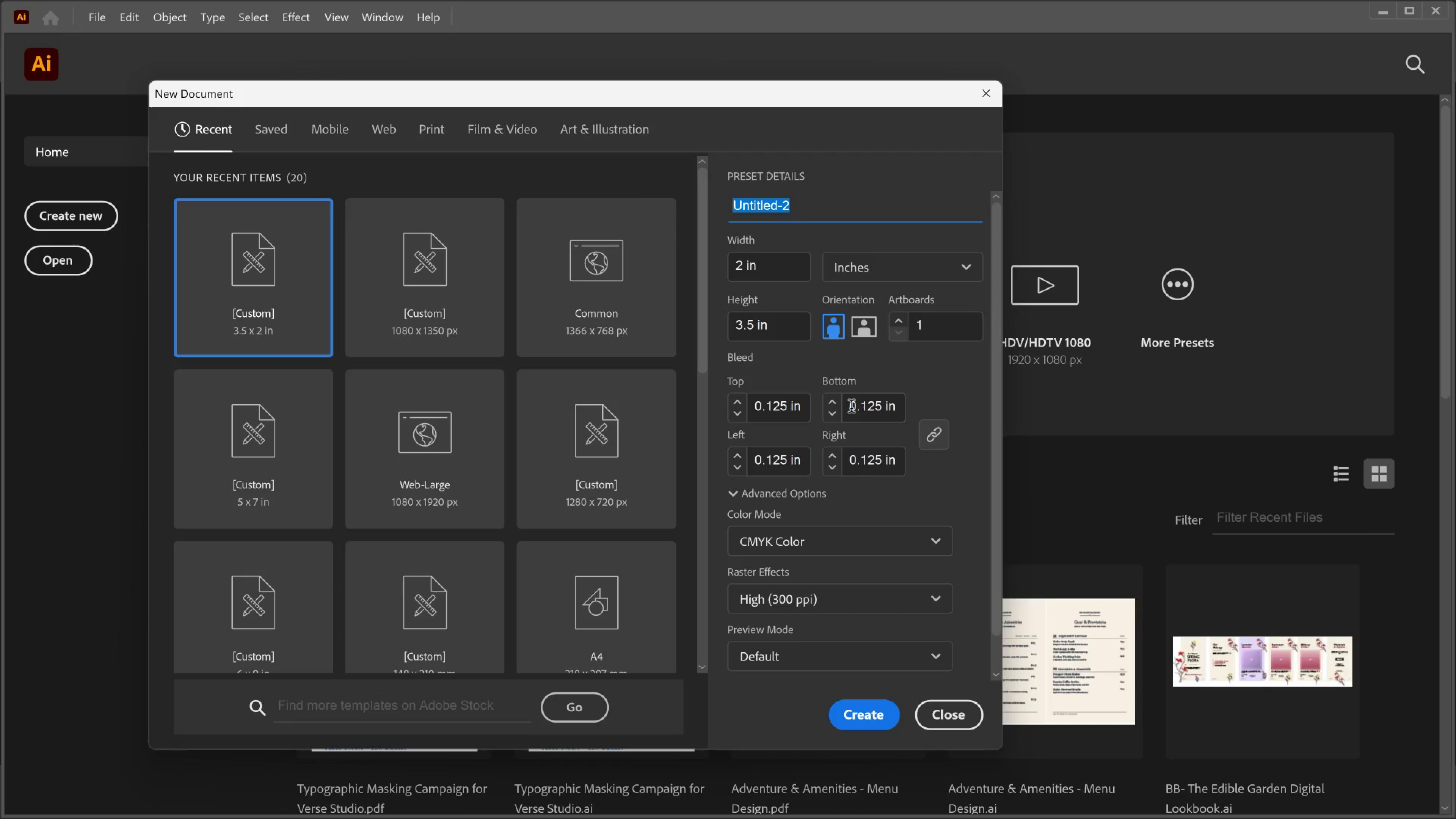 
key(Meta+V)
 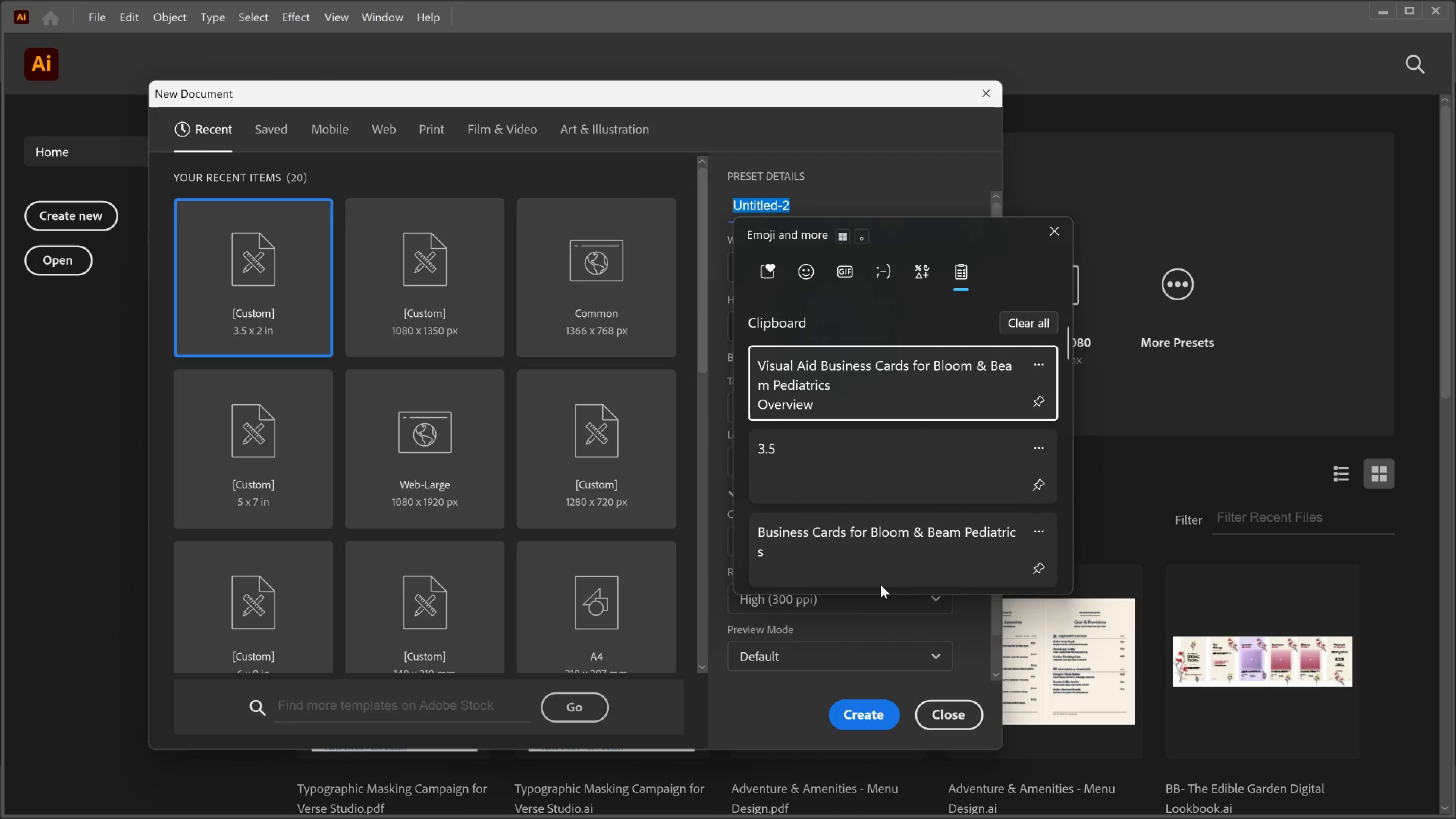 
left_click([880, 554])
 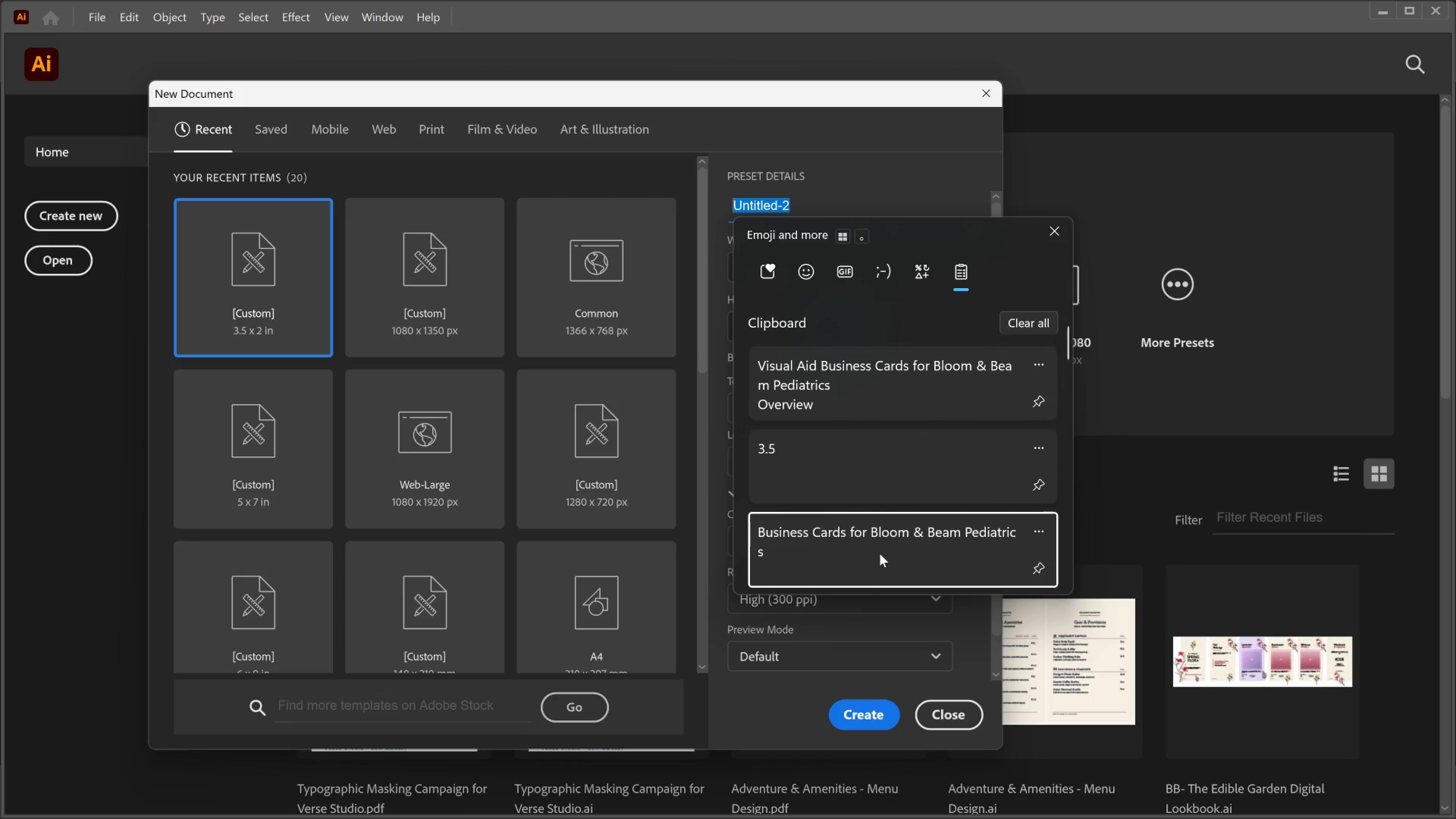 
key(Control+ControlLeft)
 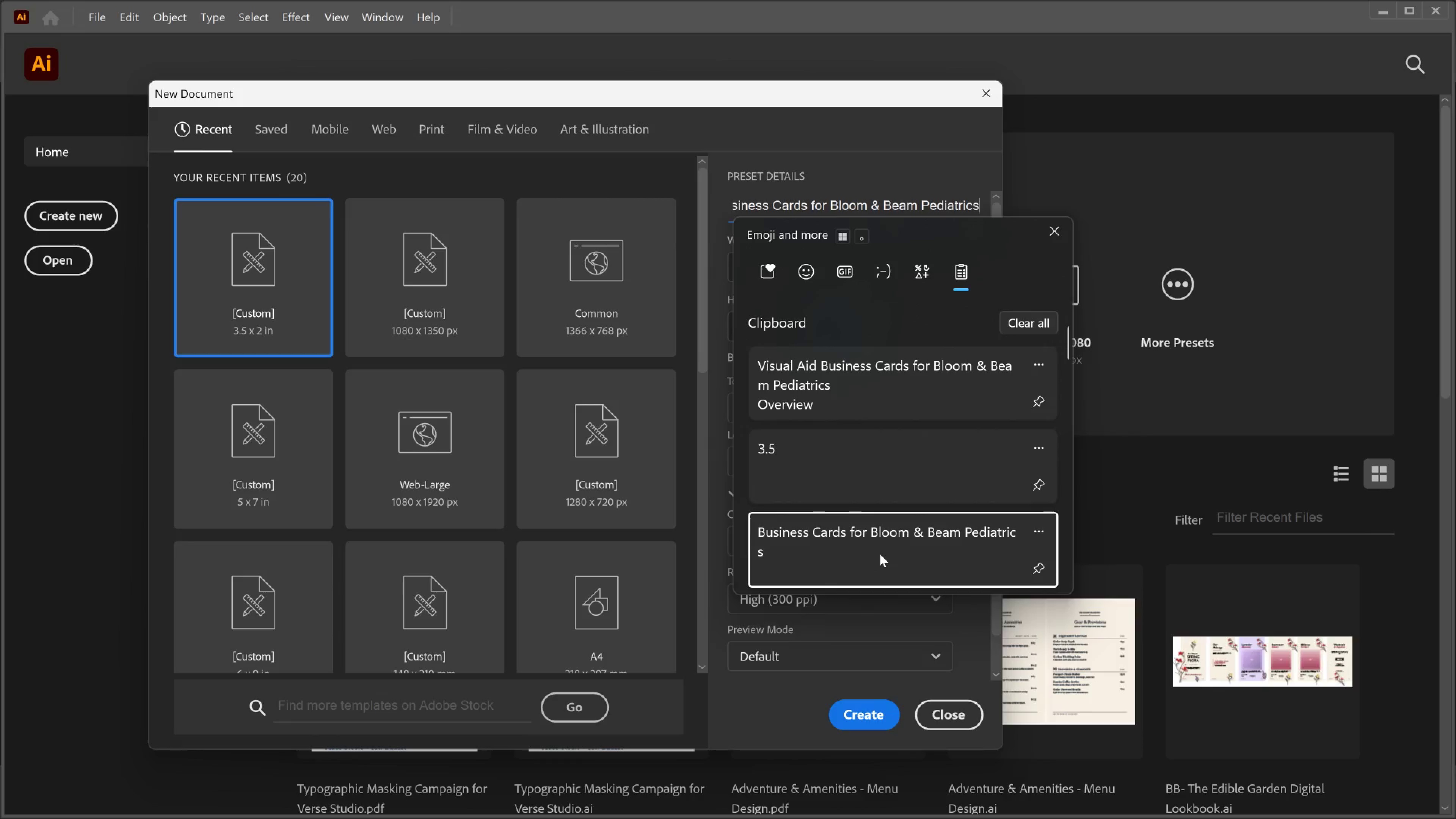 
hold_key(key=V, duration=21.22)
 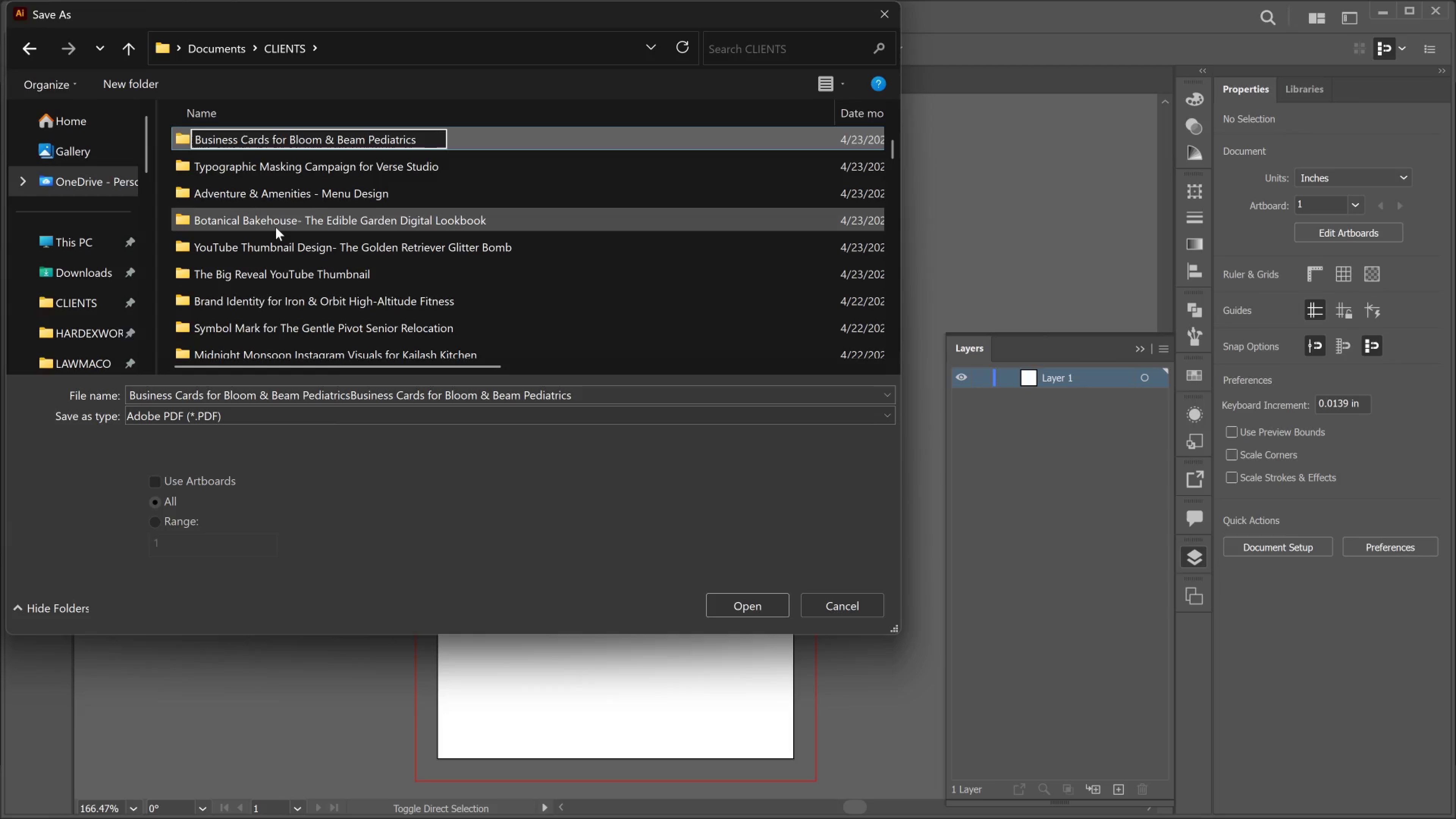 
left_click([889, 720])
 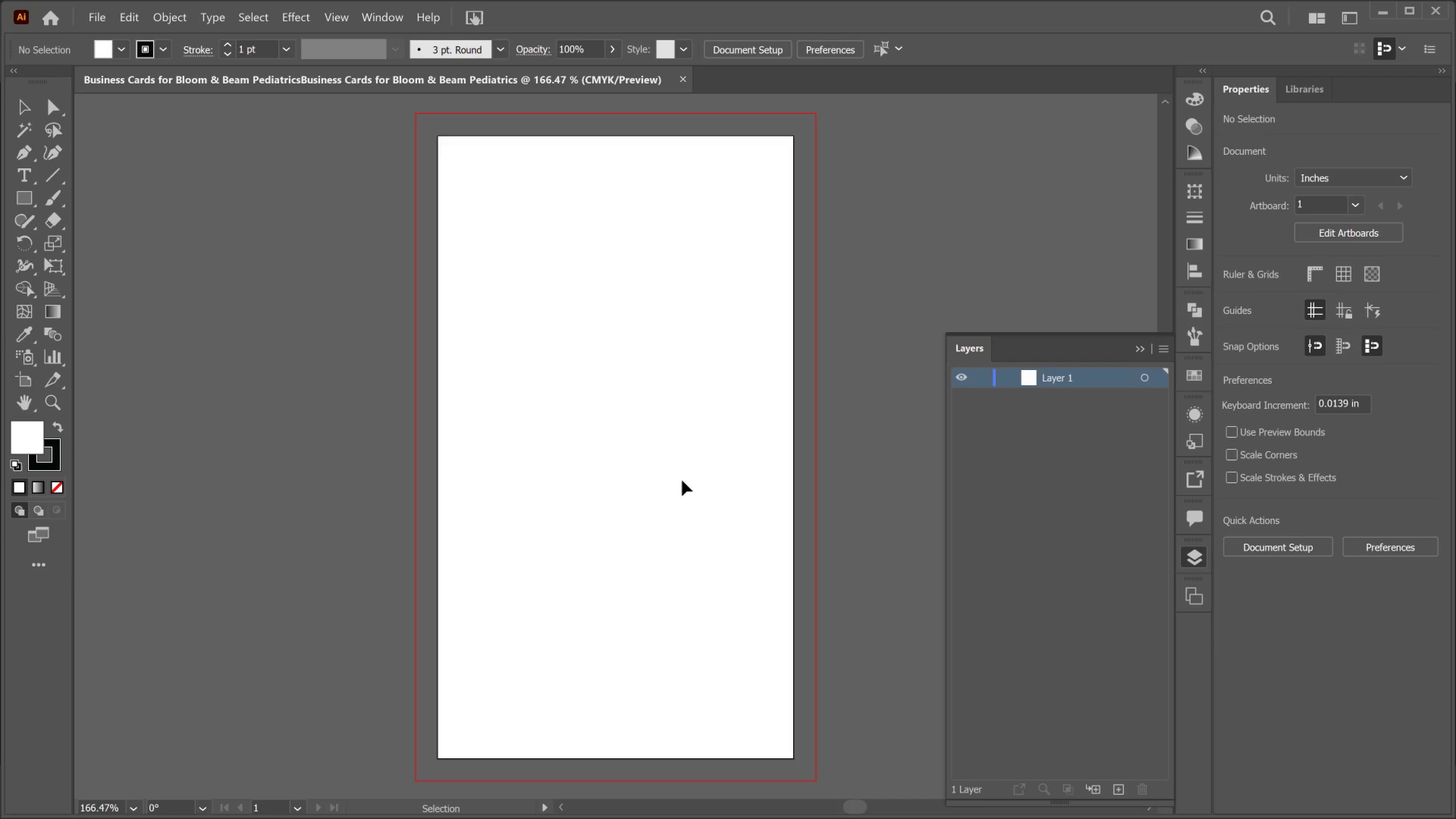 
key(Control+Shift+S)
 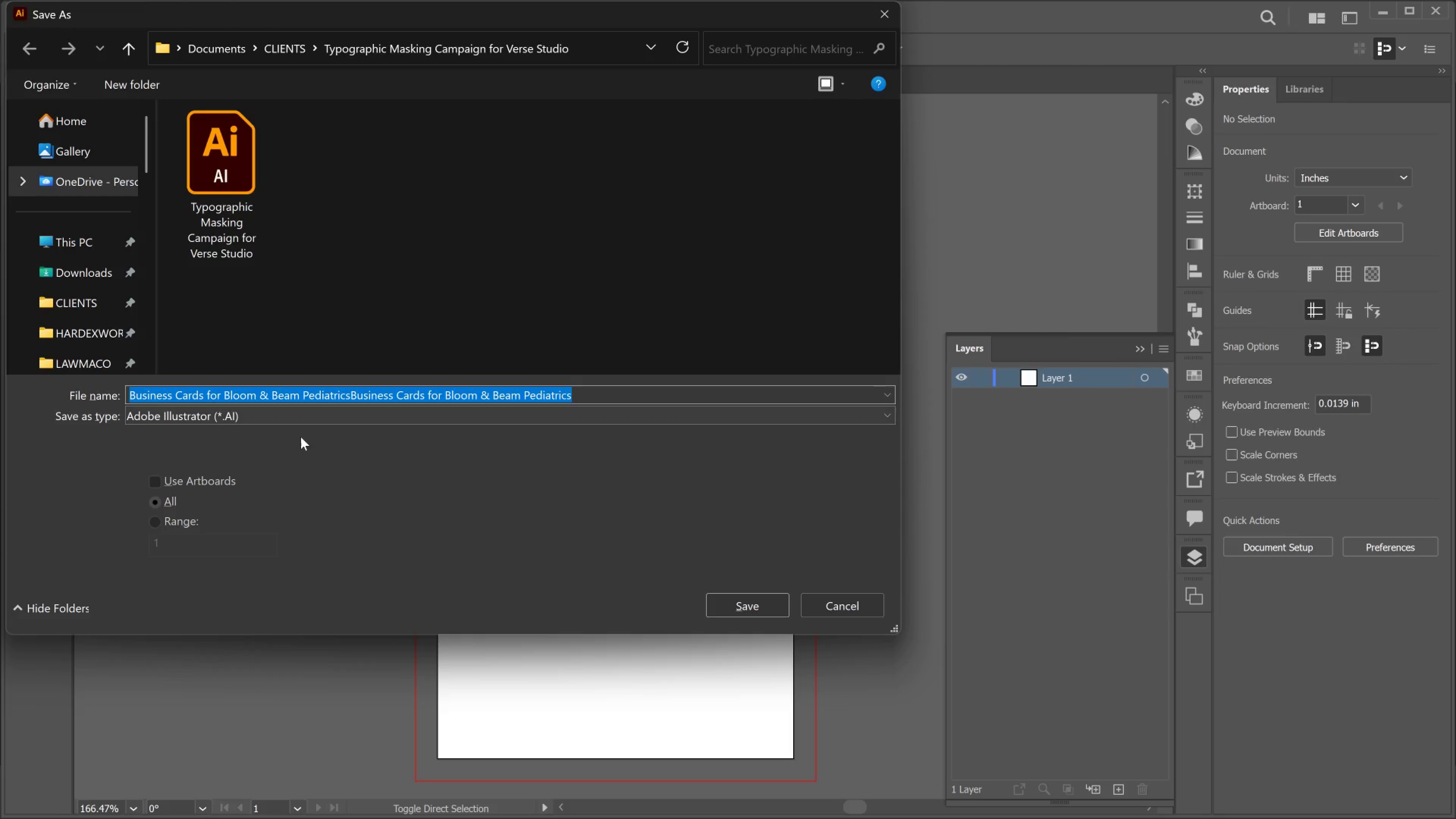 
left_click([283, 414])
 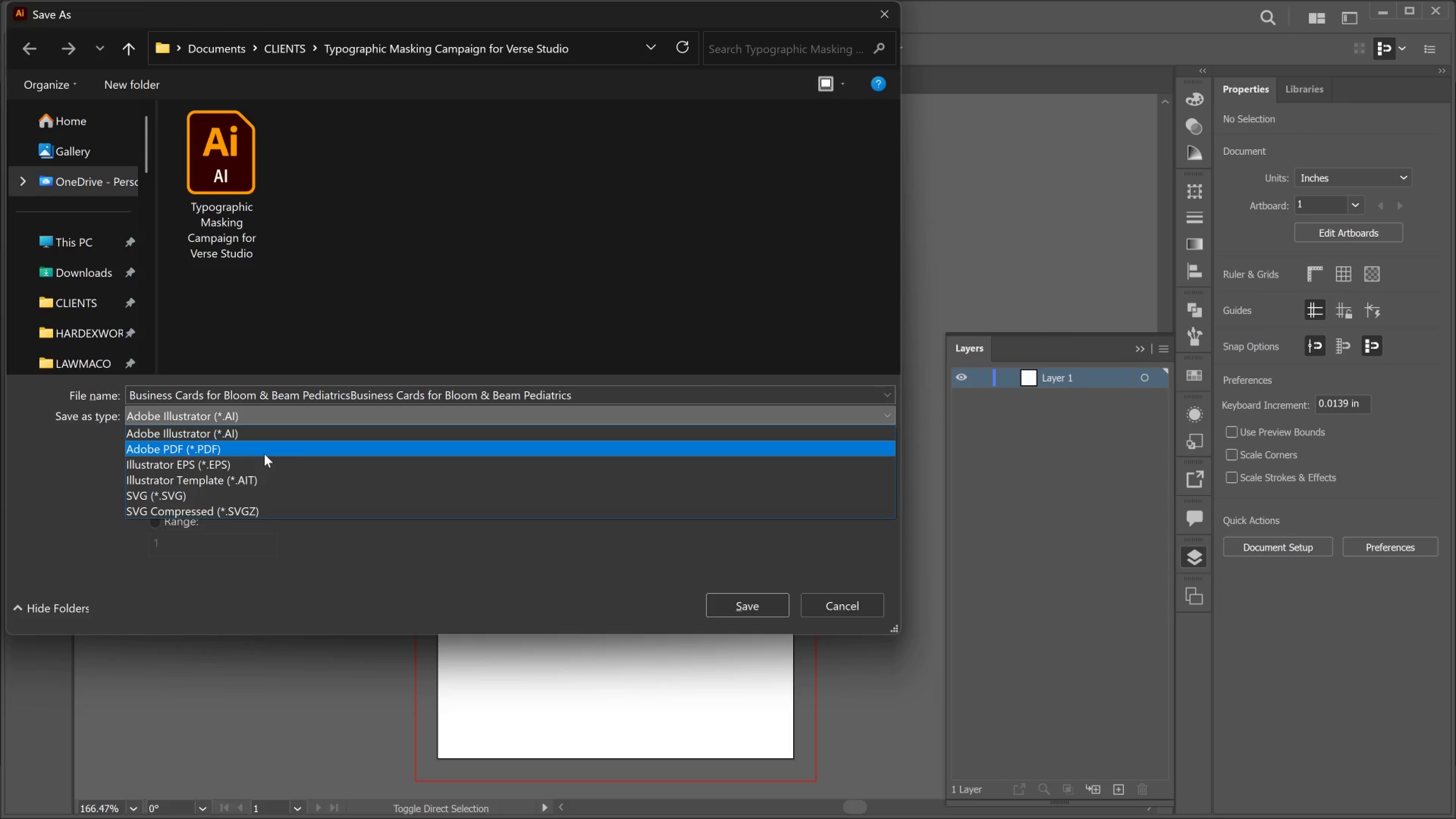 
left_click([264, 454])
 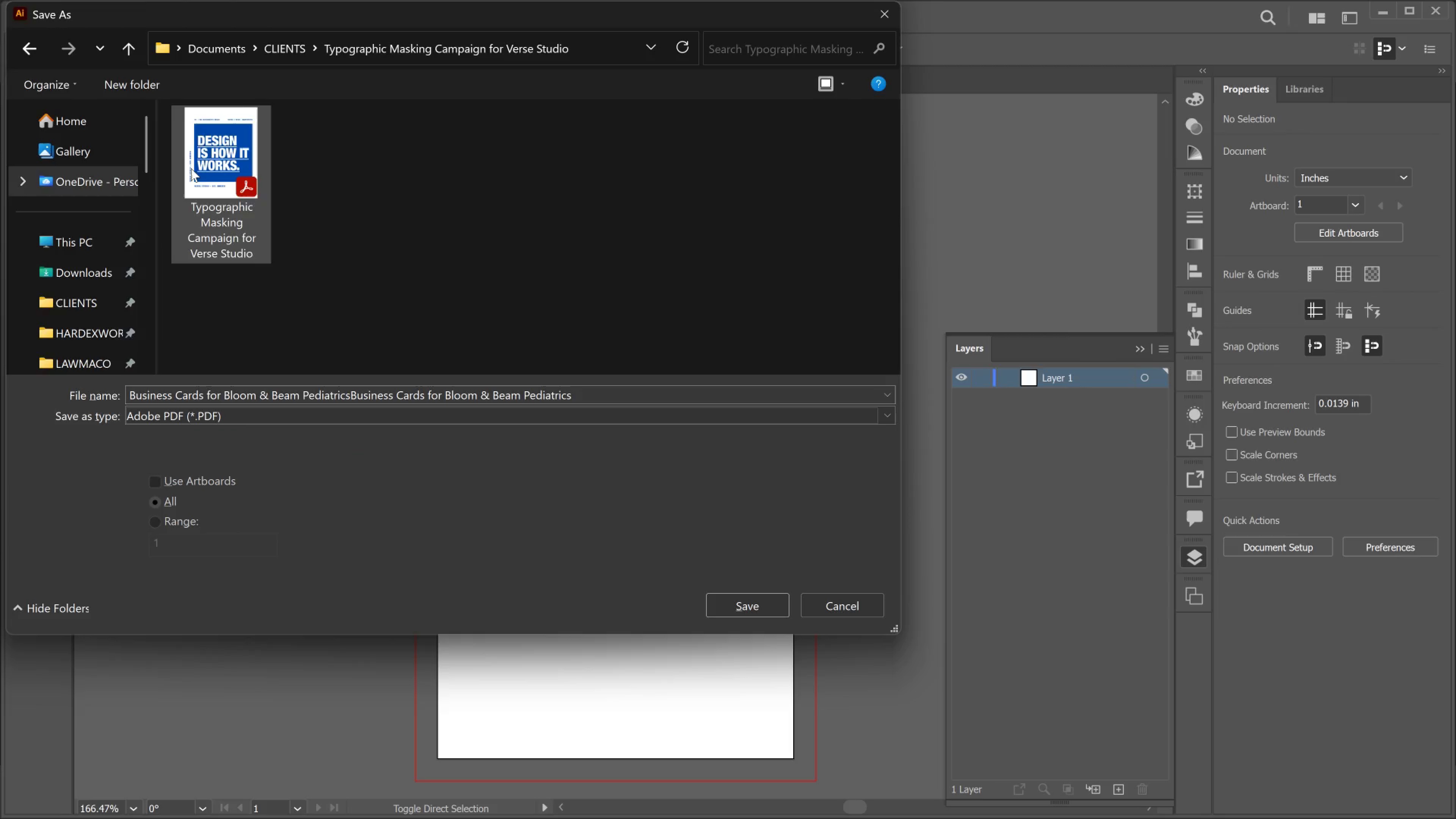 
left_click([291, 58])
 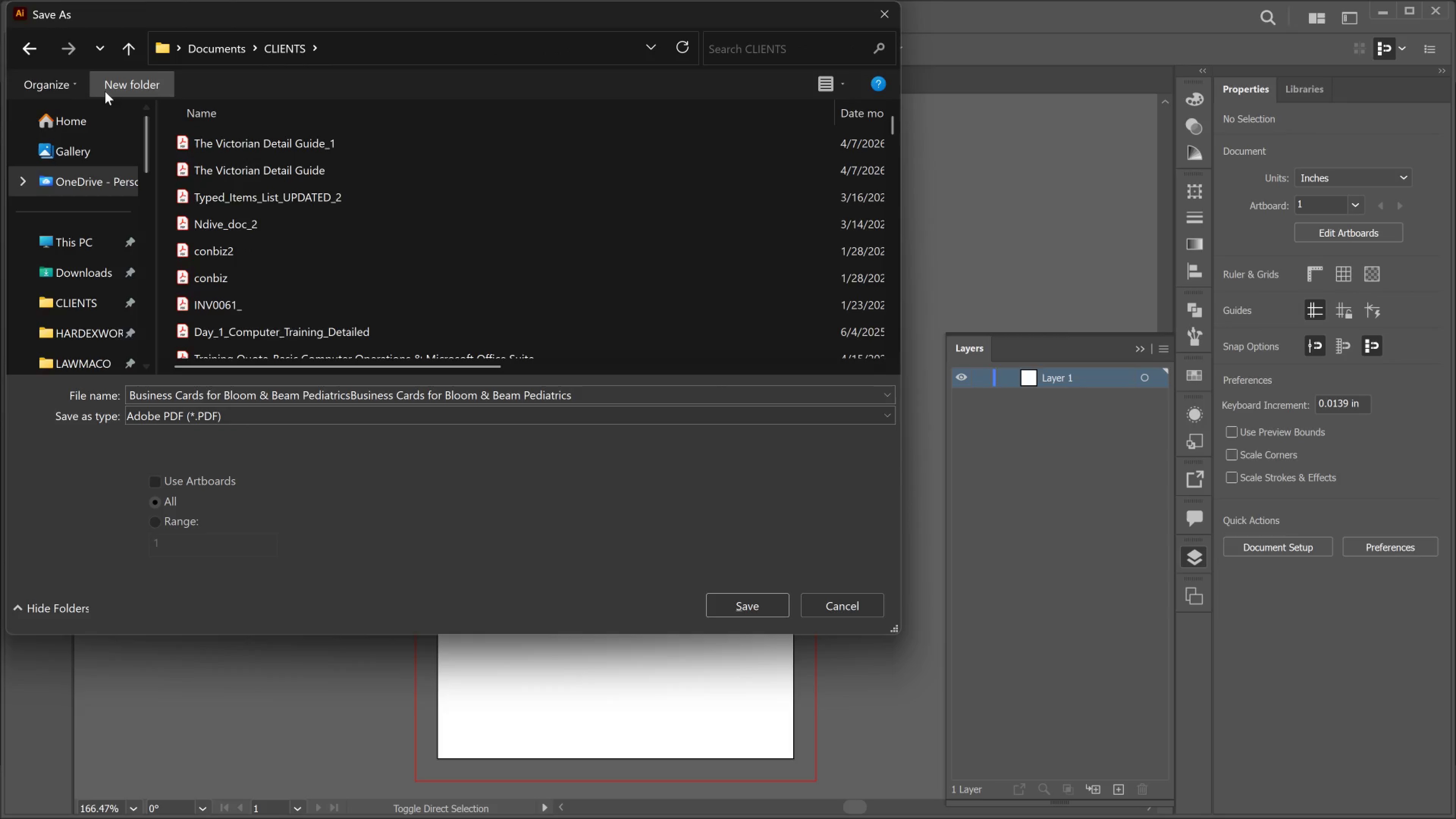 
left_click([129, 78])
 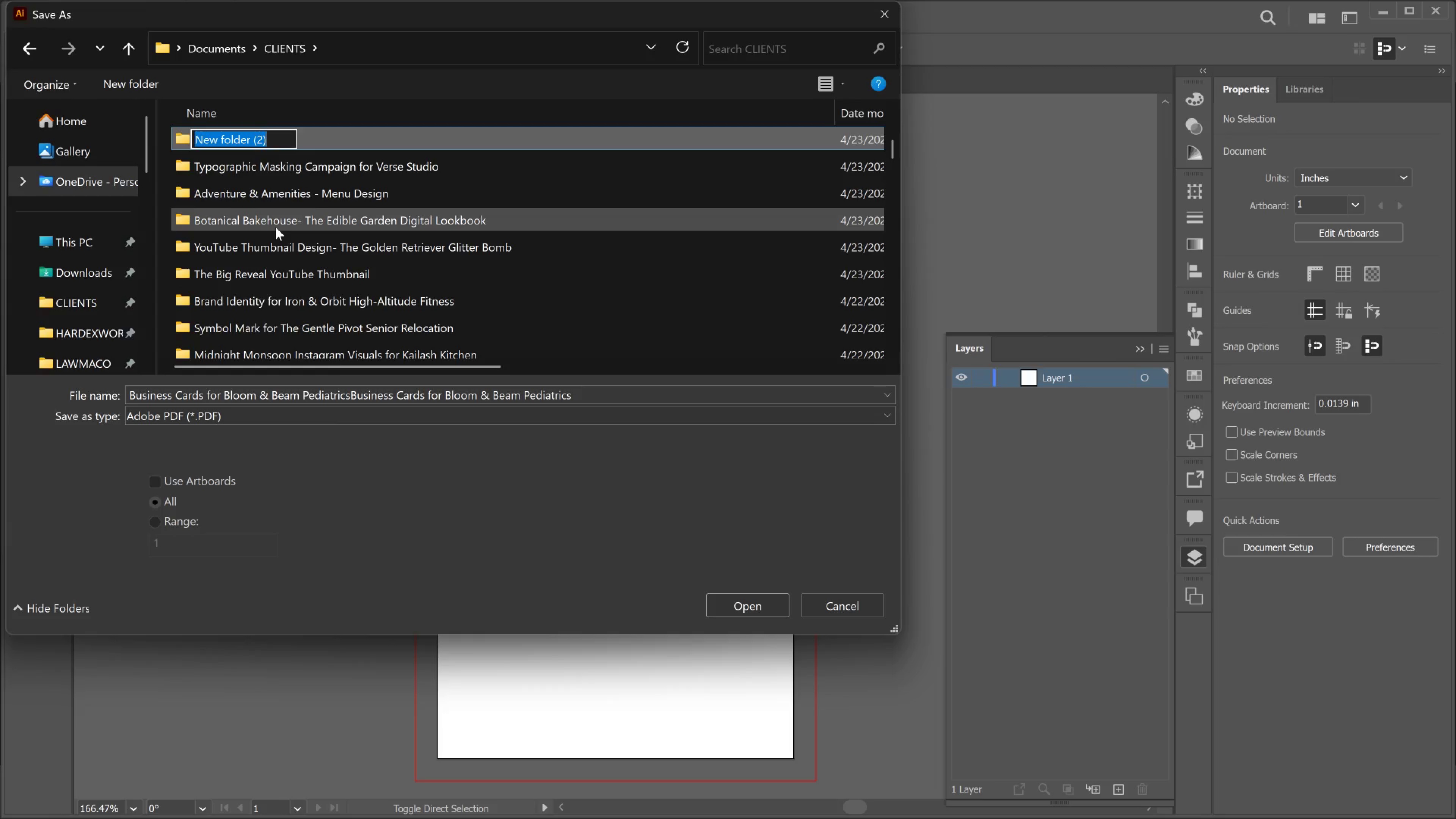 
hold_key(key=ControlLeft, duration=0.62)
 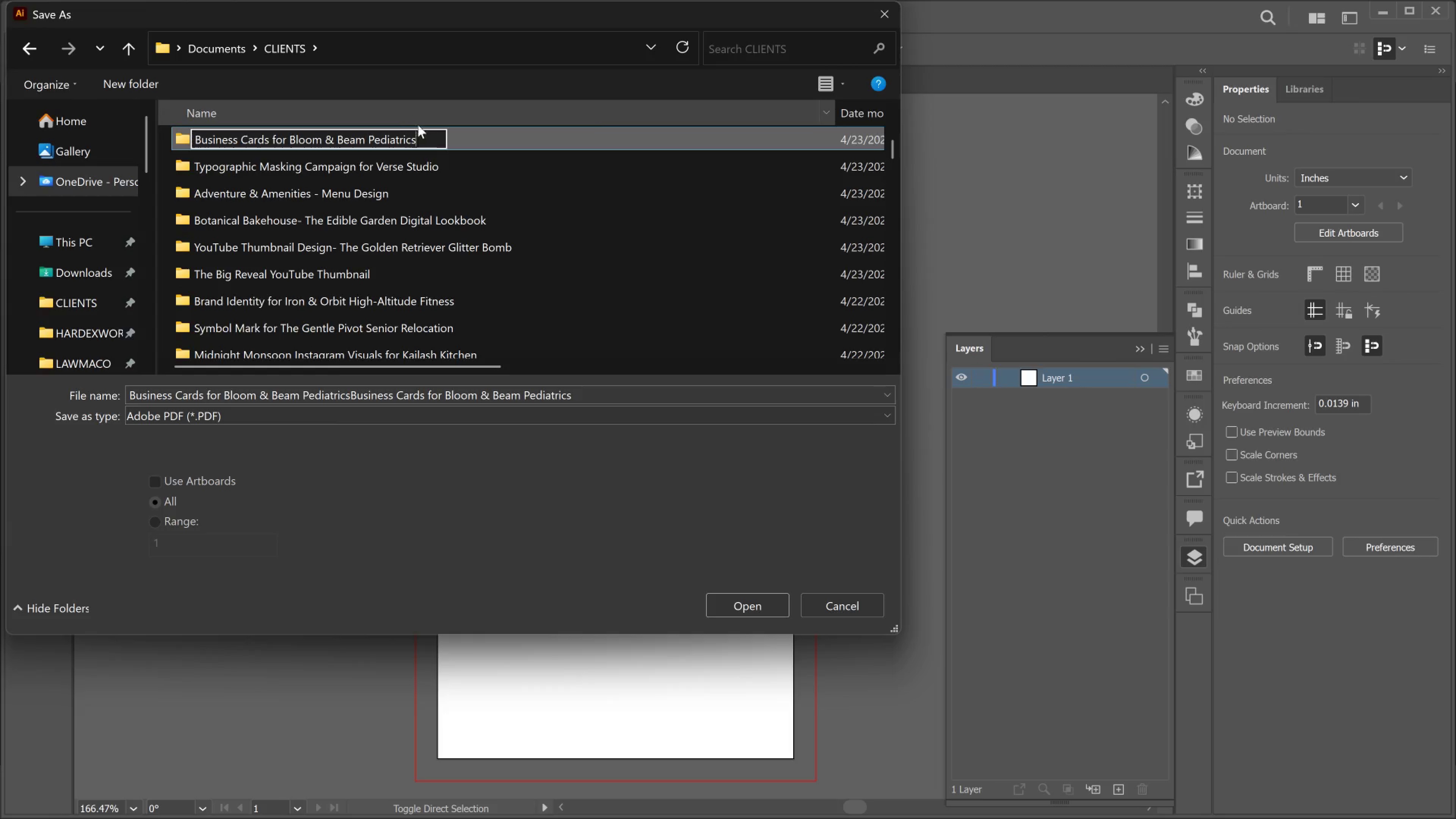 
left_click([446, 138])
 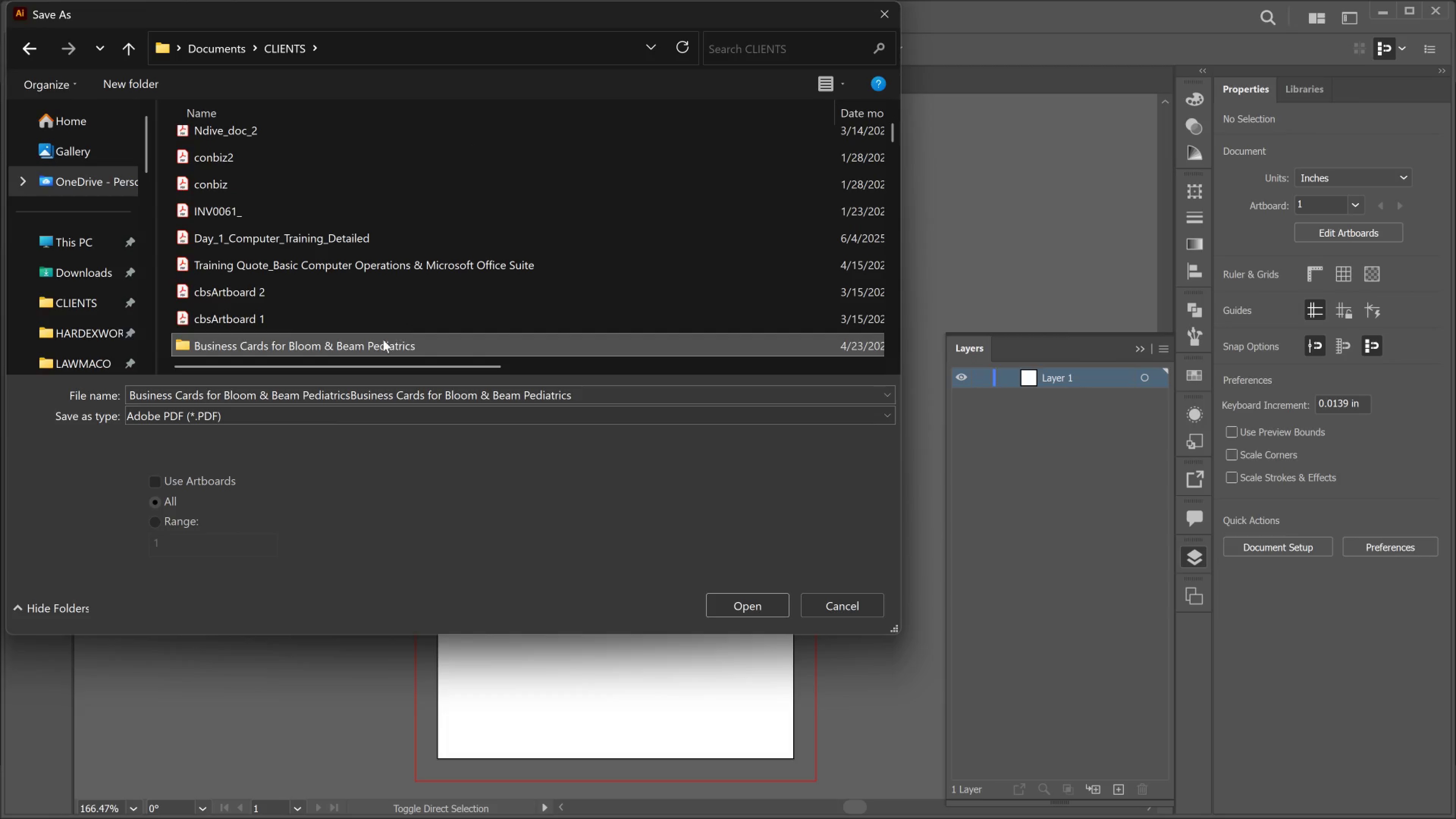 
left_click([355, 347])
 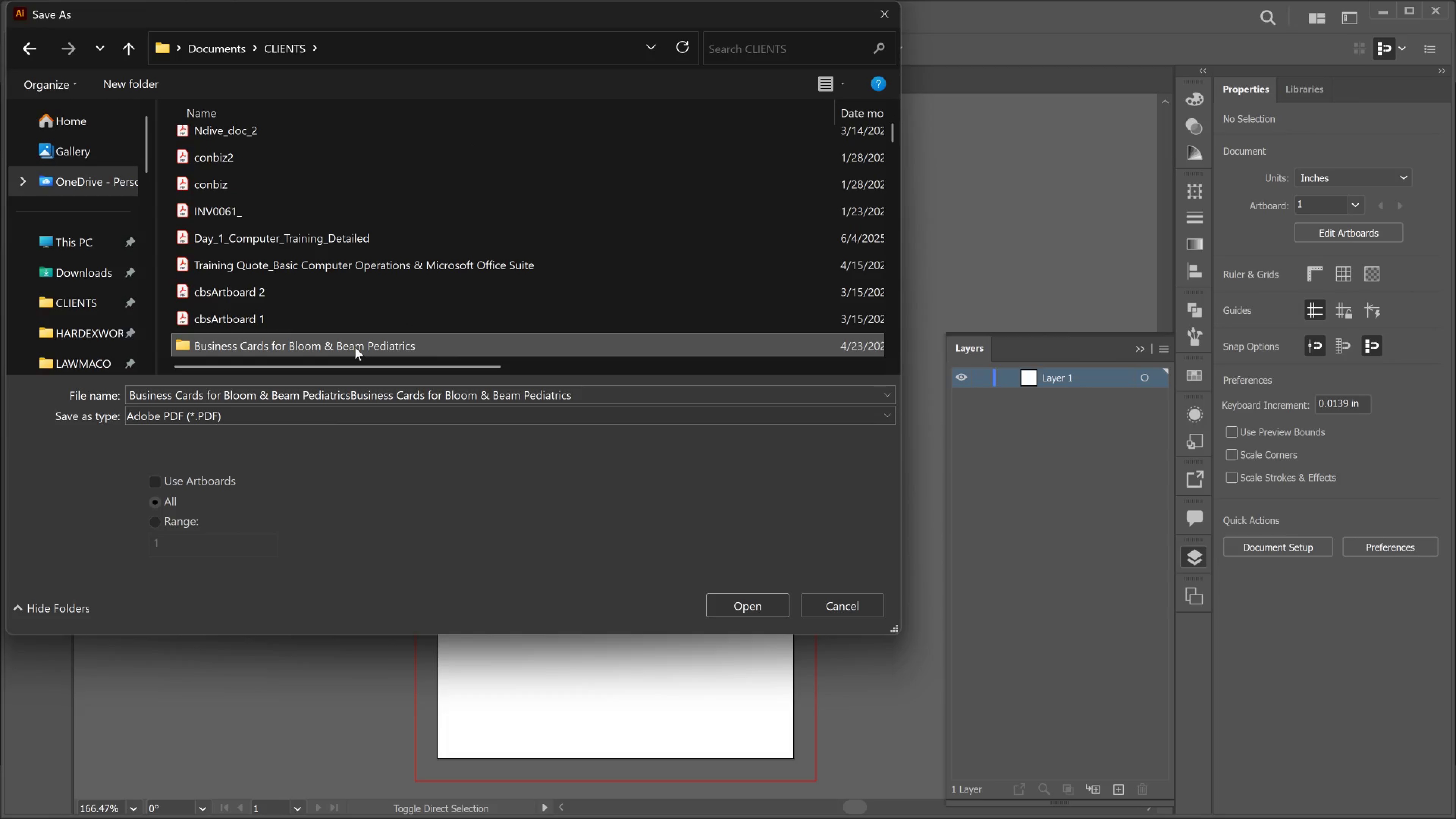 
left_click([355, 347])
 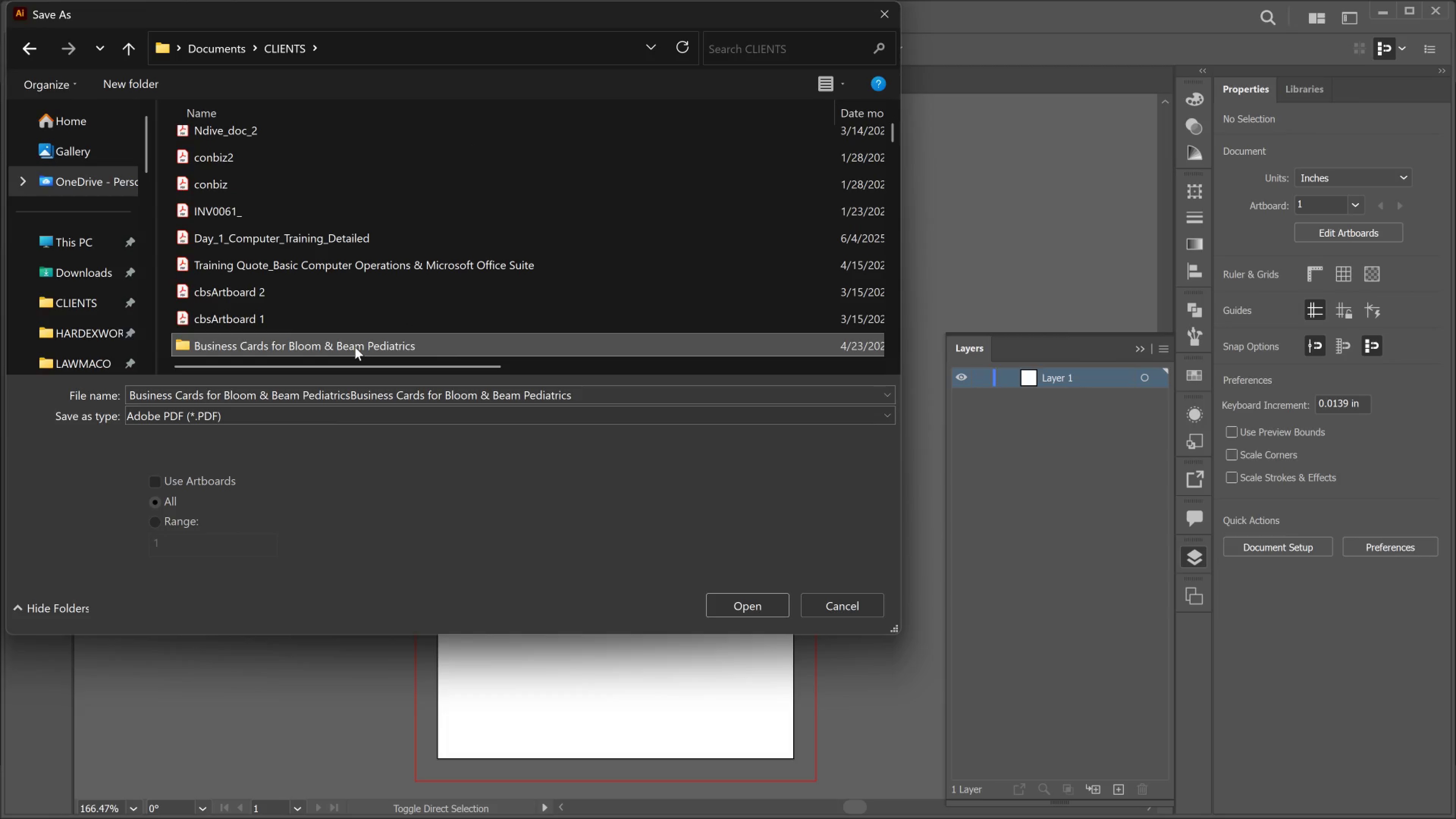 
left_click([355, 347])
 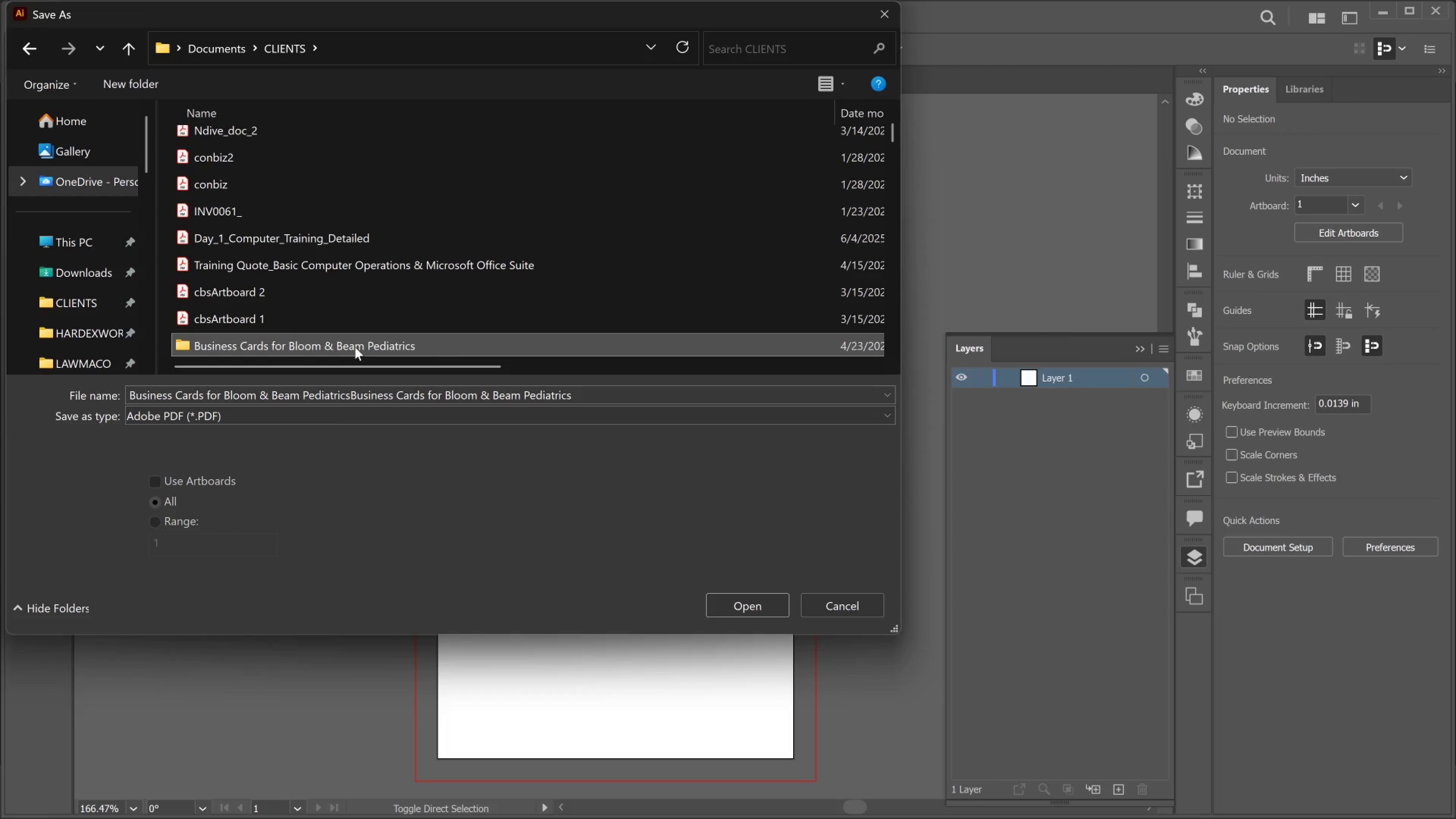 
left_click([355, 347])
 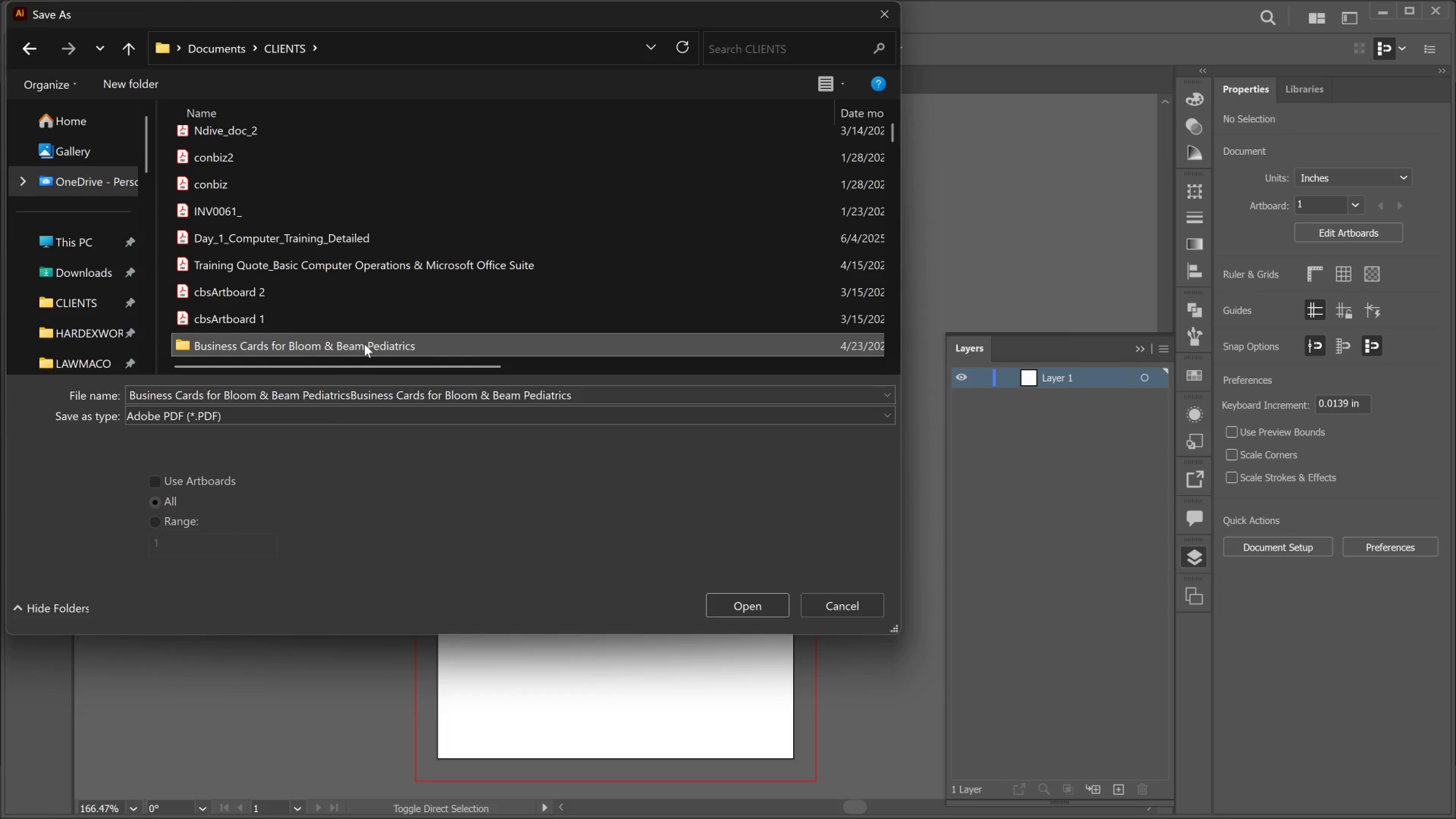 
left_click([364, 344])
 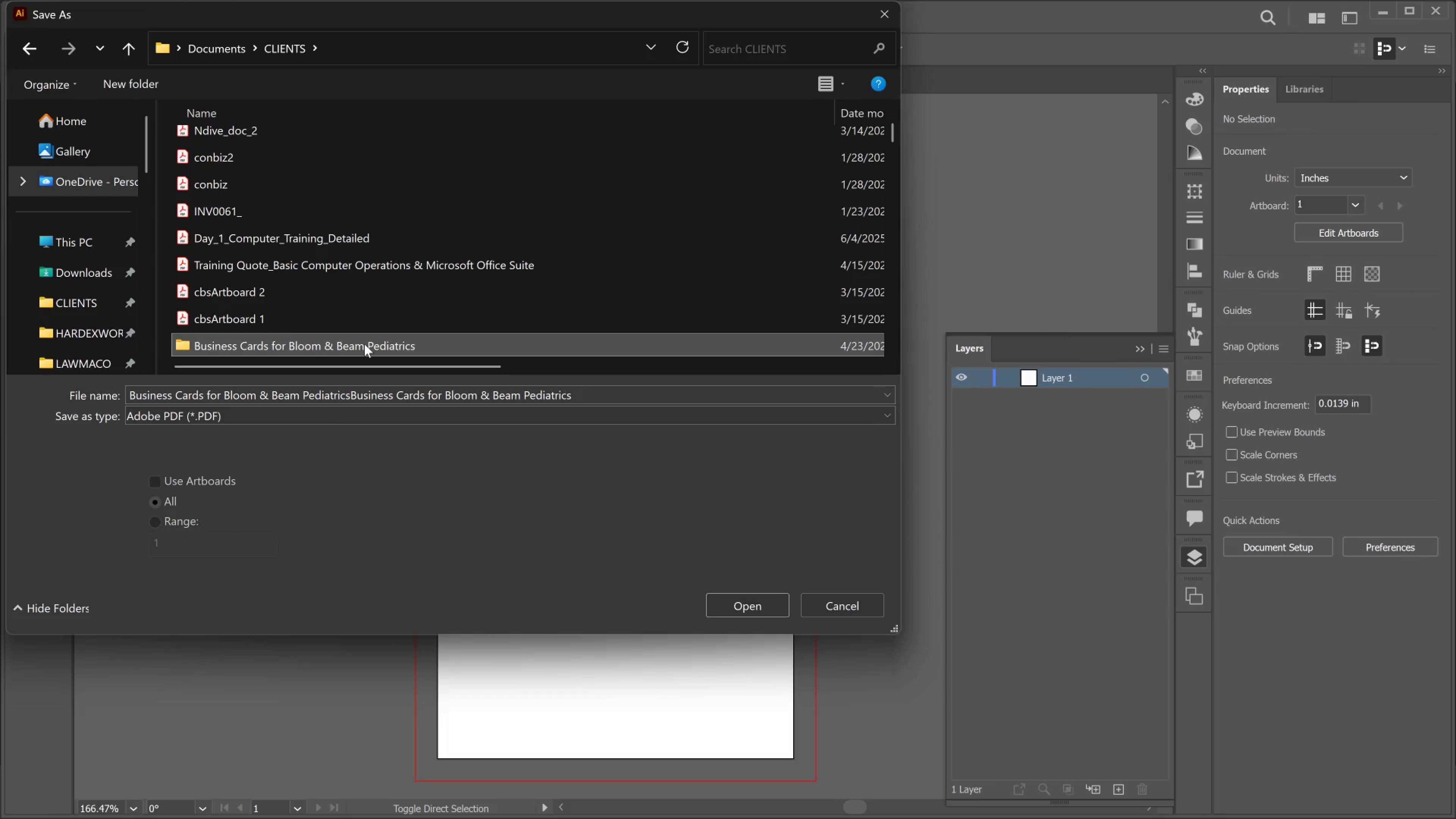 
left_click([364, 344])
 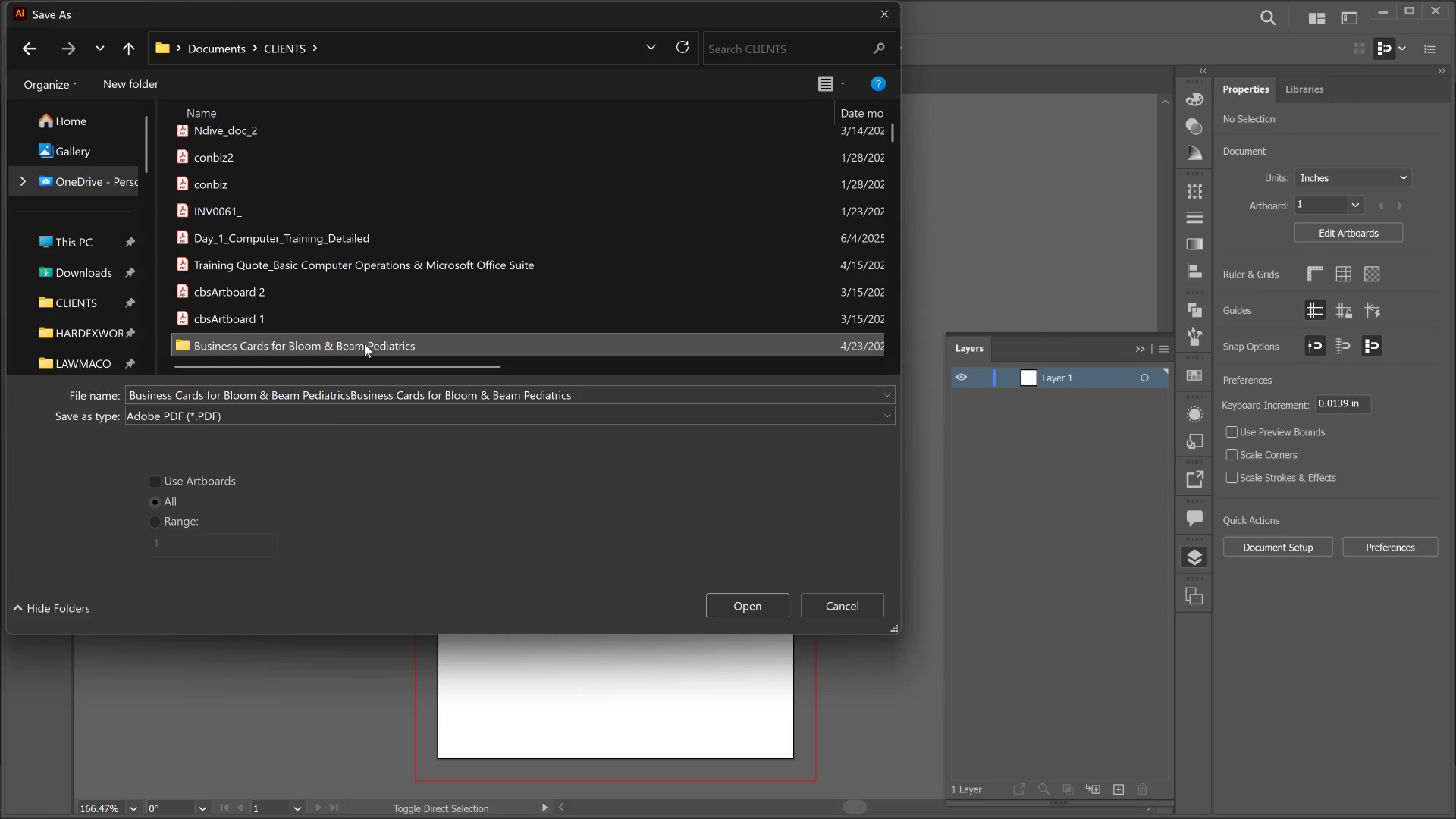 
triple_click([364, 344])
 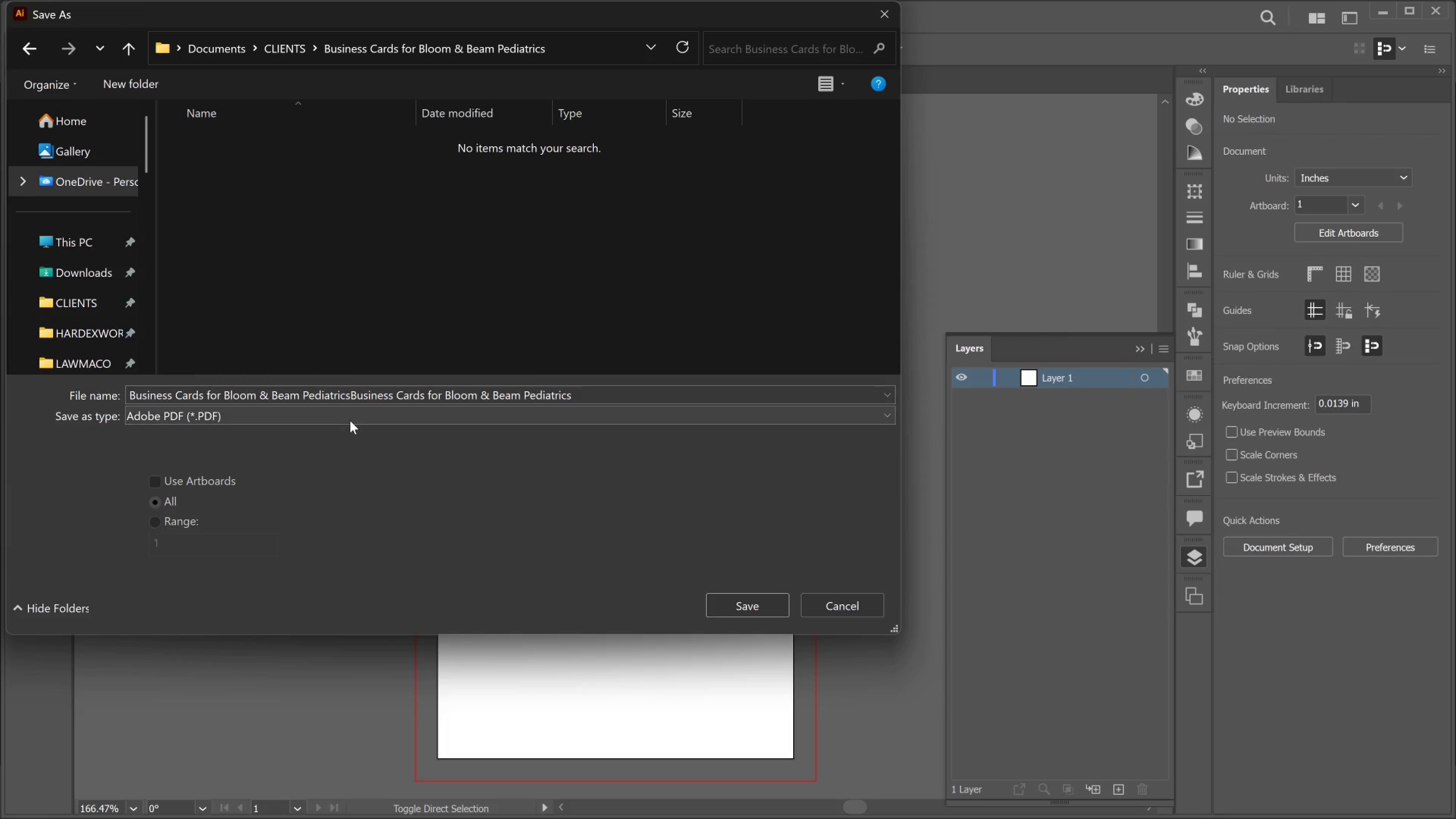 
left_click([350, 422])
 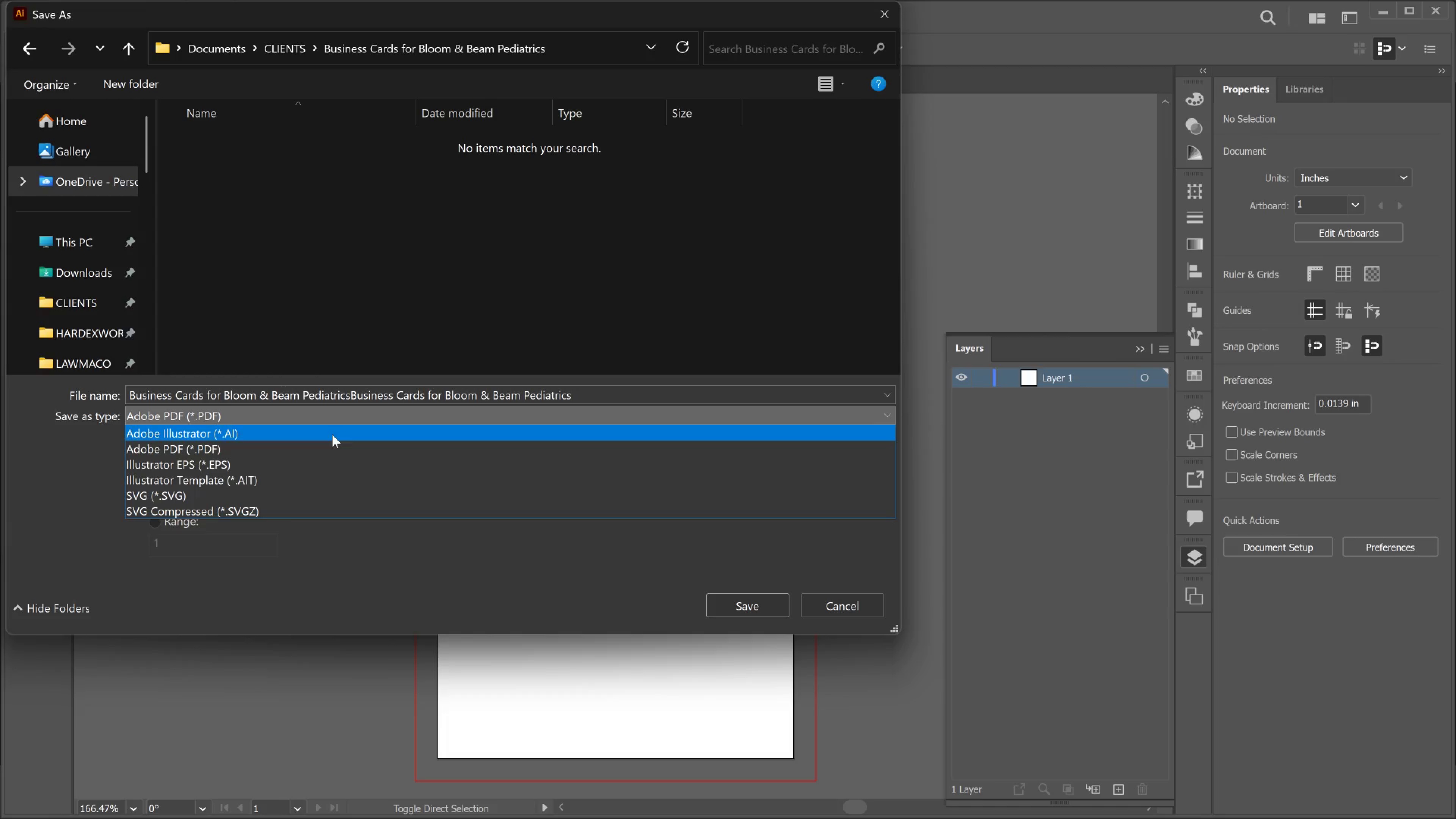 
left_click([330, 435])
 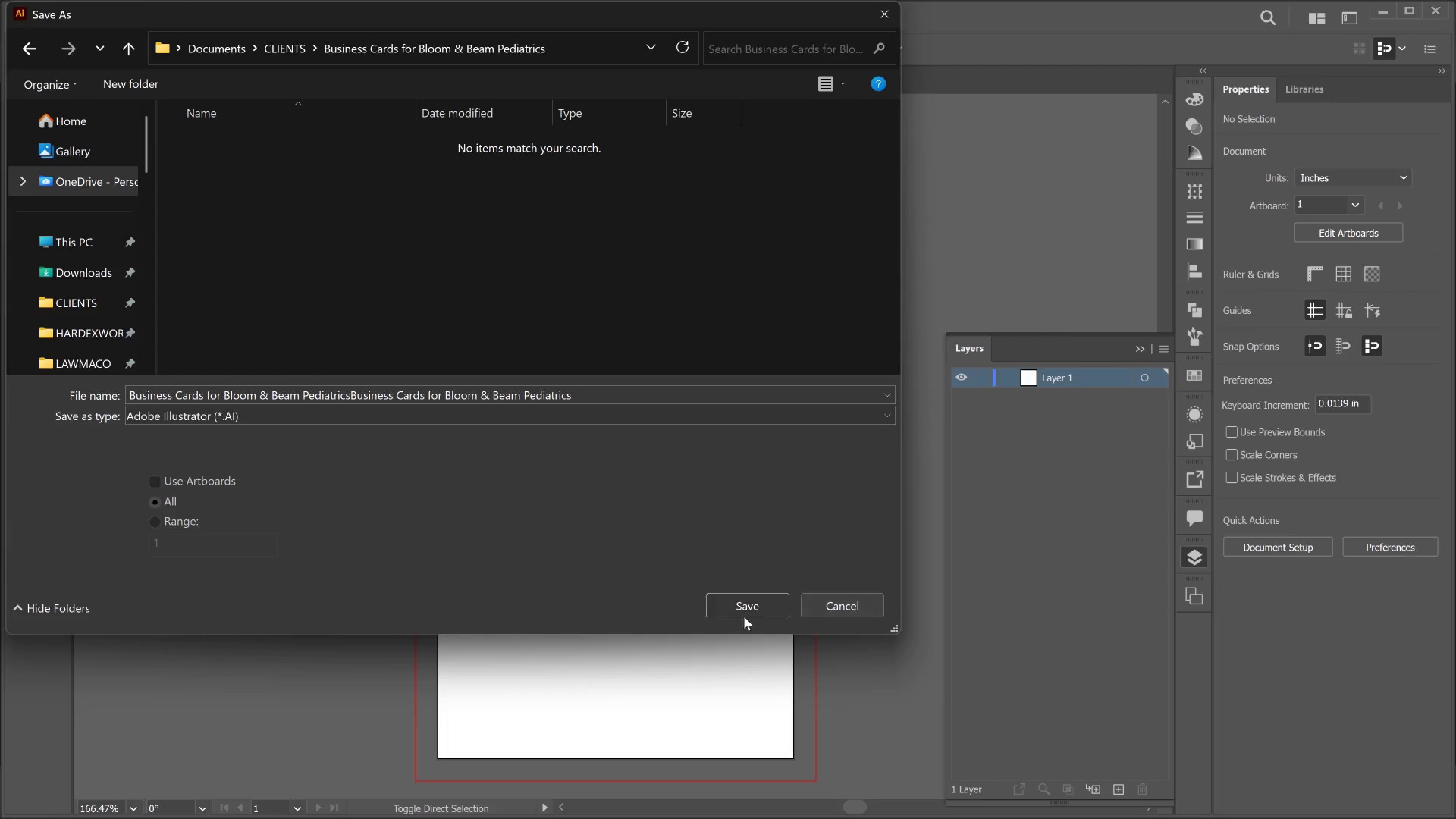 
left_click([742, 617])
 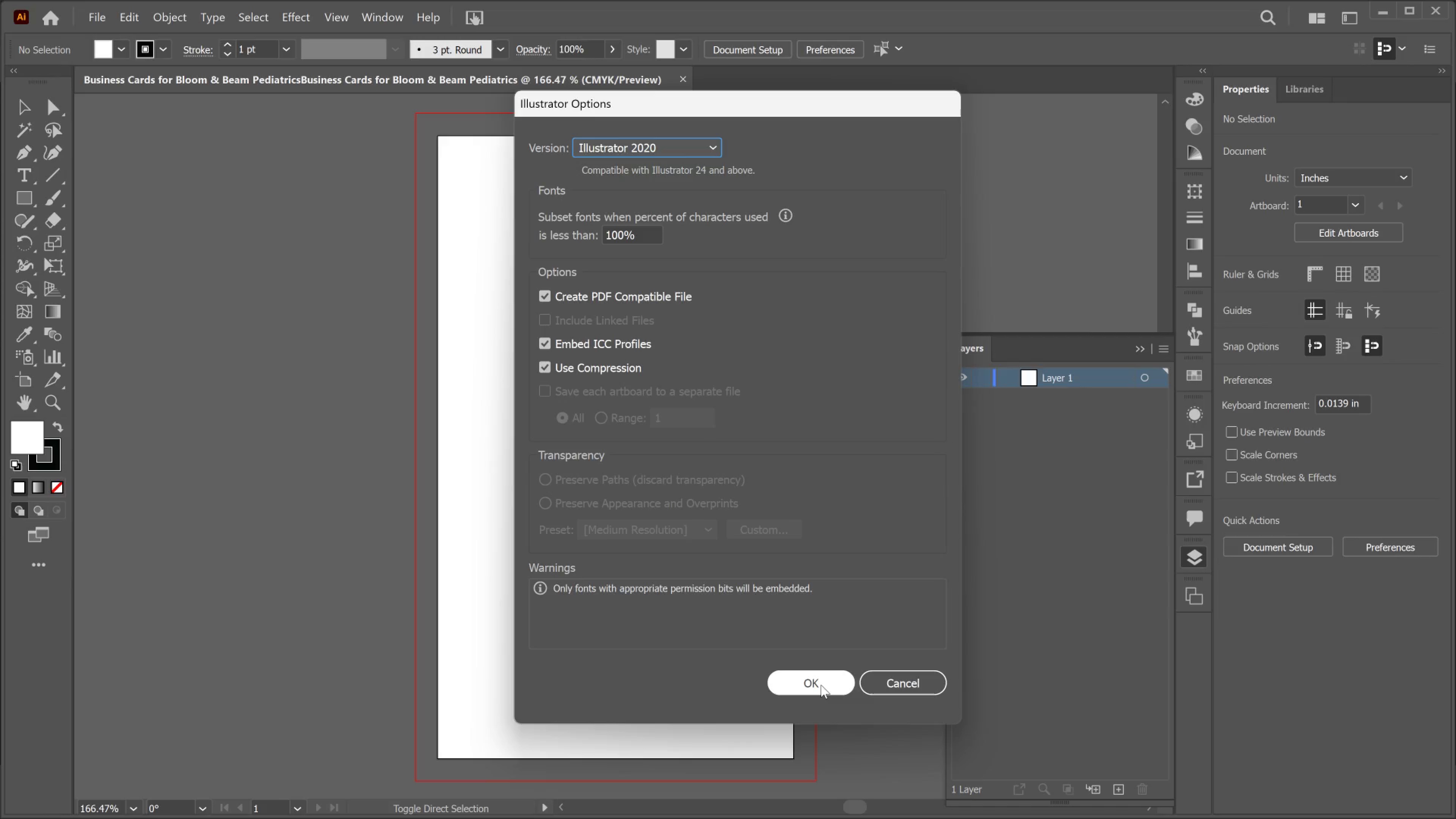 
left_click([820, 685])
 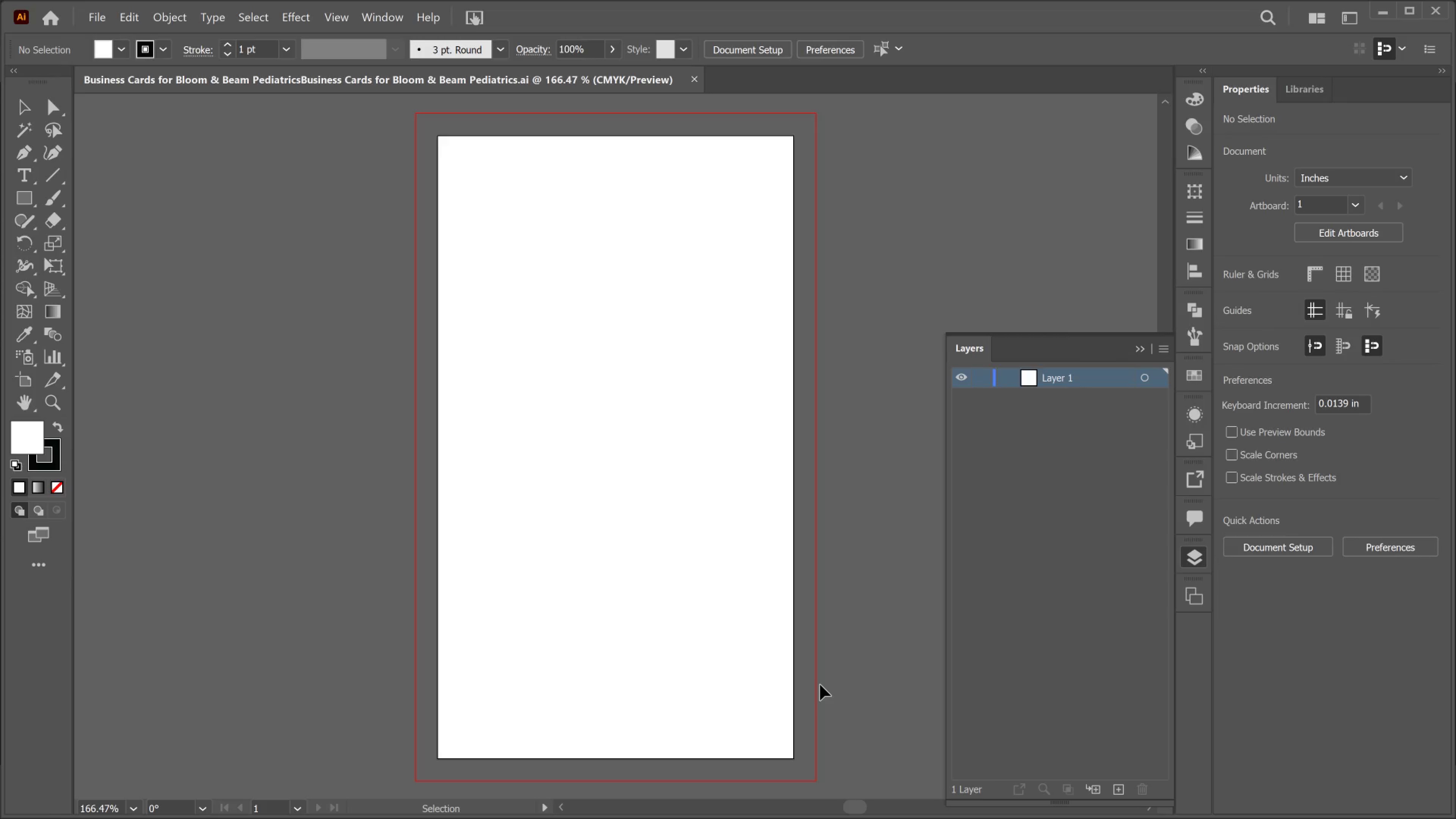 
wait(112.99)
 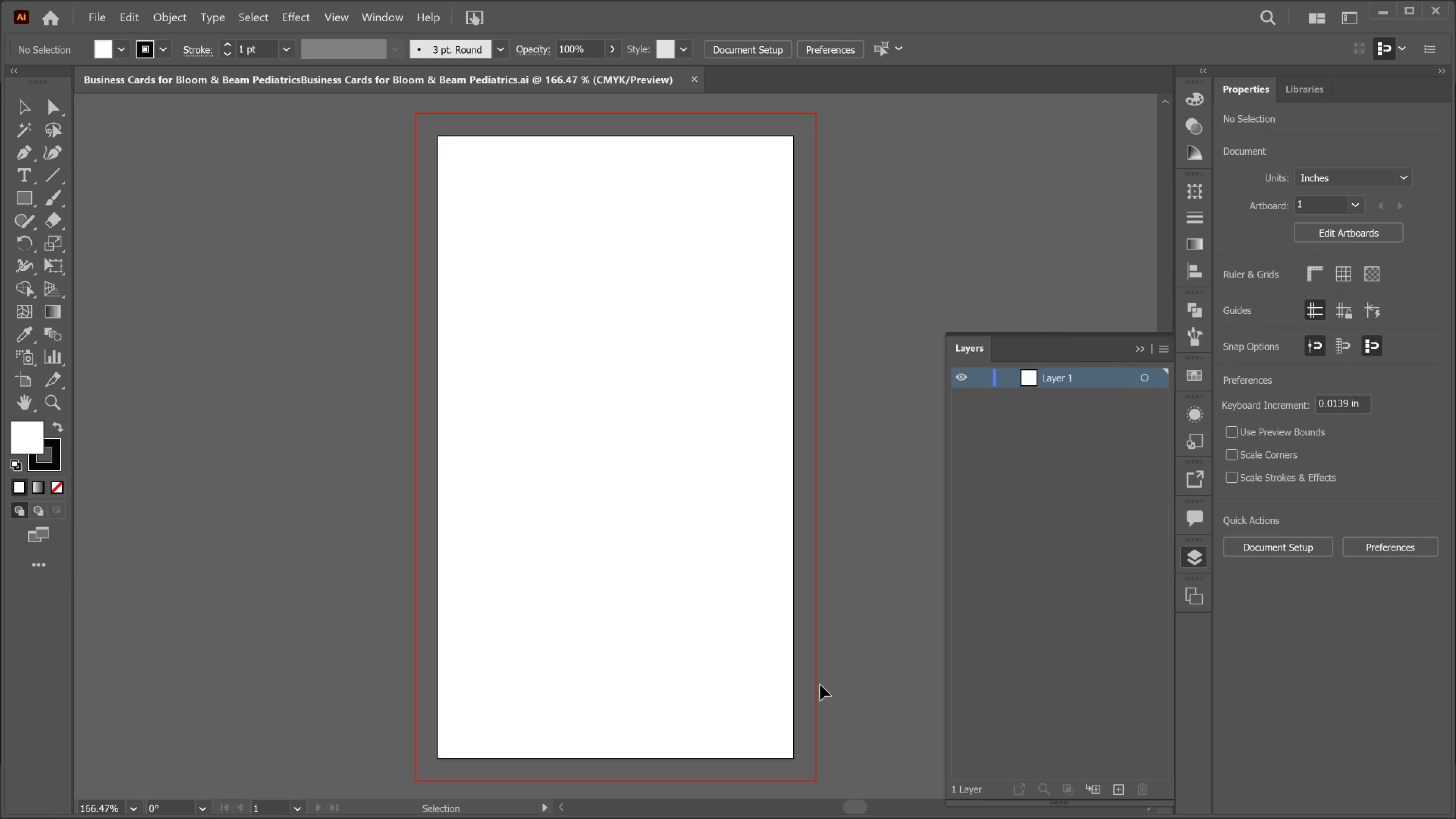 
key(Alt+Tab)
 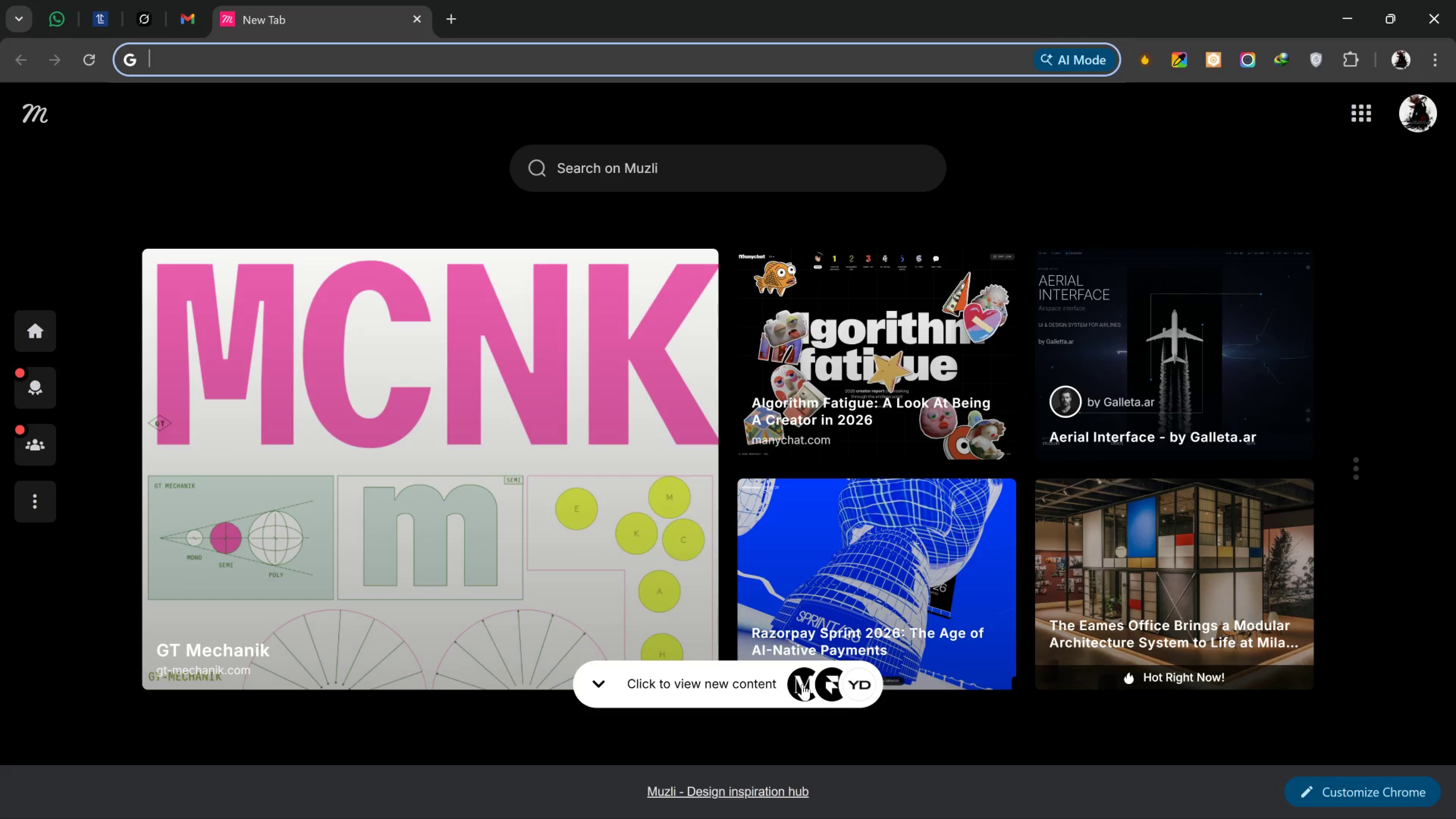 
wait(92.83)
 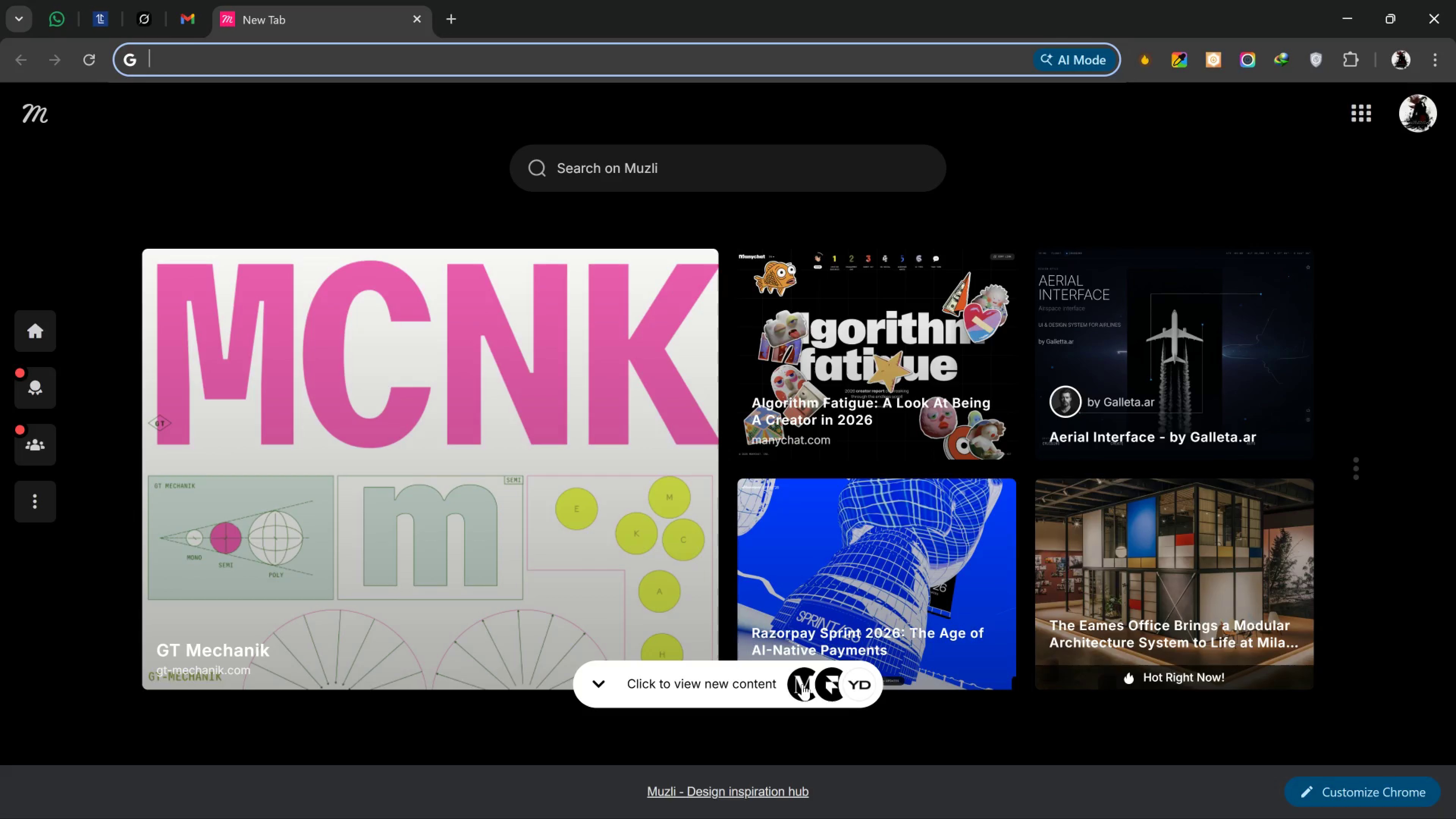 
key(Alt+Tab)
 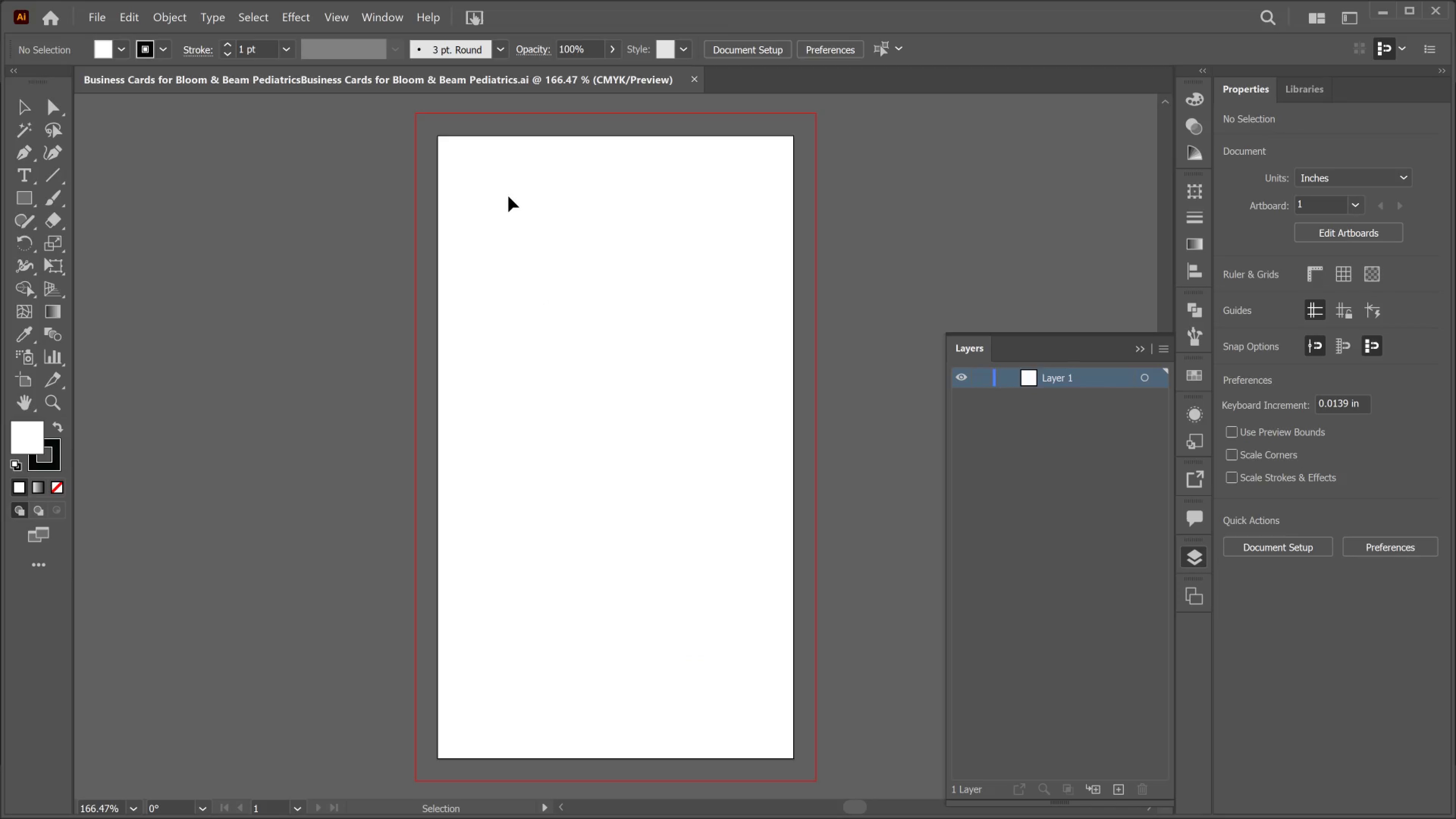 
left_click_drag(start_coordinate=[508, 196], to_coordinate=[508, 198])
 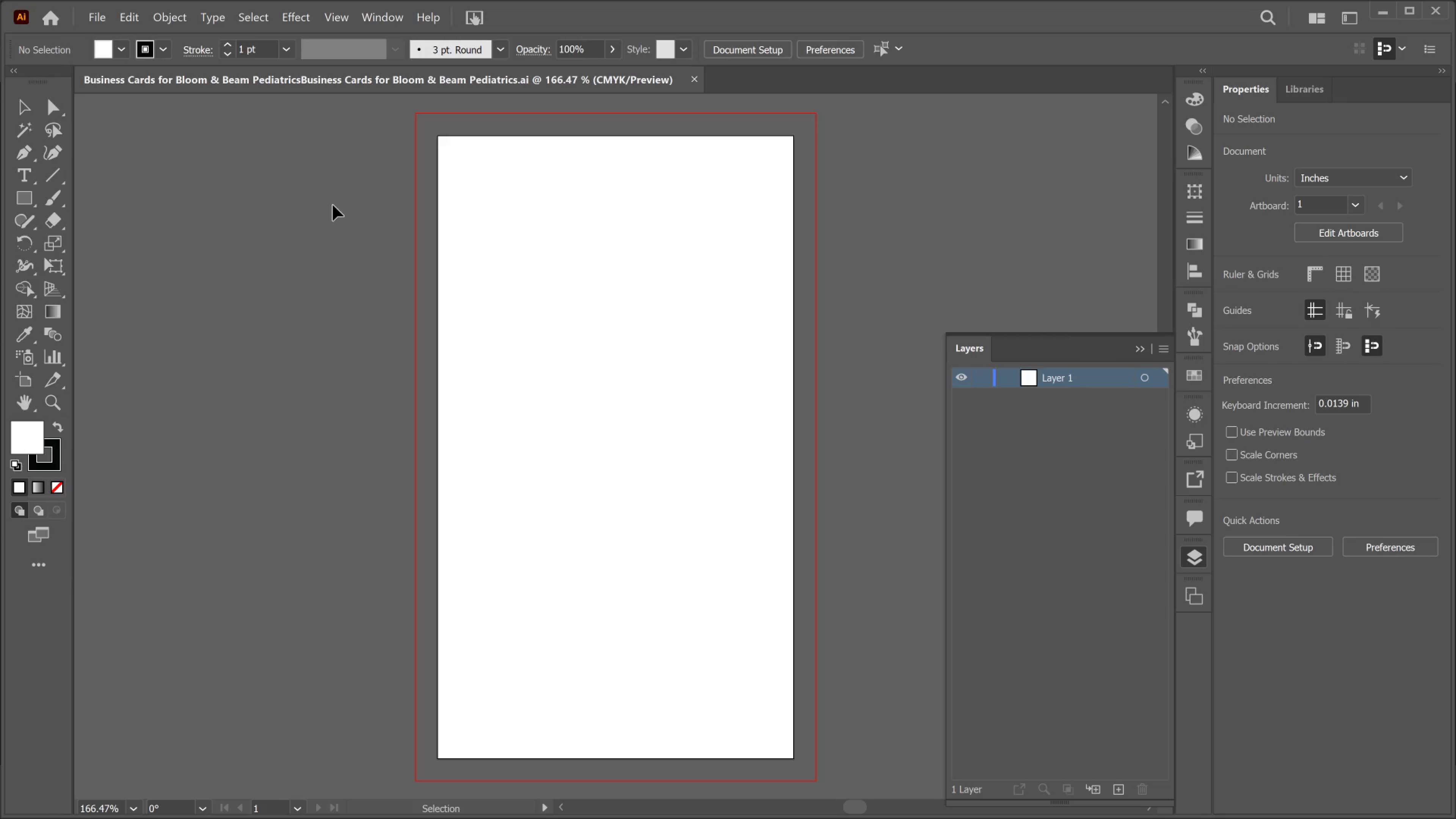 
wait(20.61)
 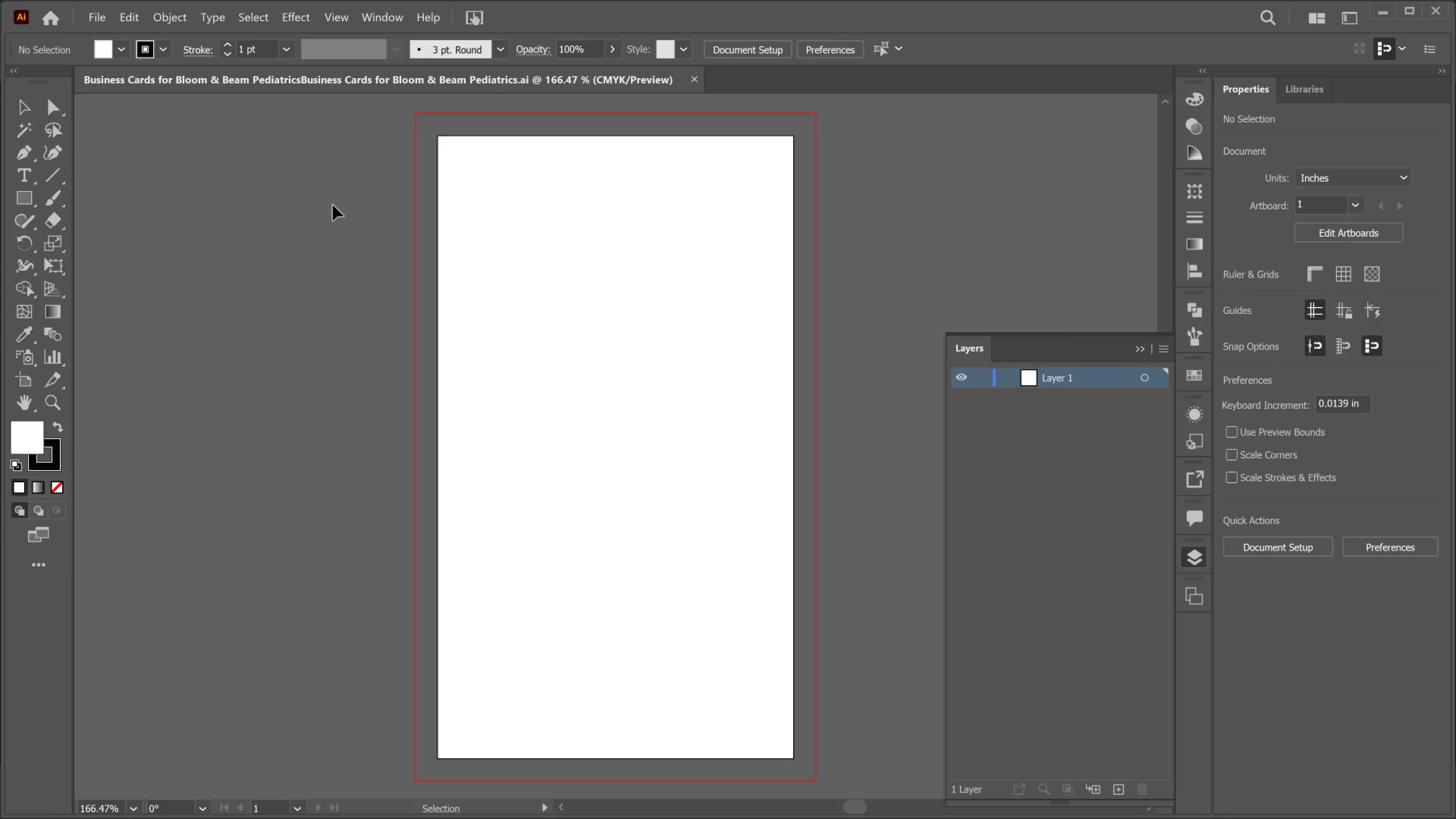 
left_click([14, 208])
 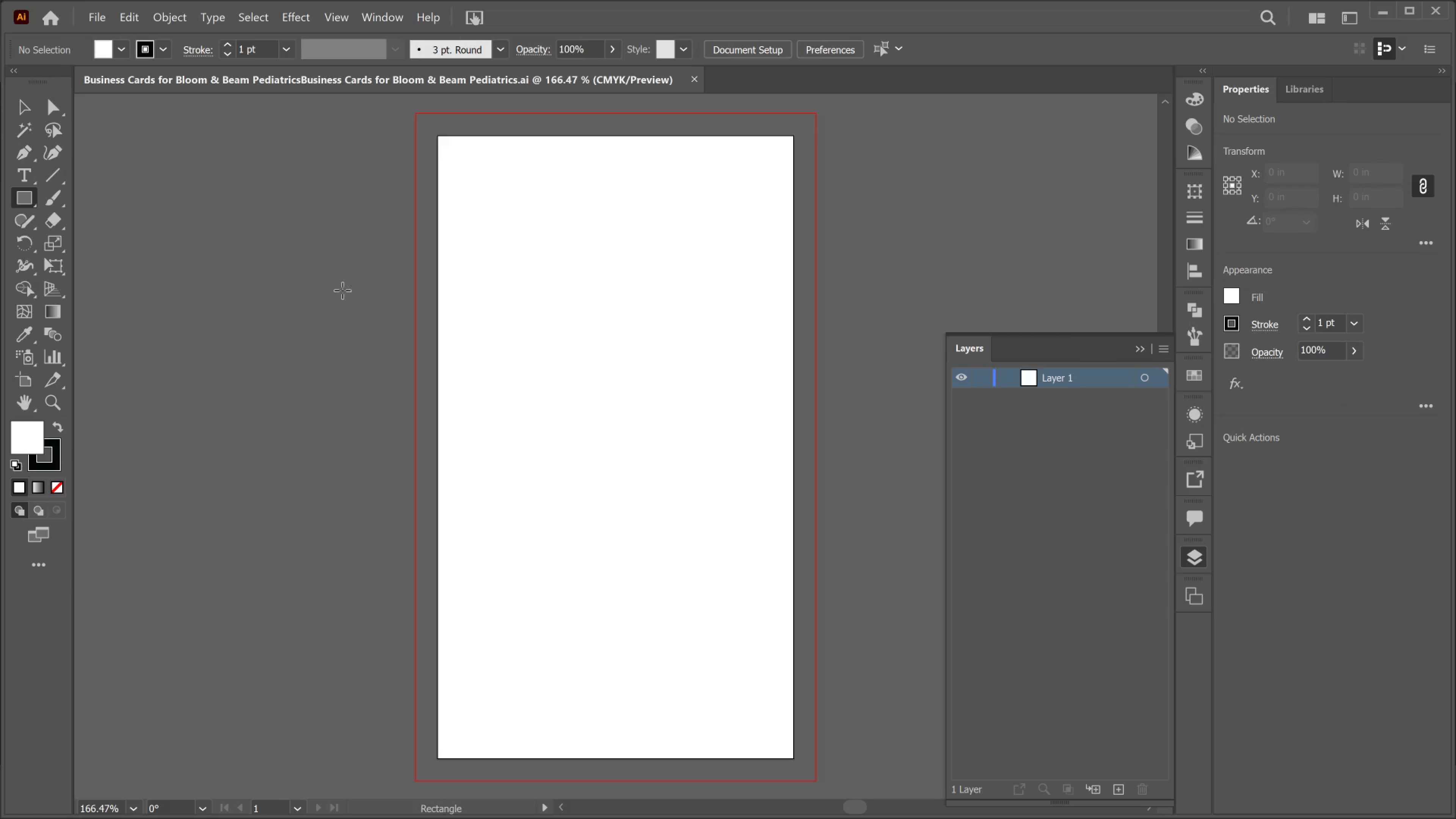 
left_click_drag(start_coordinate=[342, 290], to_coordinate=[398, 374])
 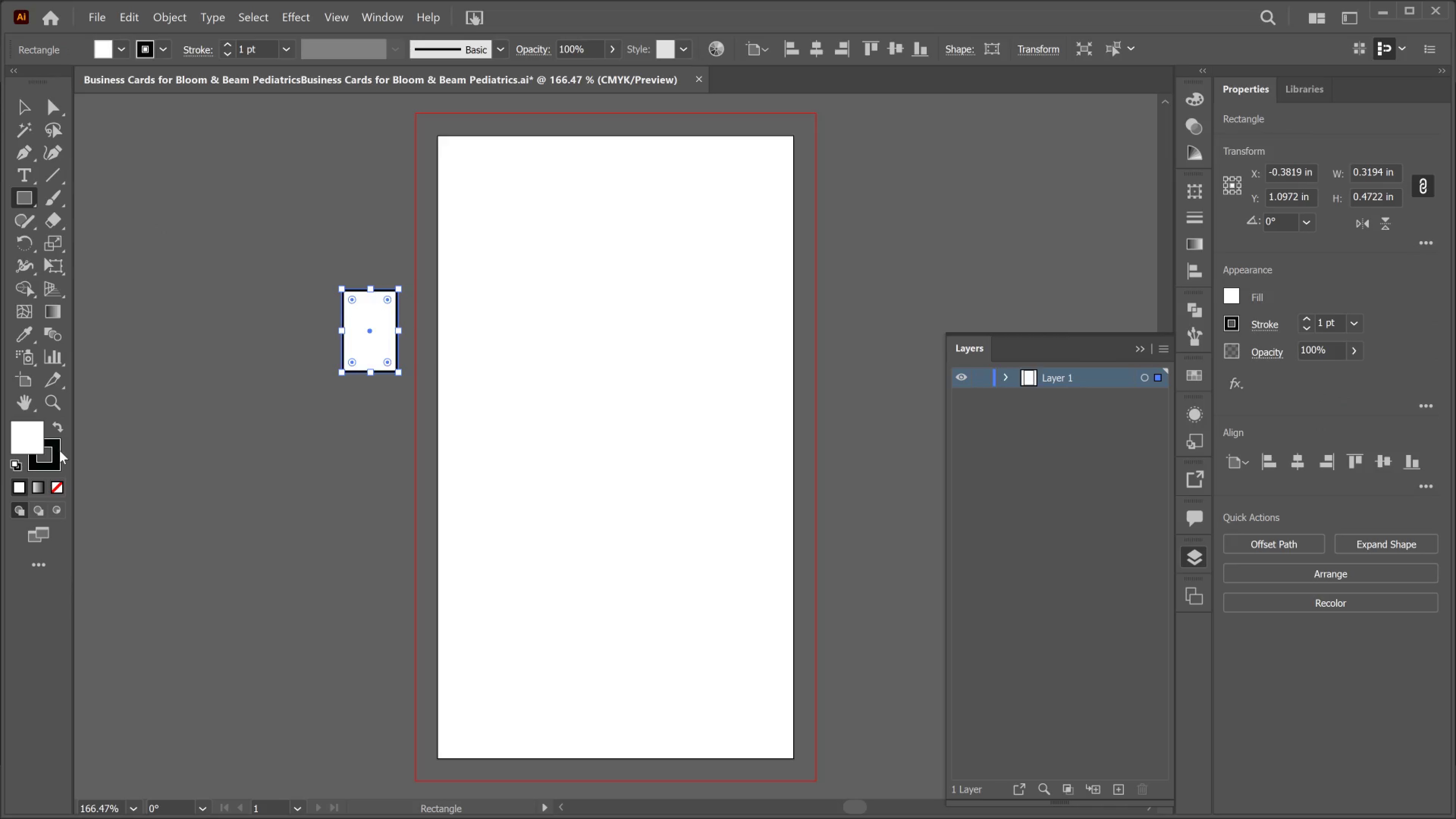 
left_click([60, 450])
 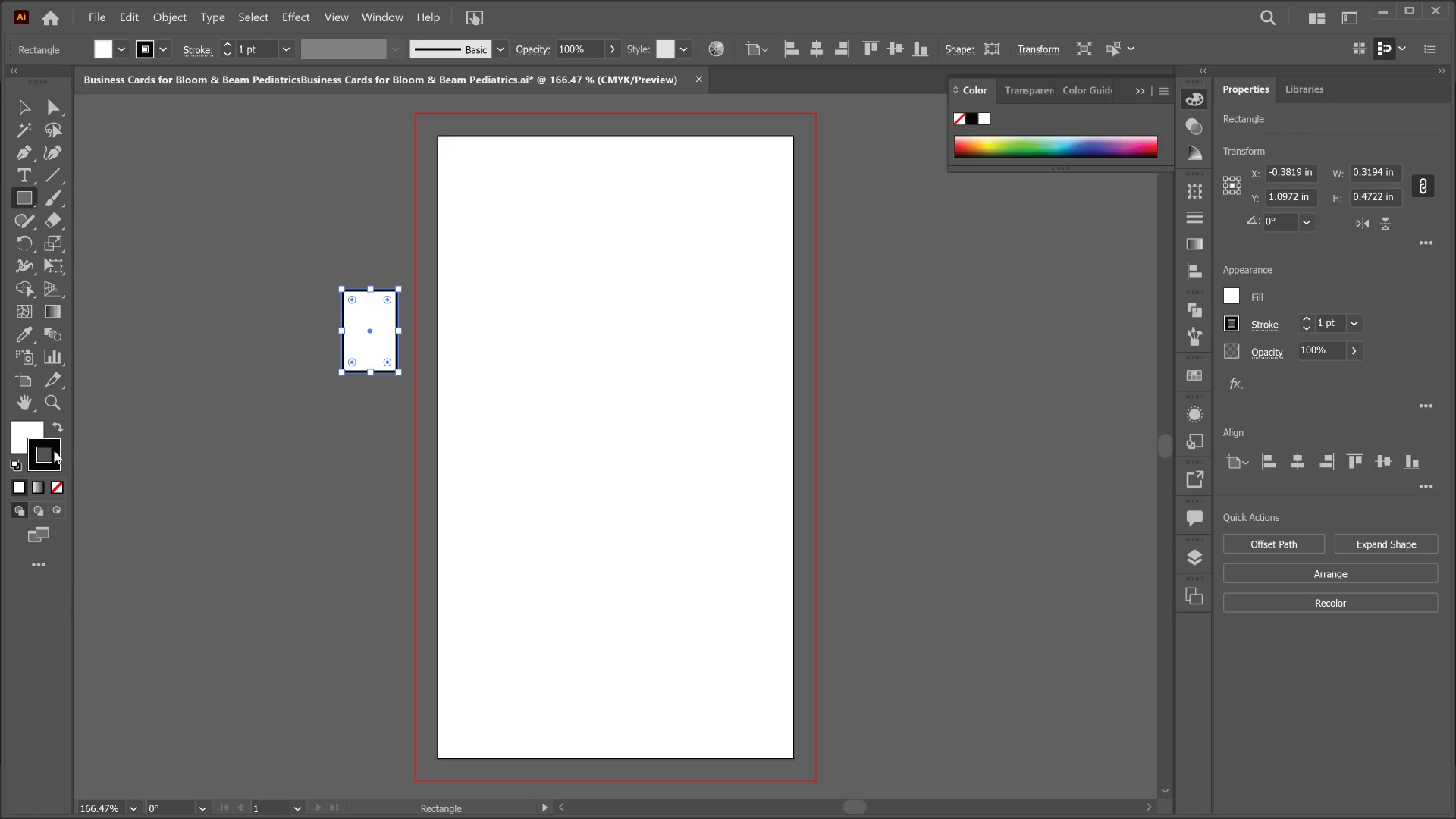 
left_click([54, 450])
 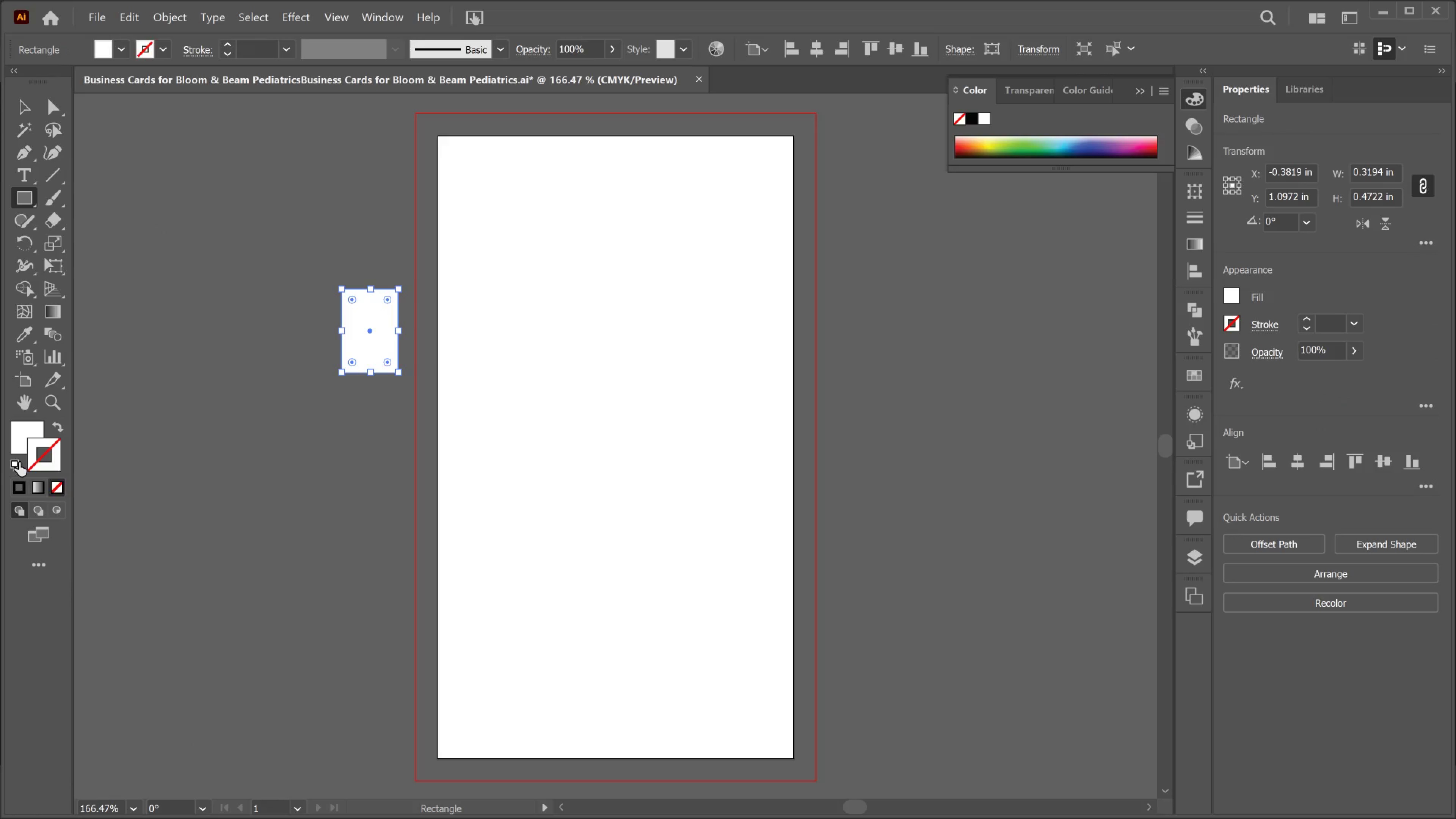 
left_click_drag(start_coordinate=[19, 442], to_coordinate=[22, 442])
 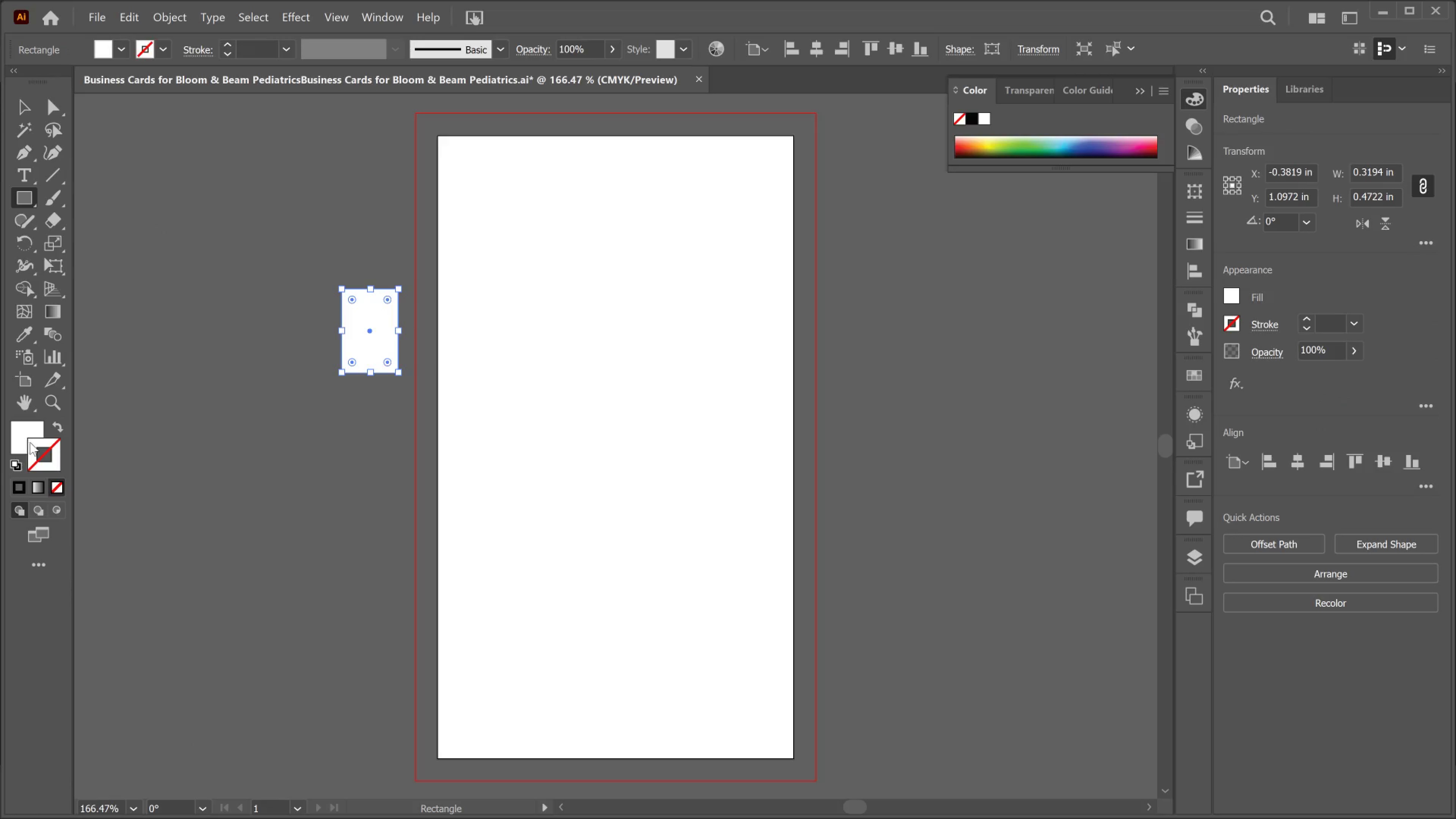 
left_click_drag(start_coordinate=[22, 442], to_coordinate=[30, 442])
 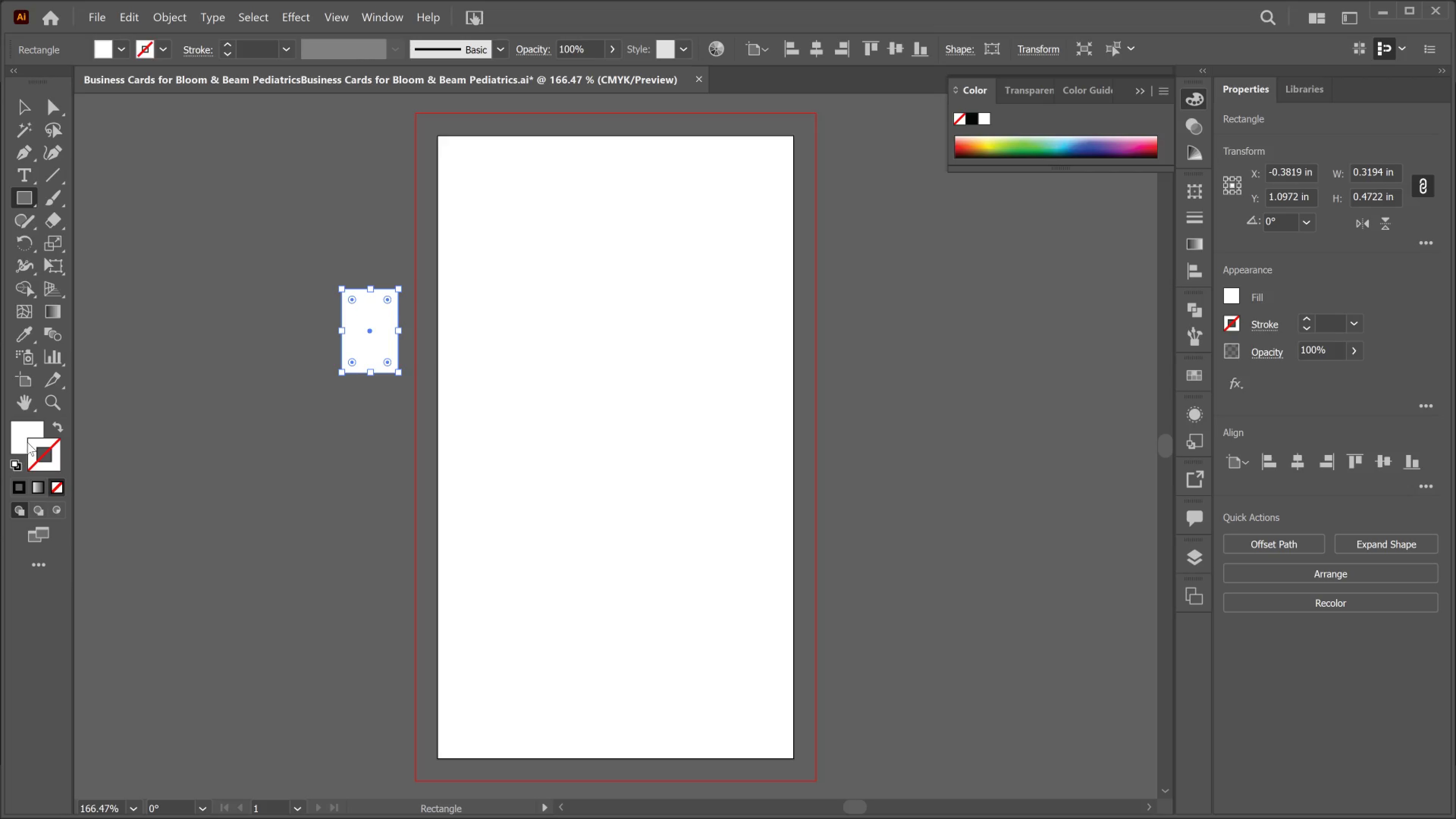 
left_click([27, 442])
 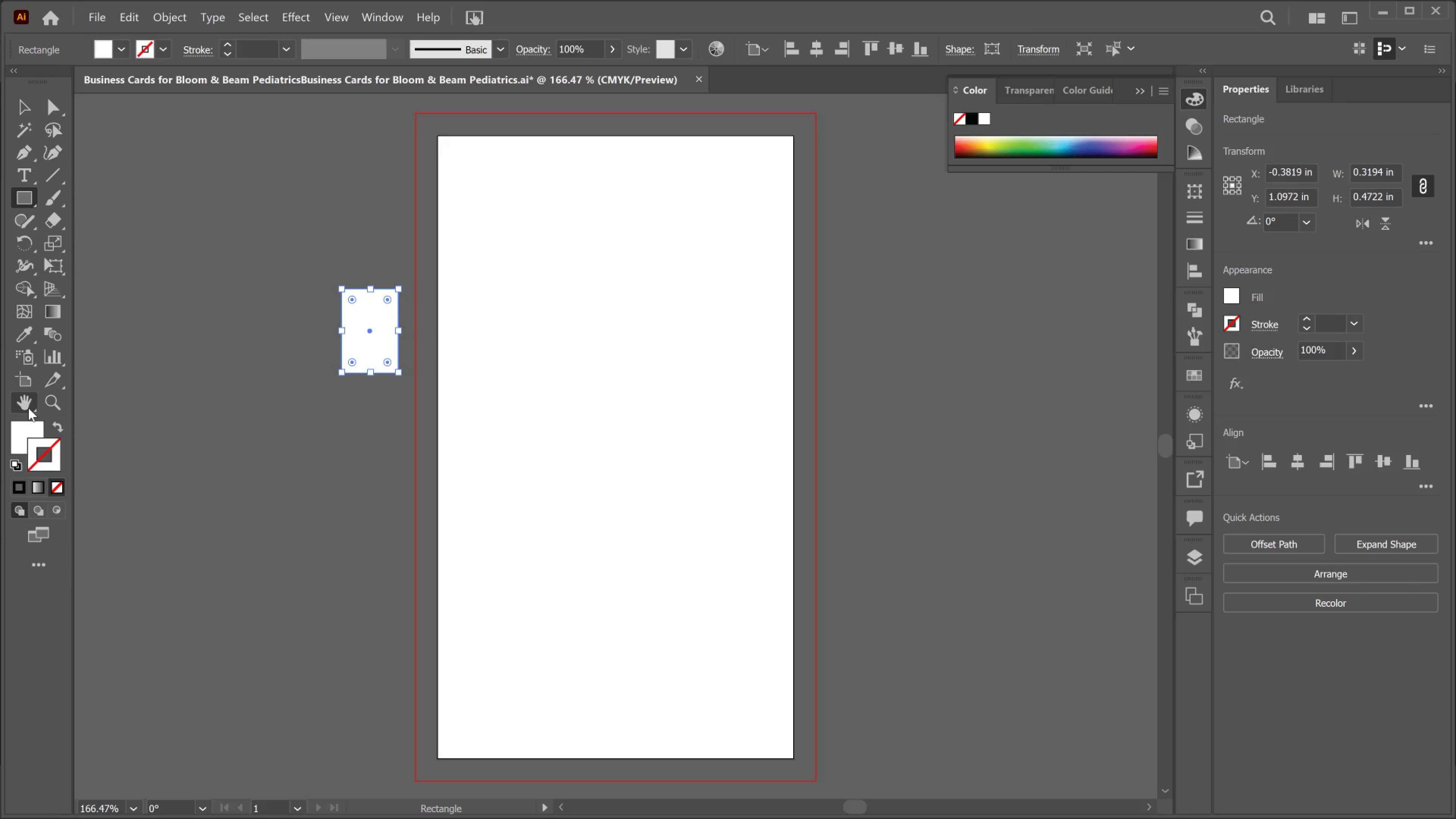 
key(V)
 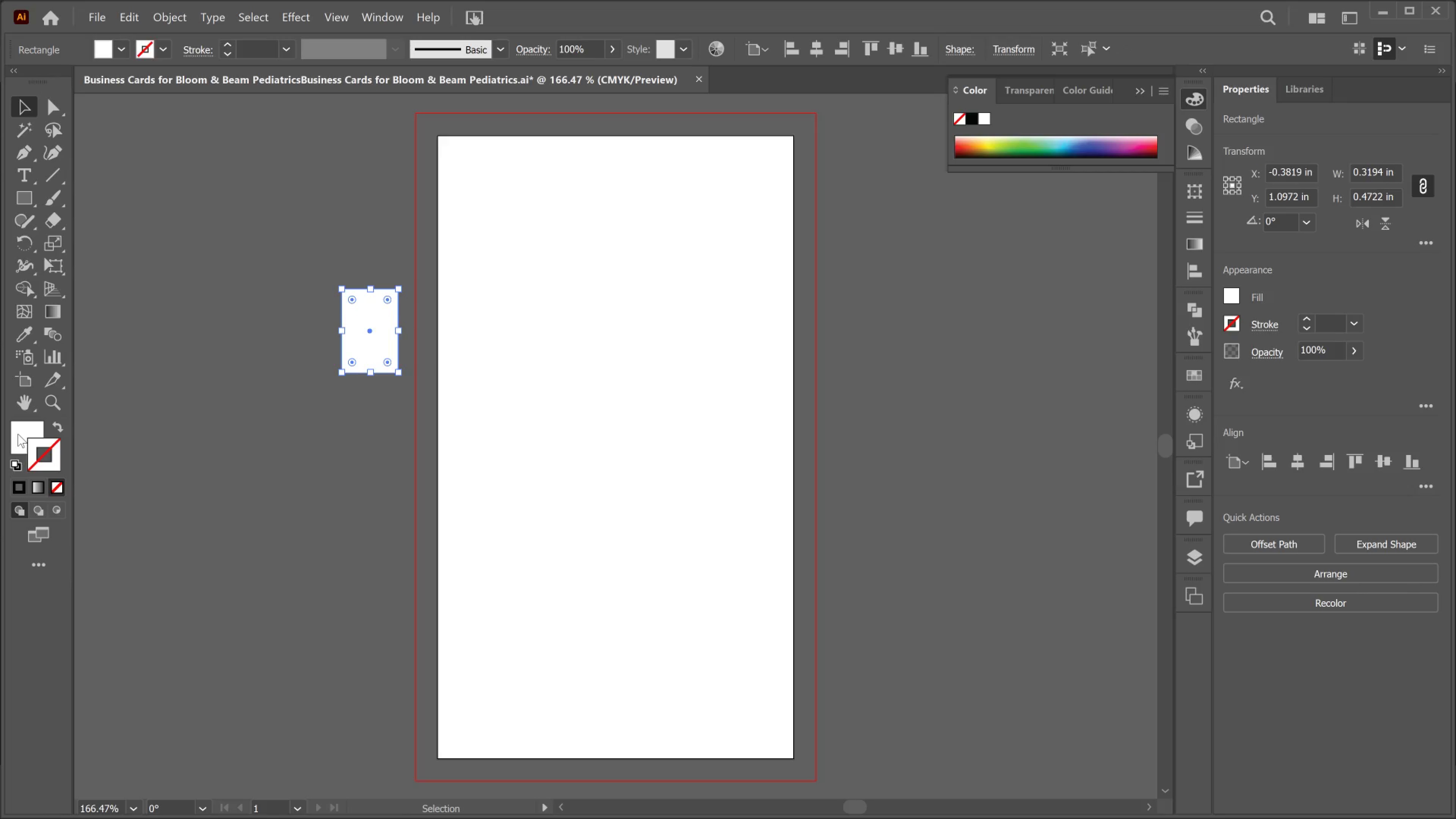 
left_click([16, 434])
 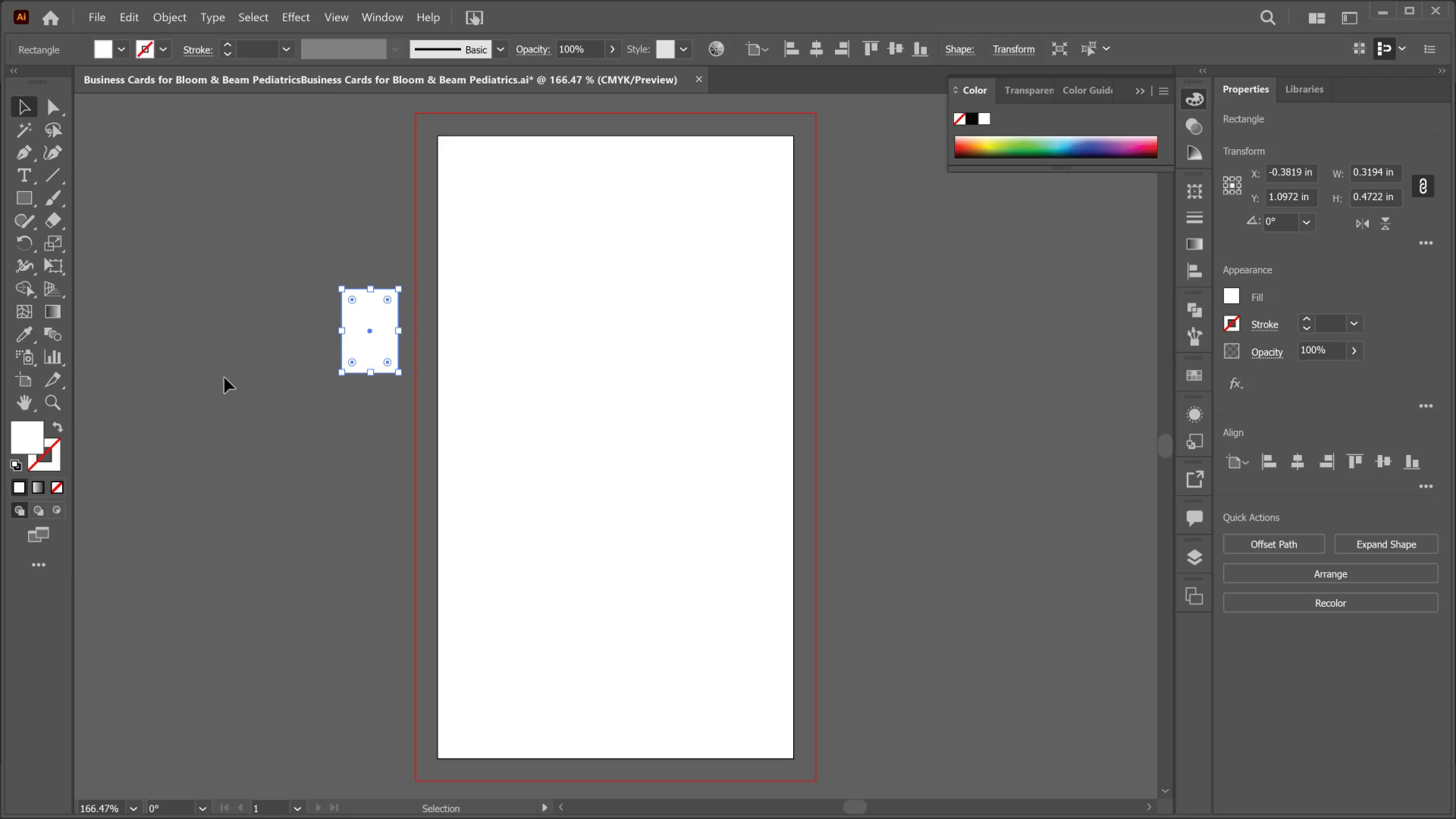 
wait(26.02)
 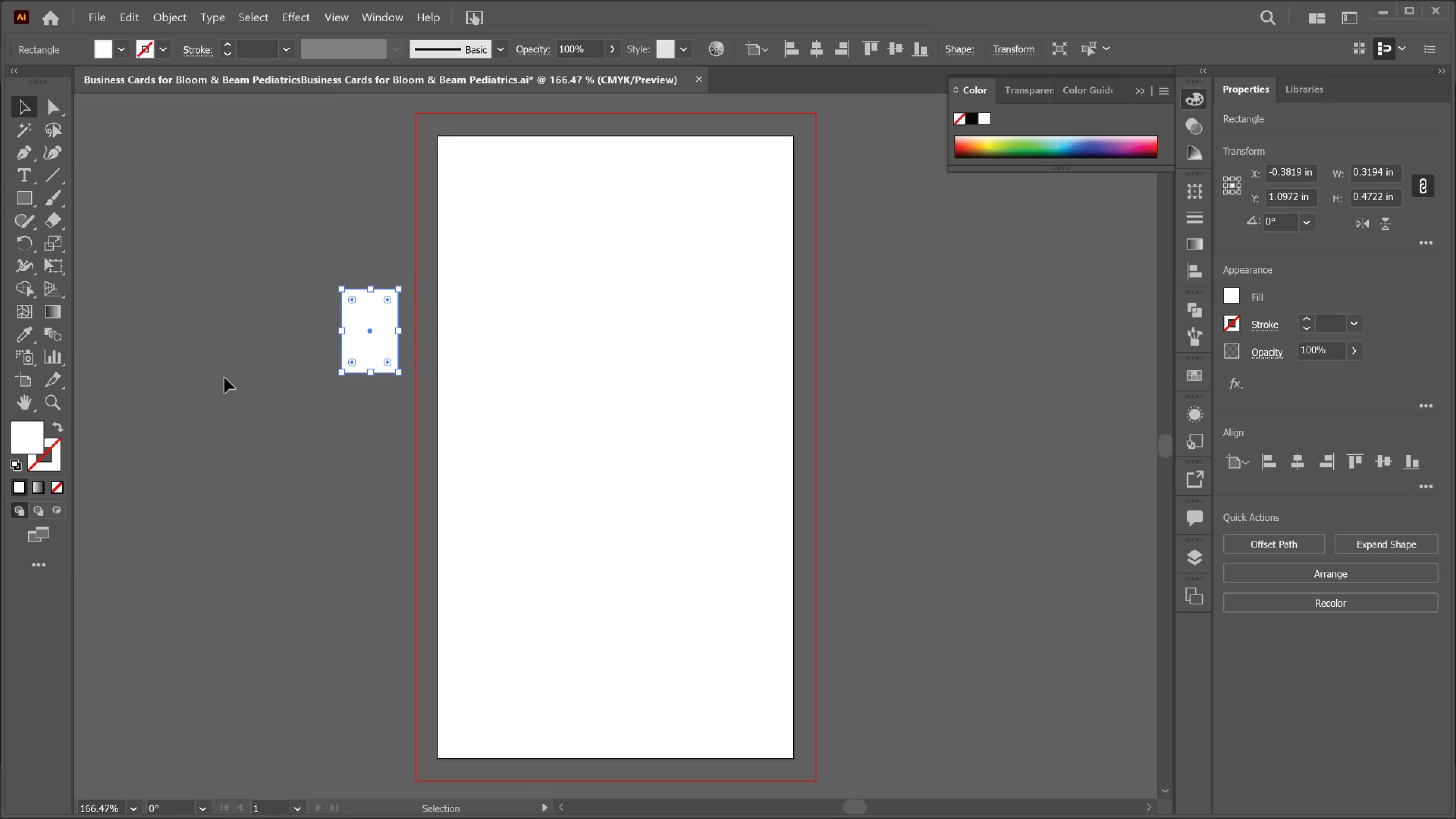 
left_click_drag(start_coordinate=[372, 376], to_coordinate=[363, 335])
 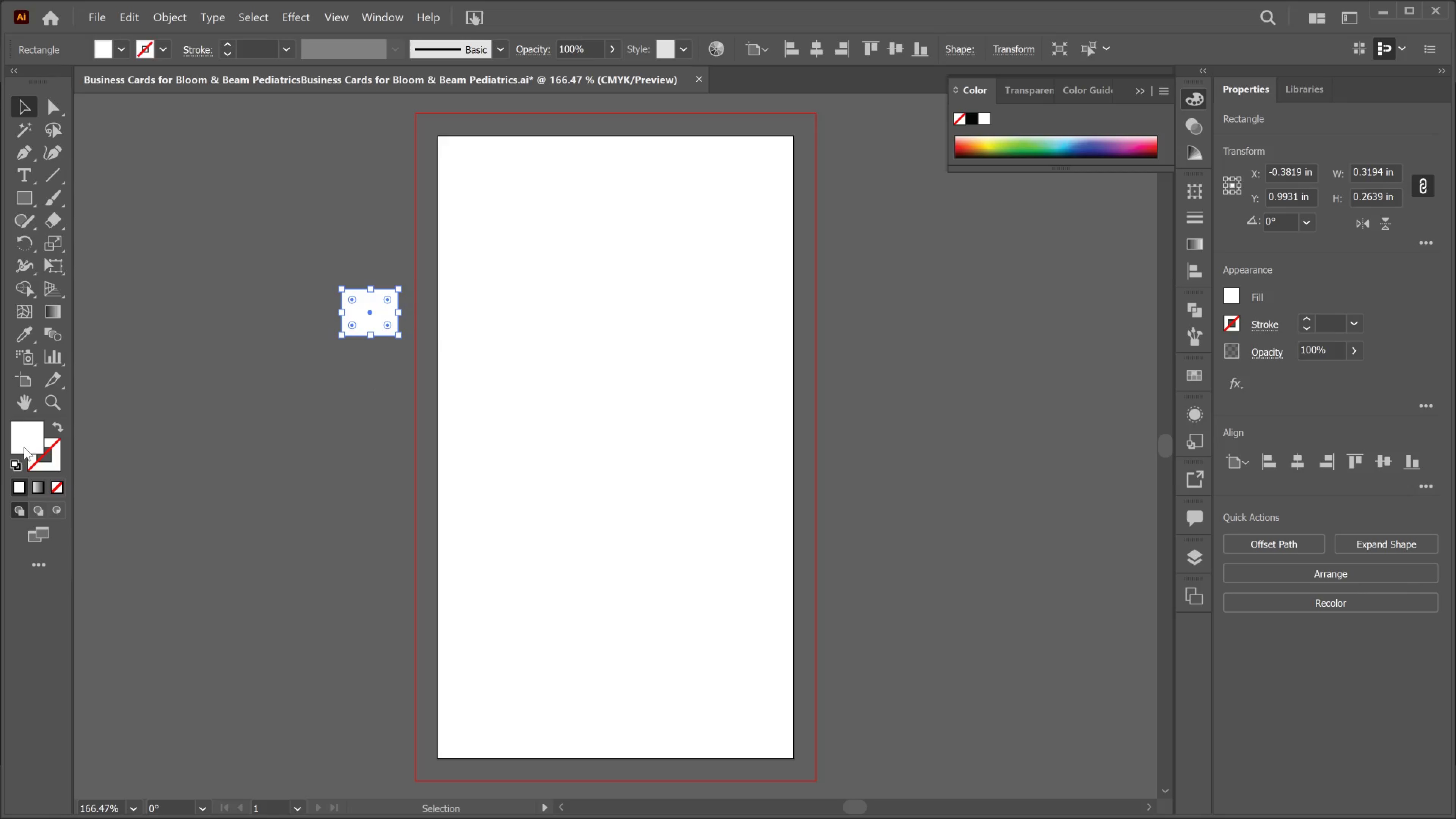 
double_click([13, 432])
 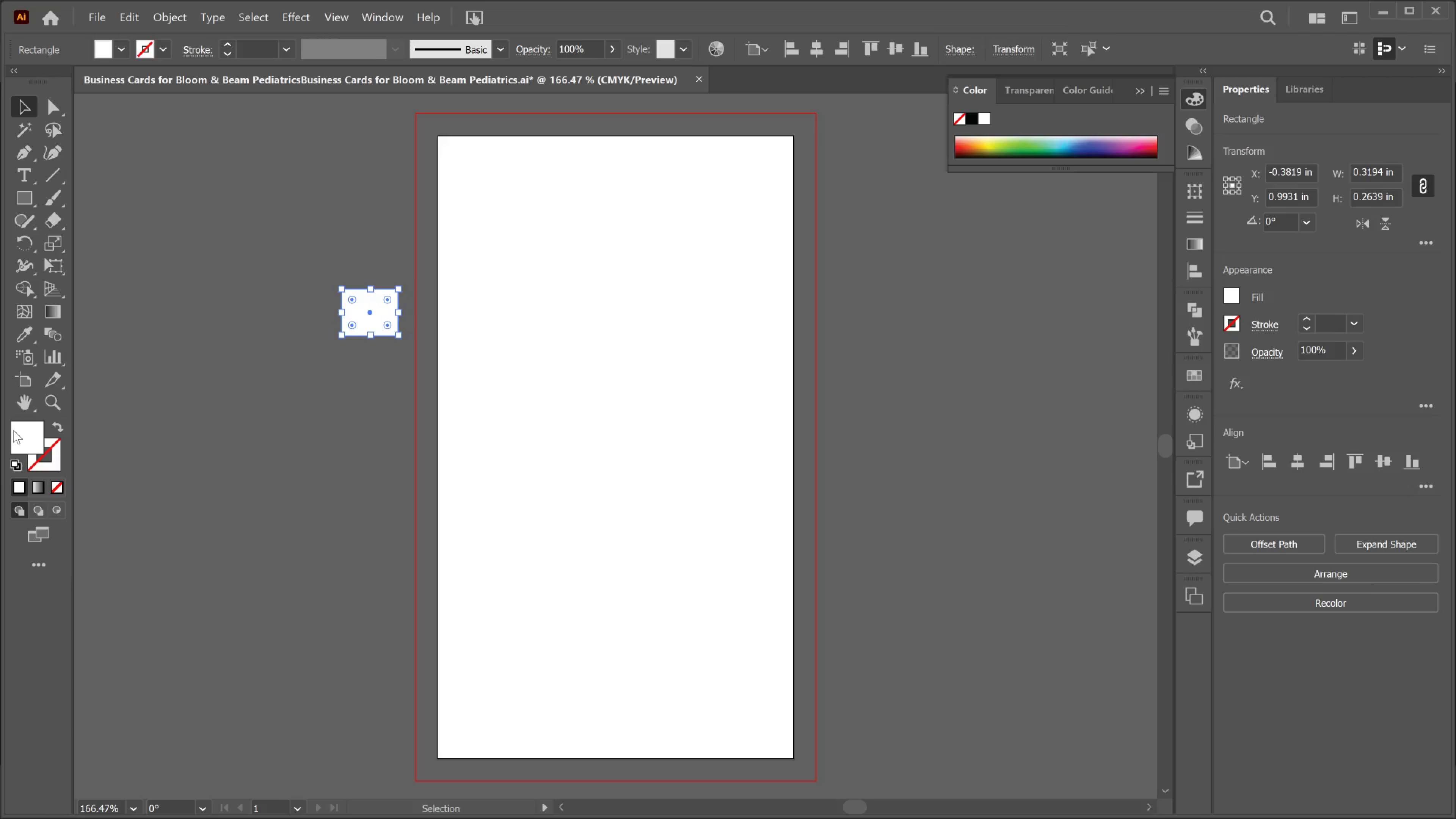 
left_click([13, 430])
 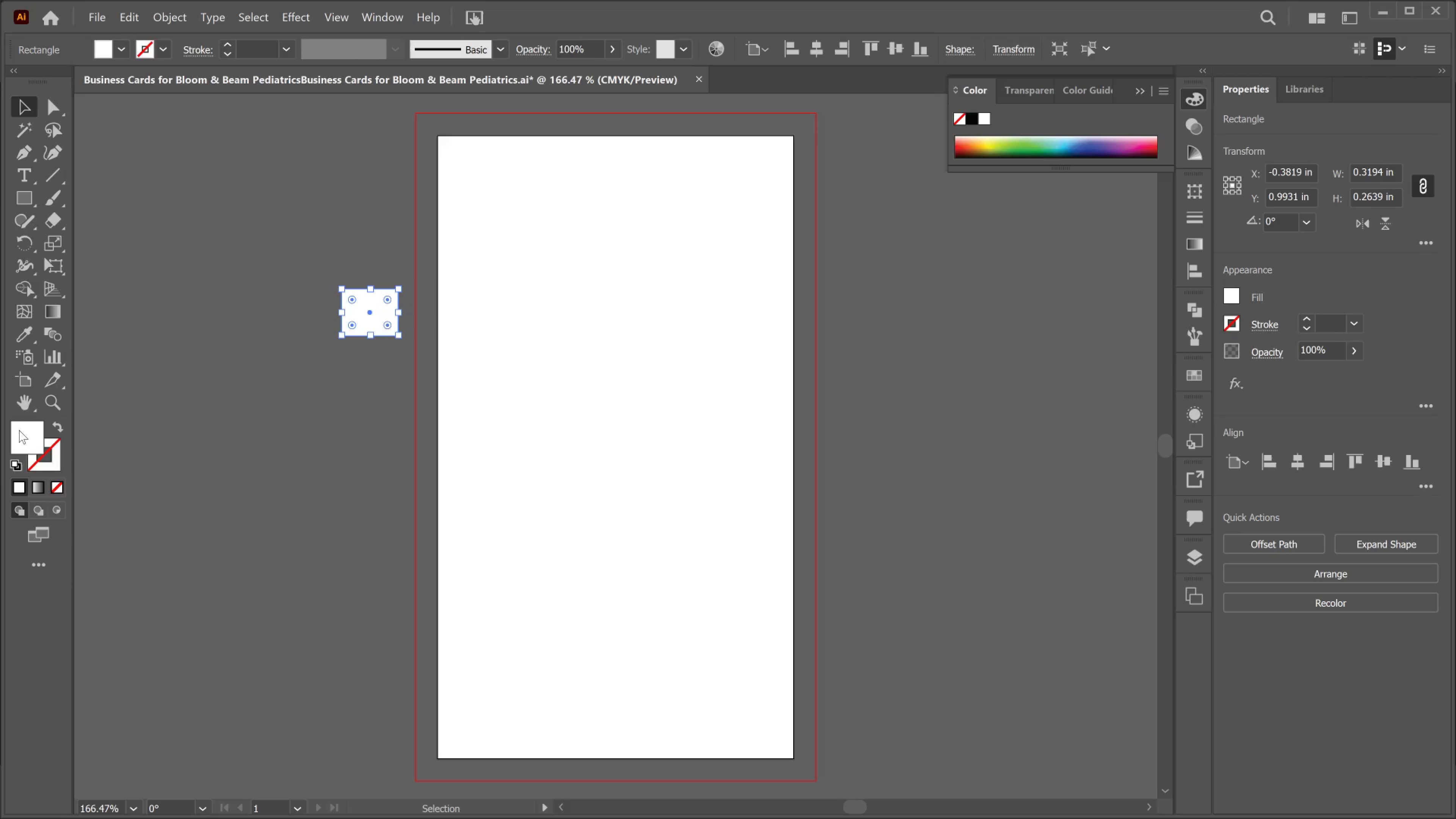 
left_click_drag(start_coordinate=[13, 430], to_coordinate=[19, 430])
 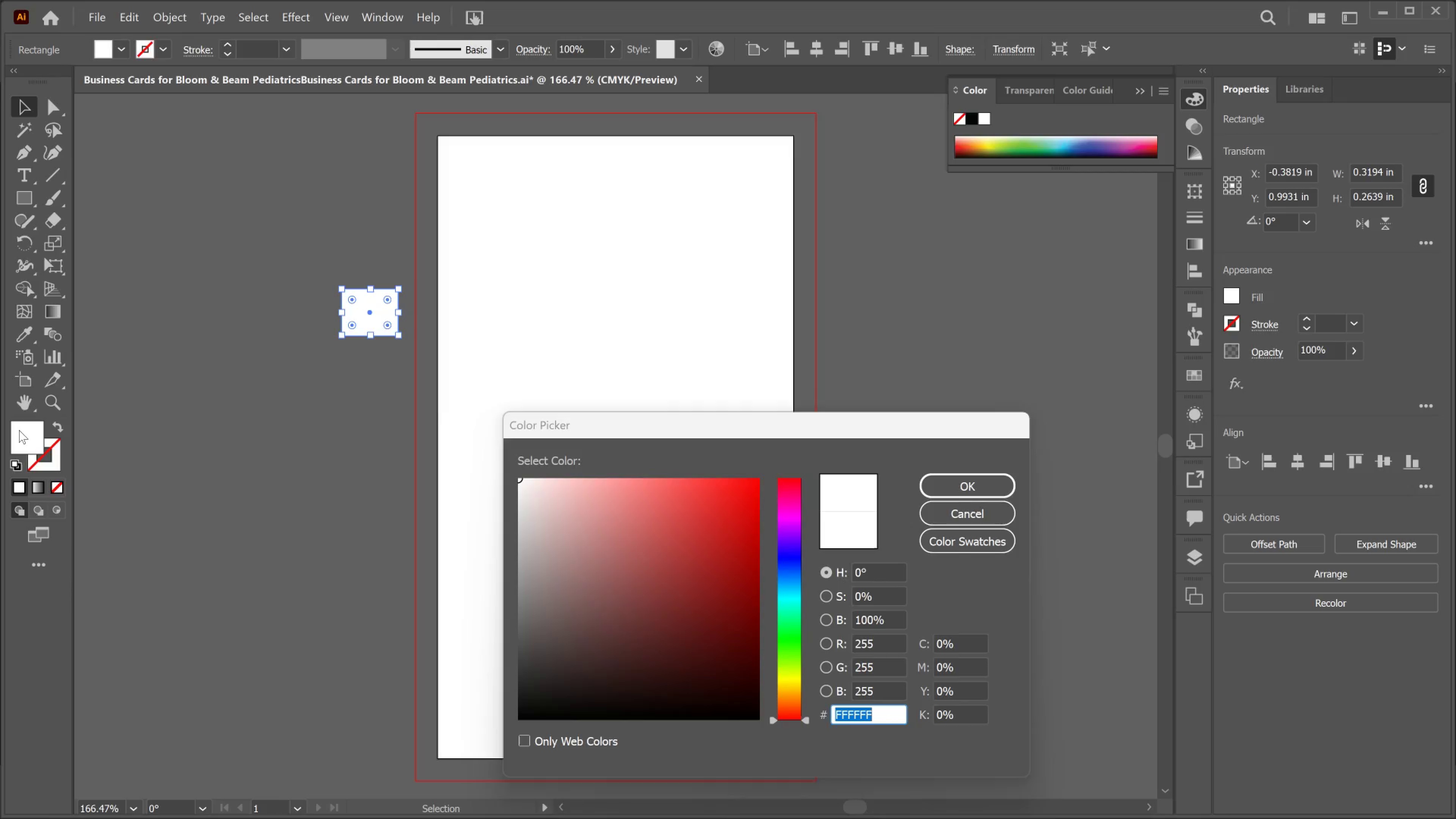 
left_click([19, 430])
 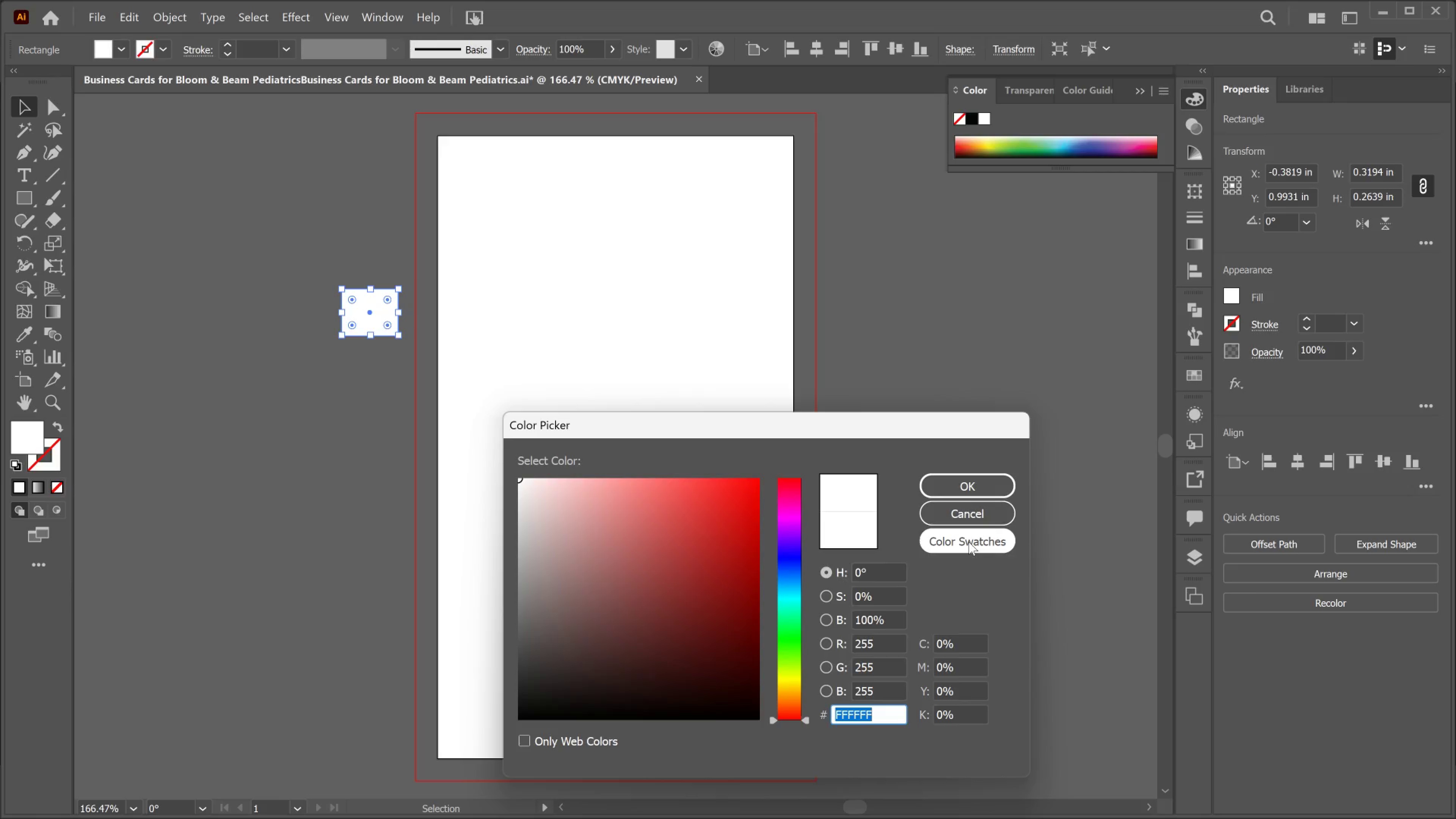 
type(F5)
 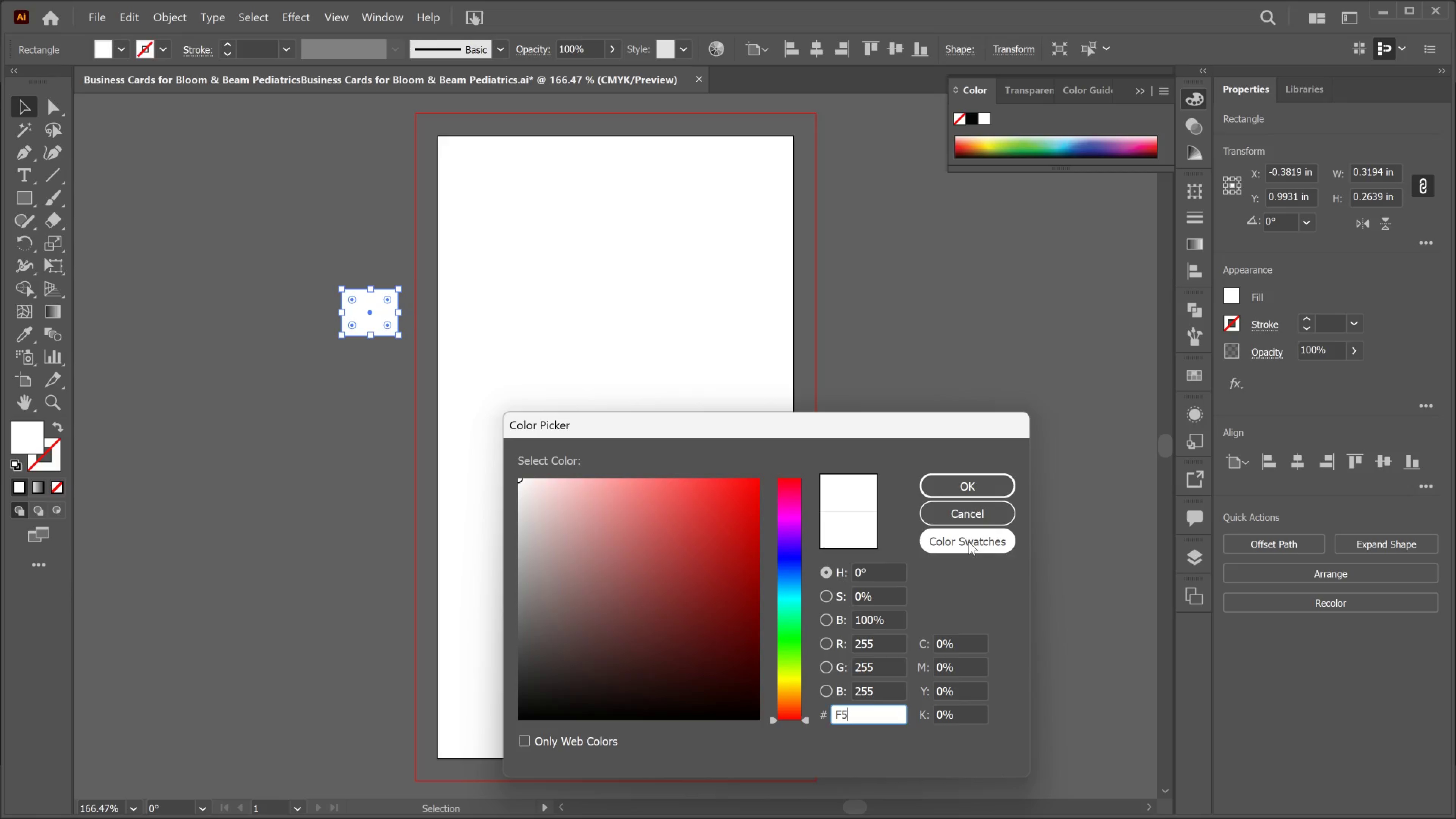 
type(EF)
 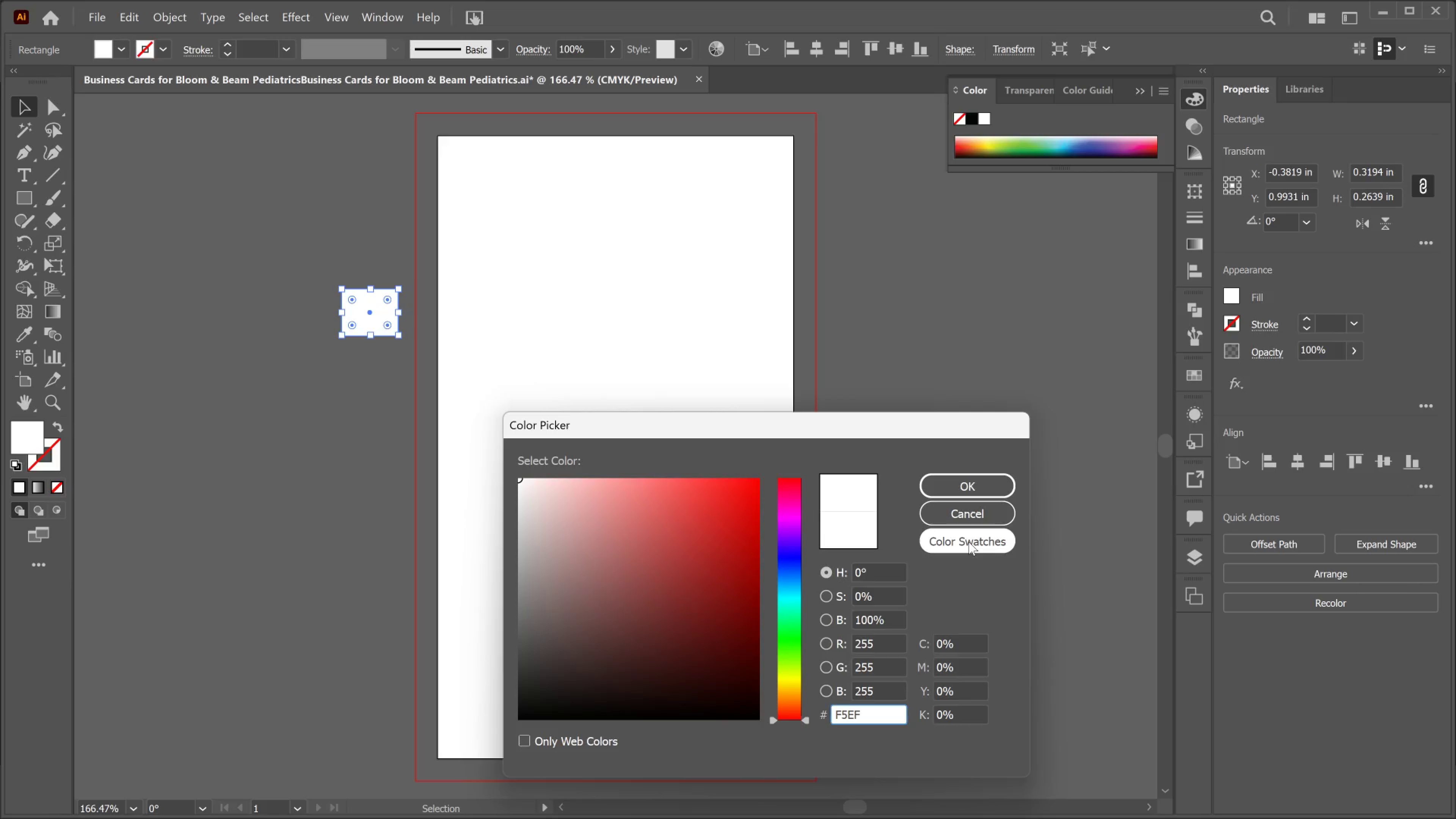 
wait(5.22)
 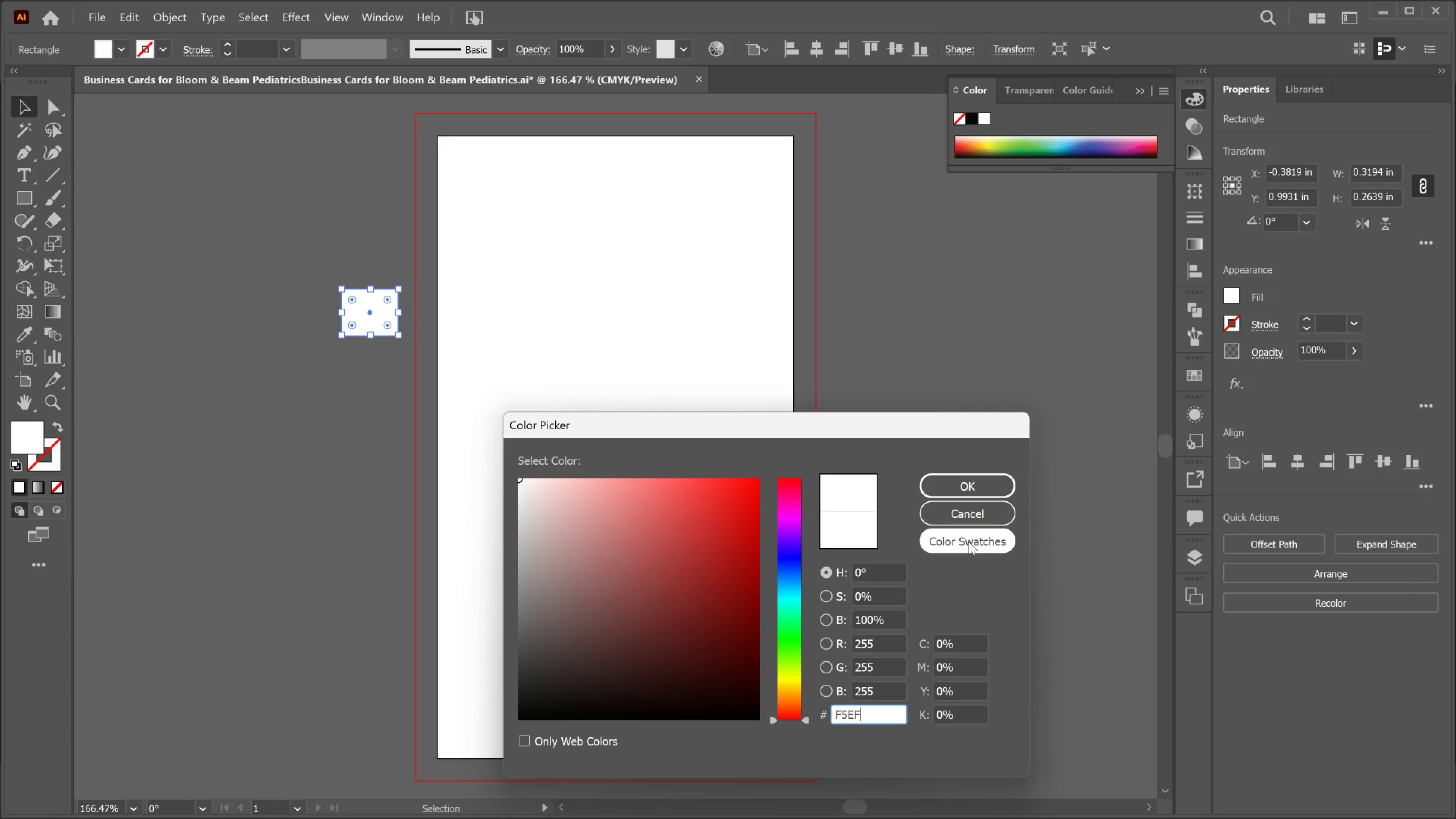 
type(E3)
 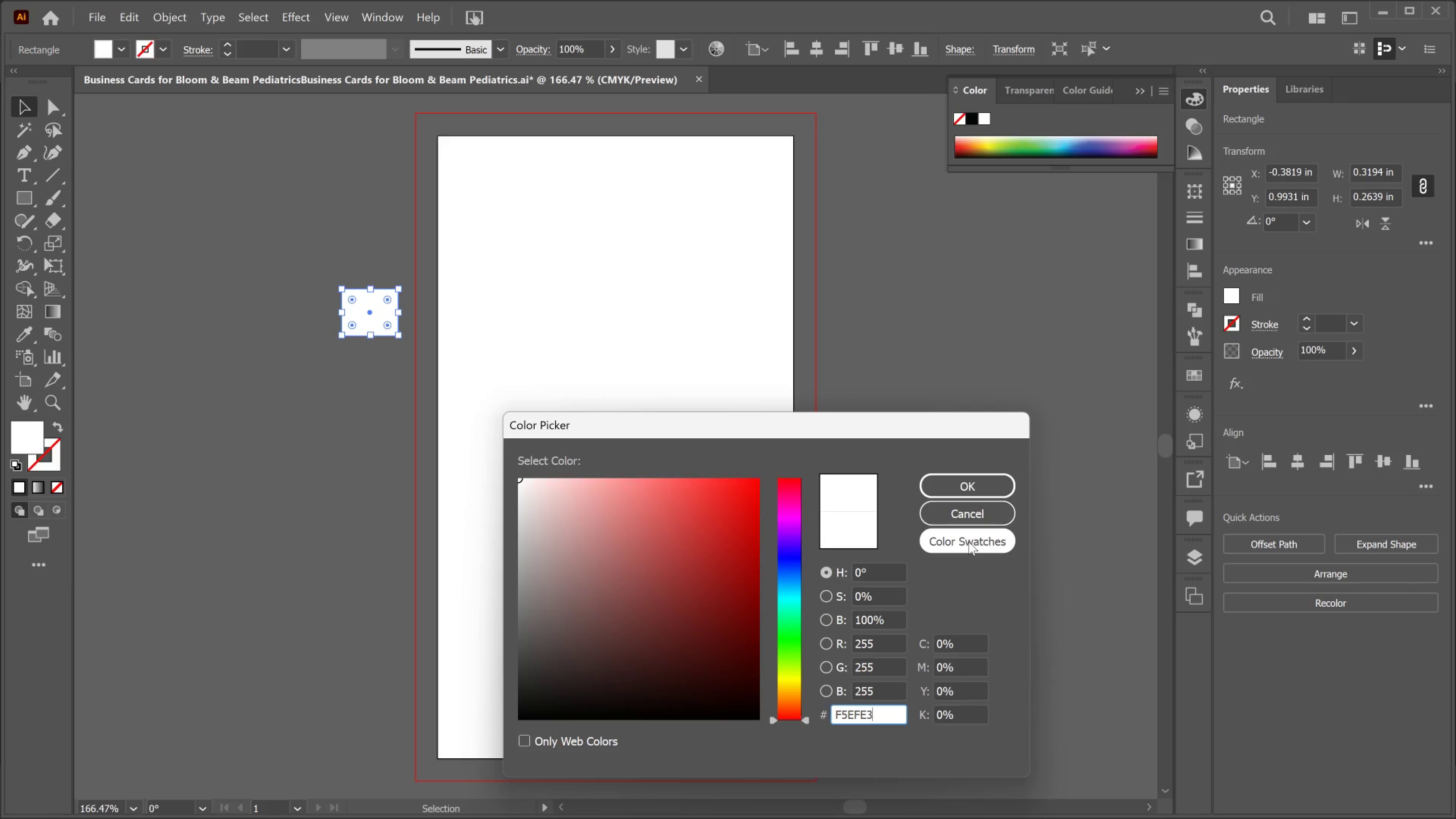 
key(Enter)
 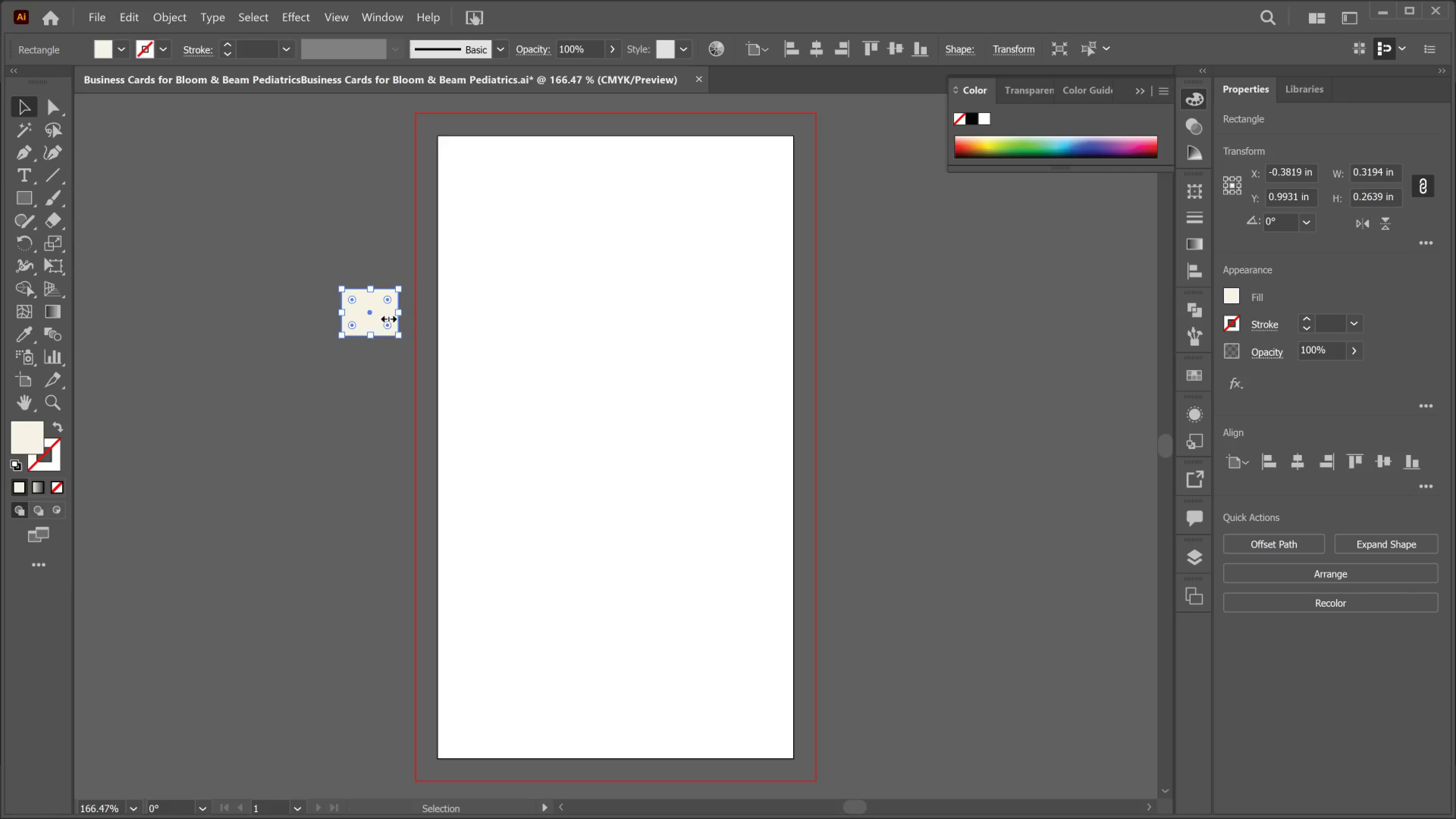 
hold_key(key=AltLeft, duration=2.89)
 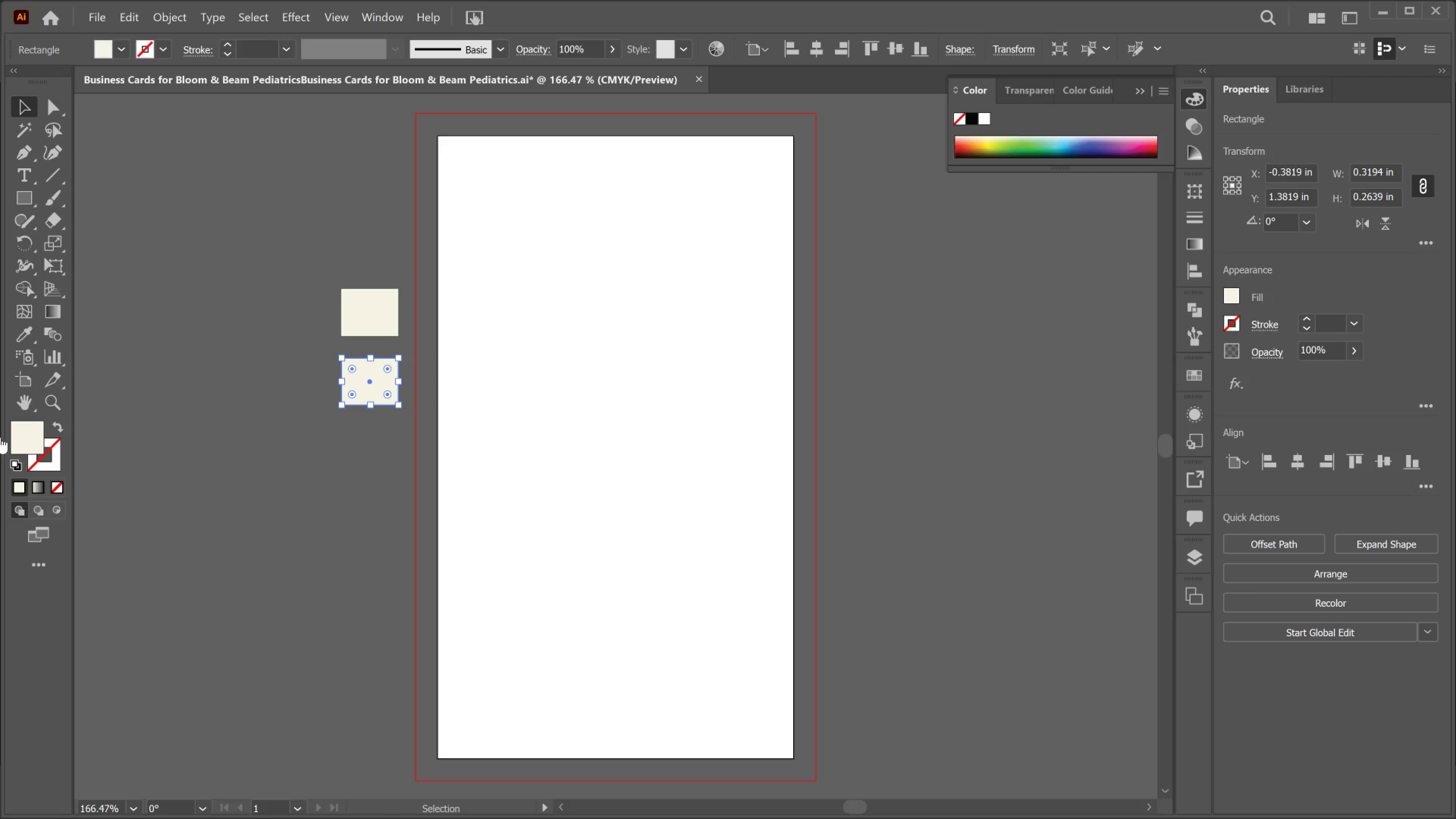 
key(Alt+Control+ControlLeft)
 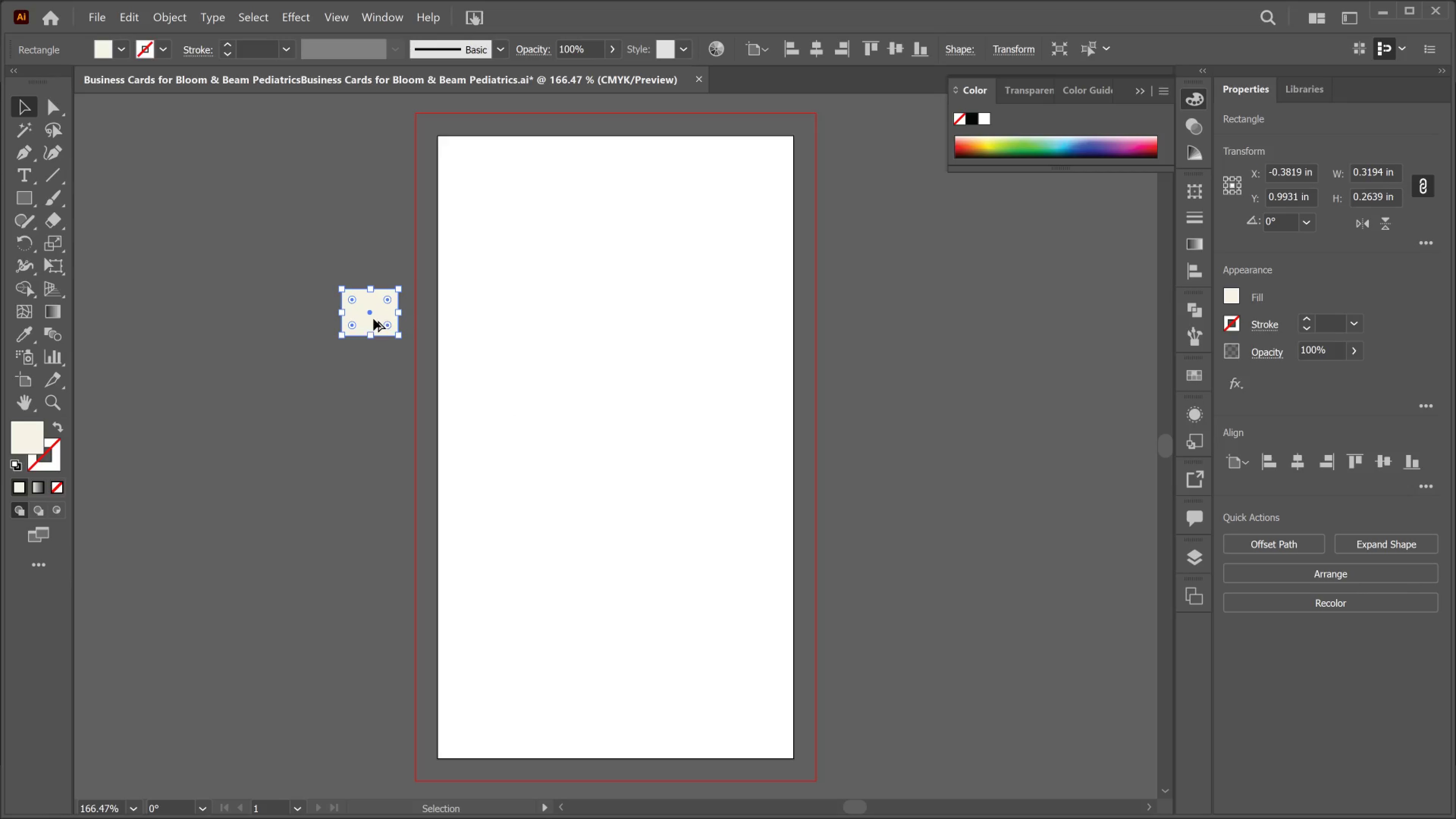 
left_click_drag(start_coordinate=[373, 319], to_coordinate=[367, 387])
 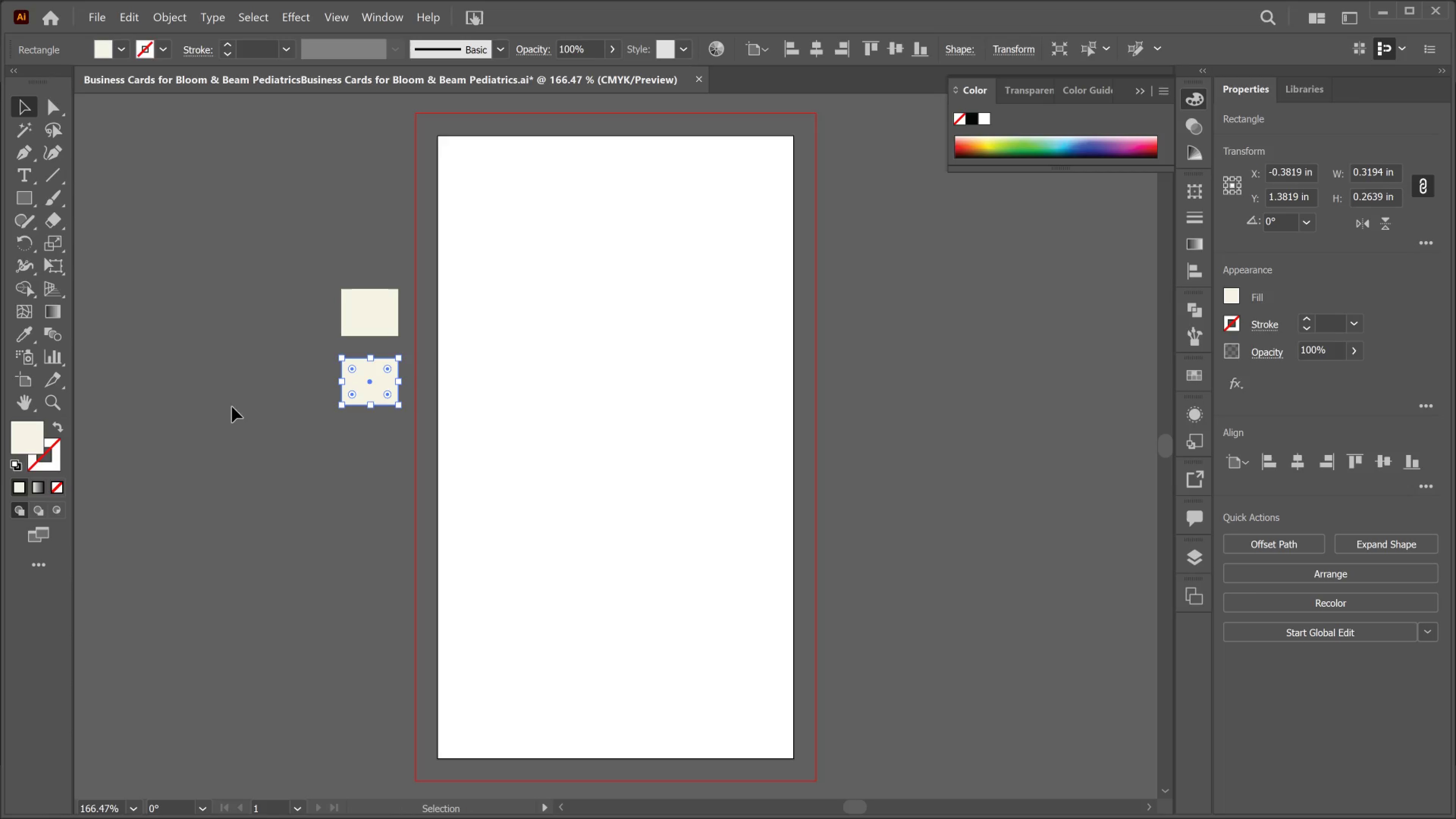 
hold_key(key=ShiftLeft, duration=1.14)
 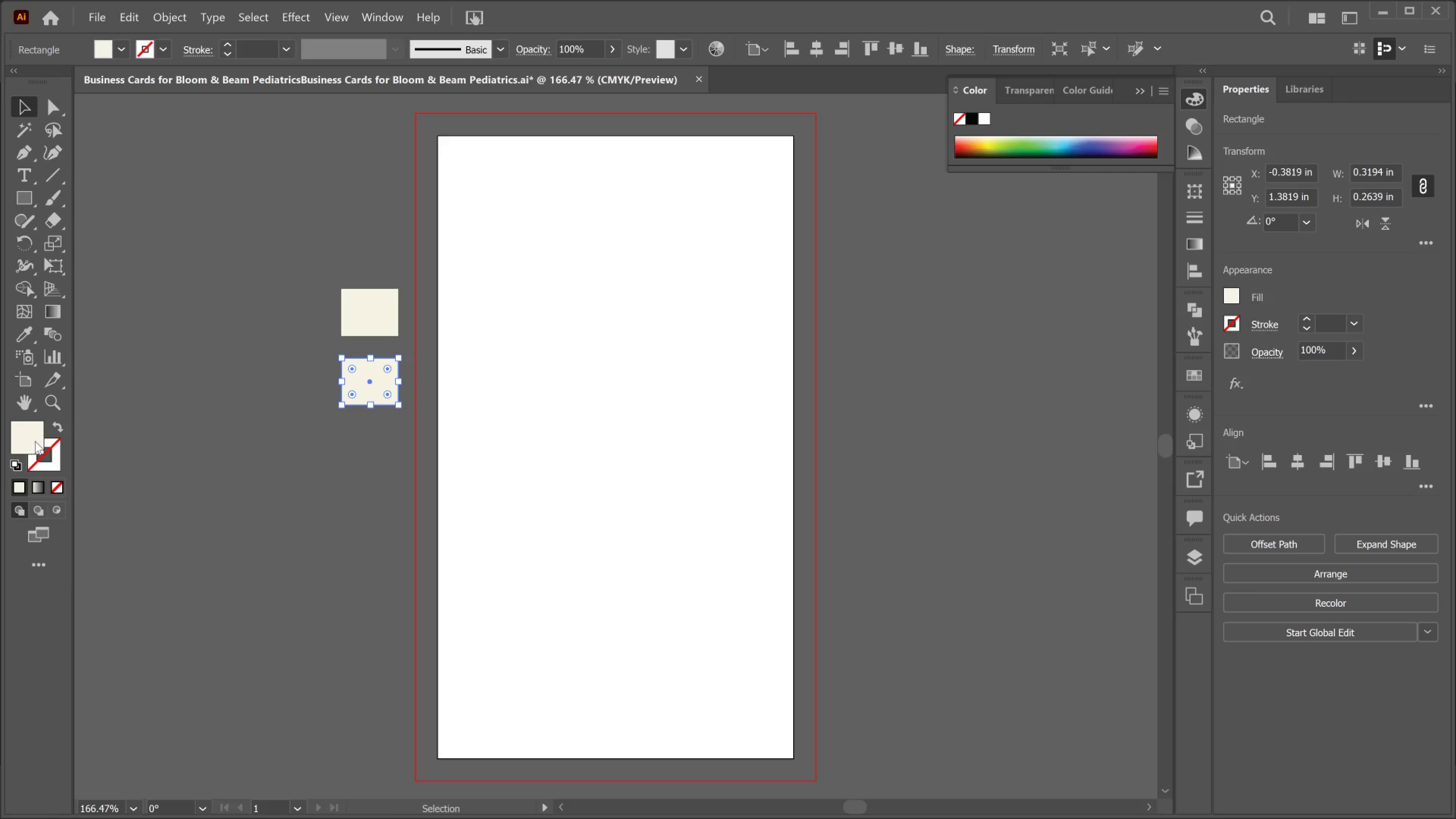 
double_click([33, 441])
 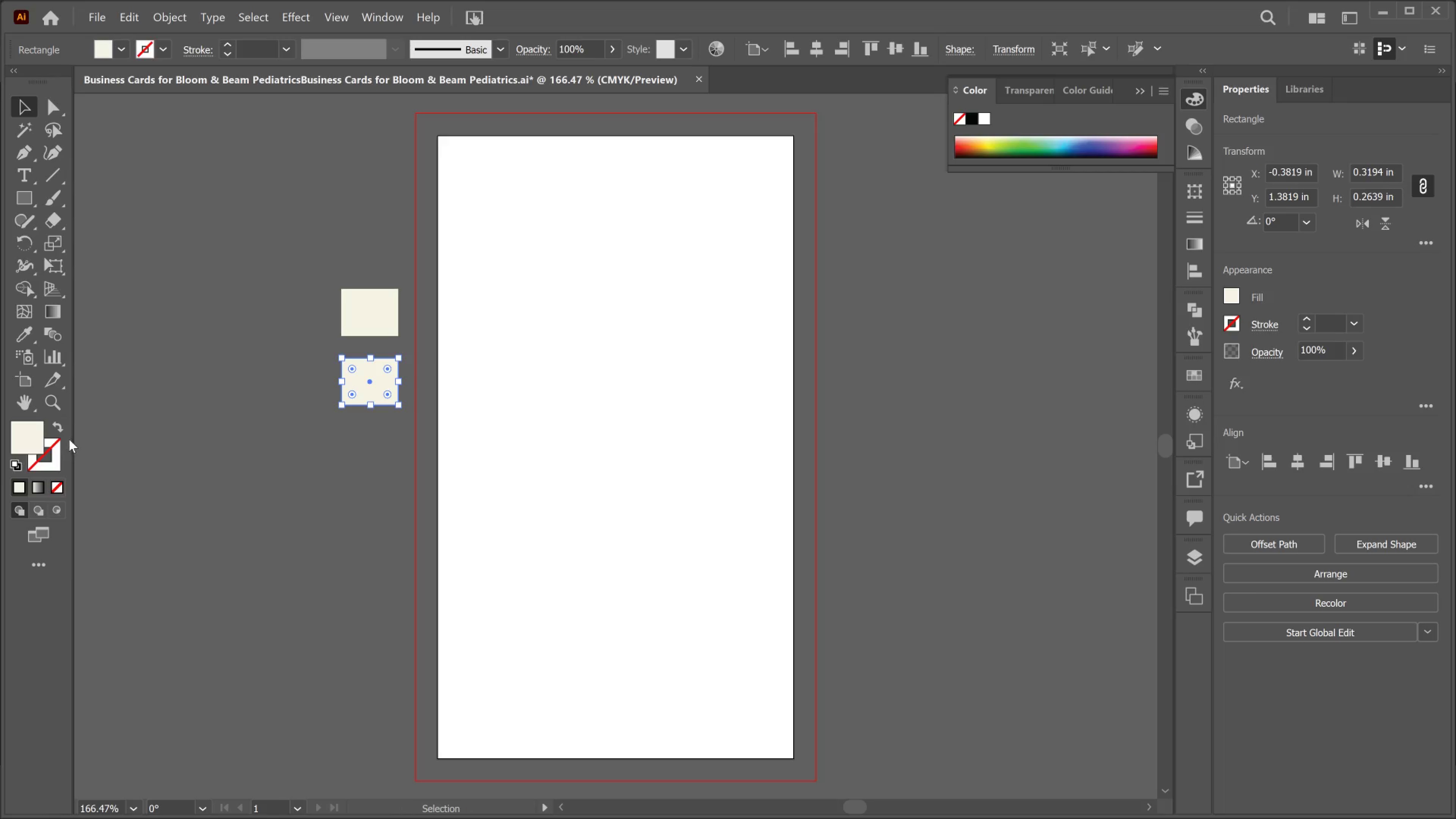 
left_click([29, 429])
 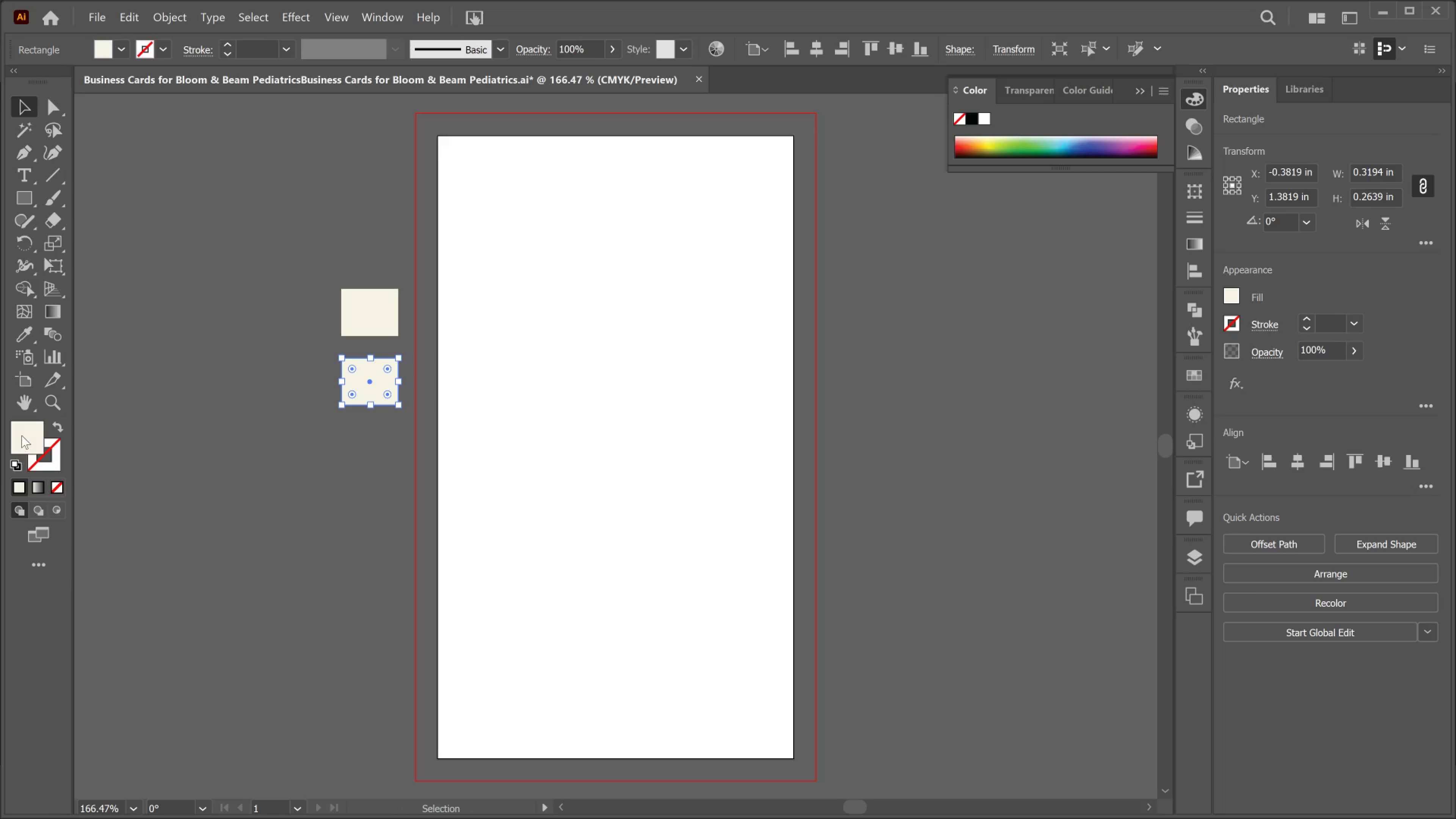 
left_click_drag(start_coordinate=[21, 428], to_coordinate=[22, 435])
 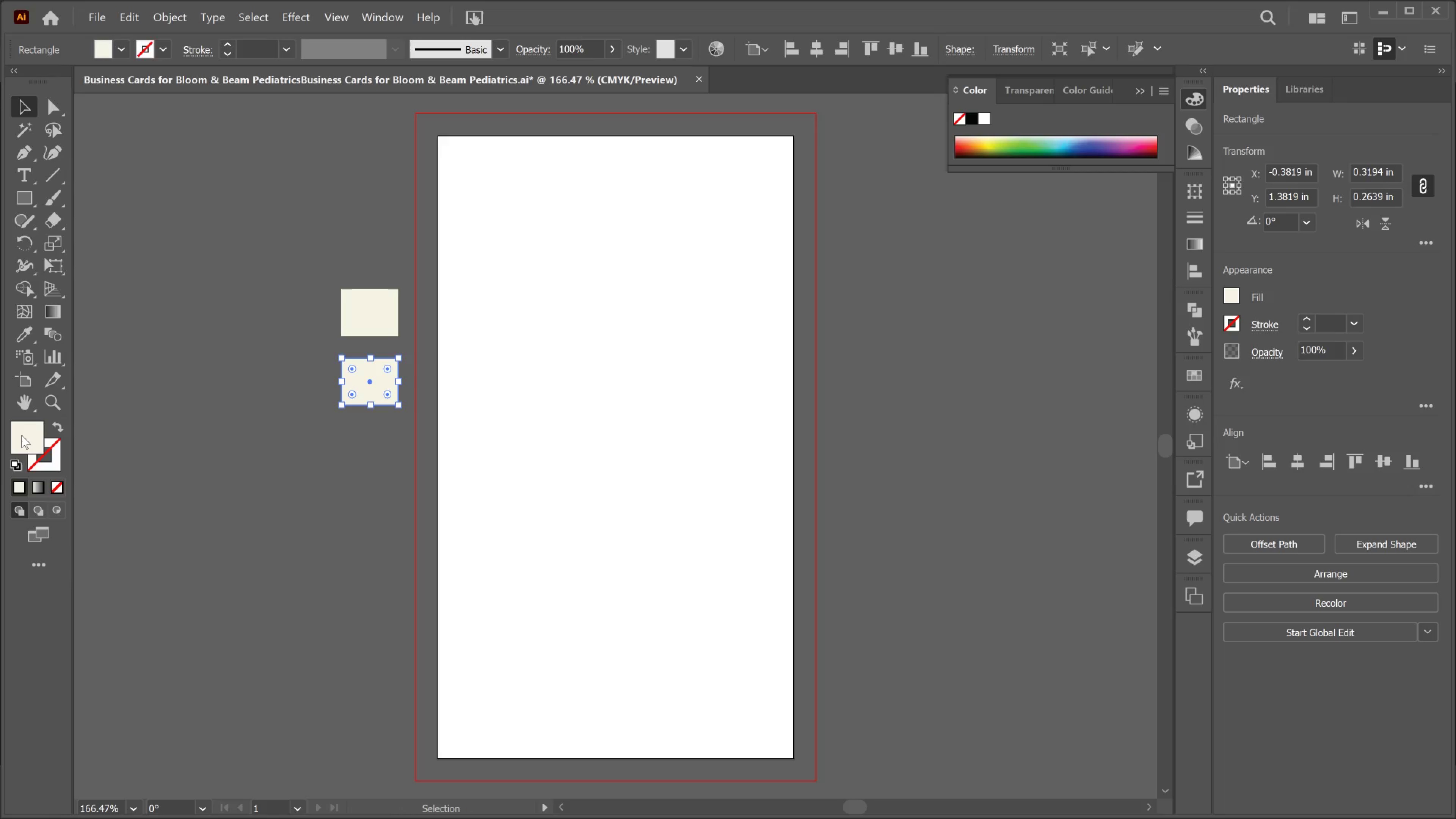 
double_click([22, 435])
 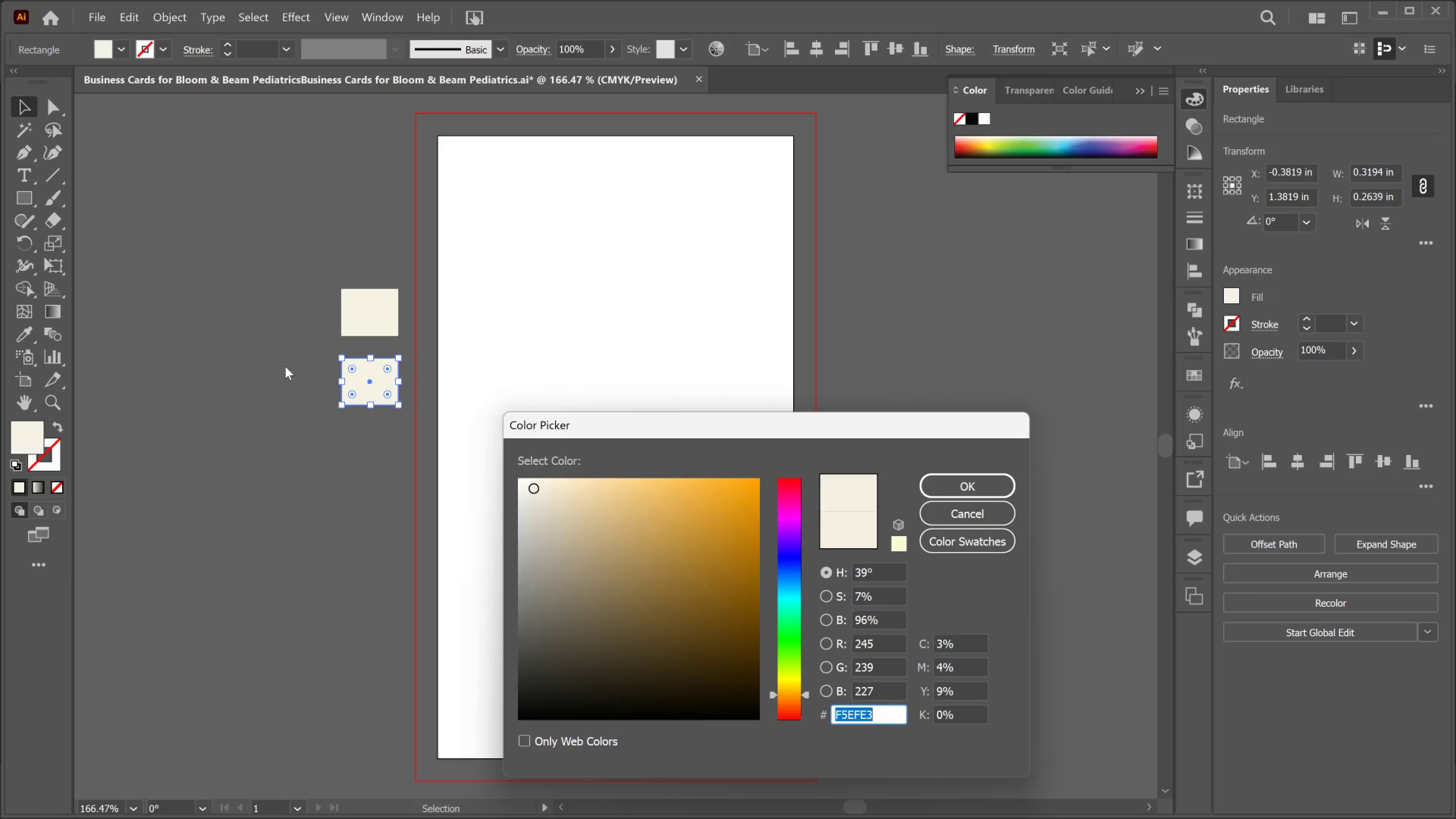 
wait(8.66)
 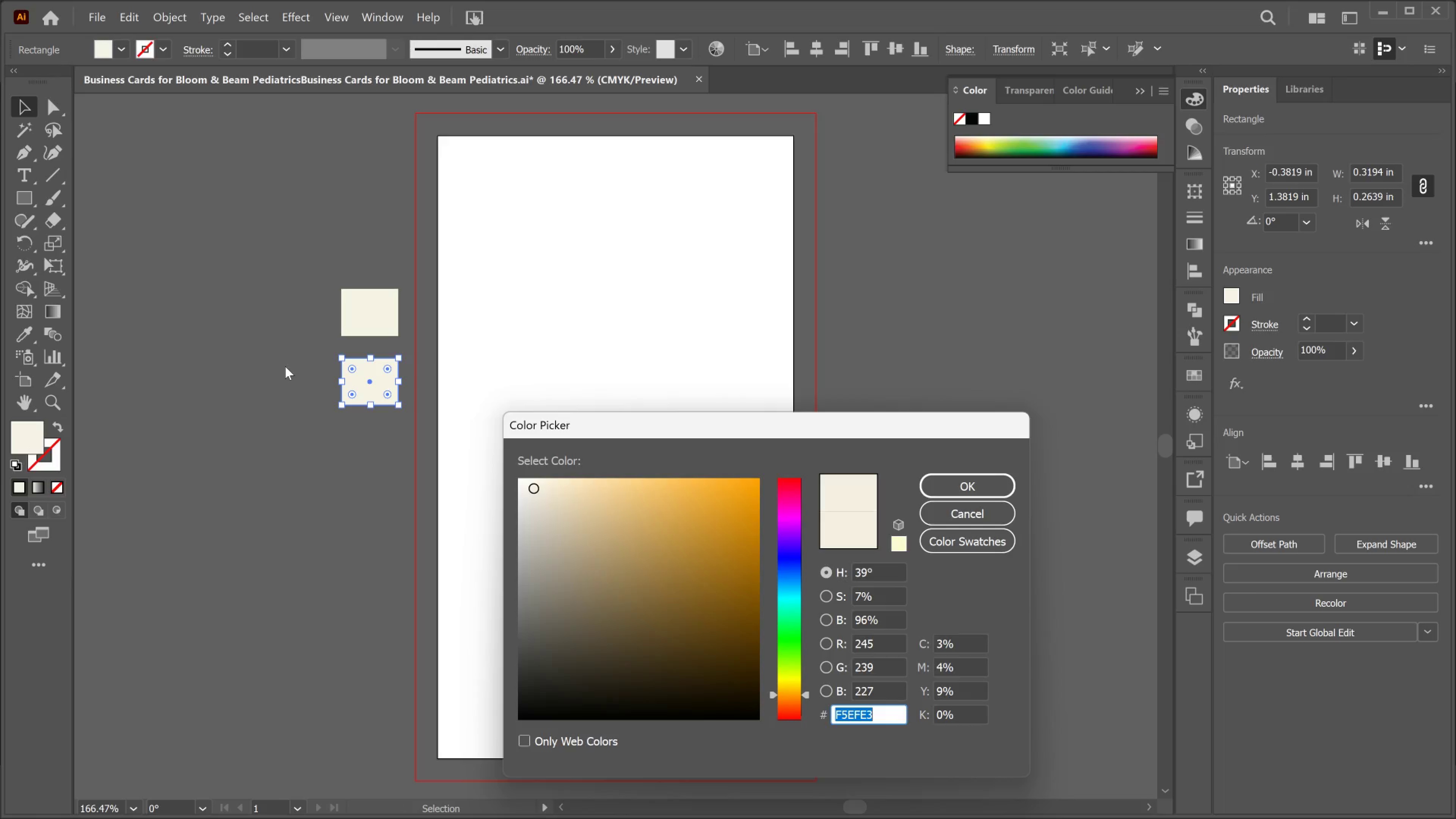 
type(A8B)
 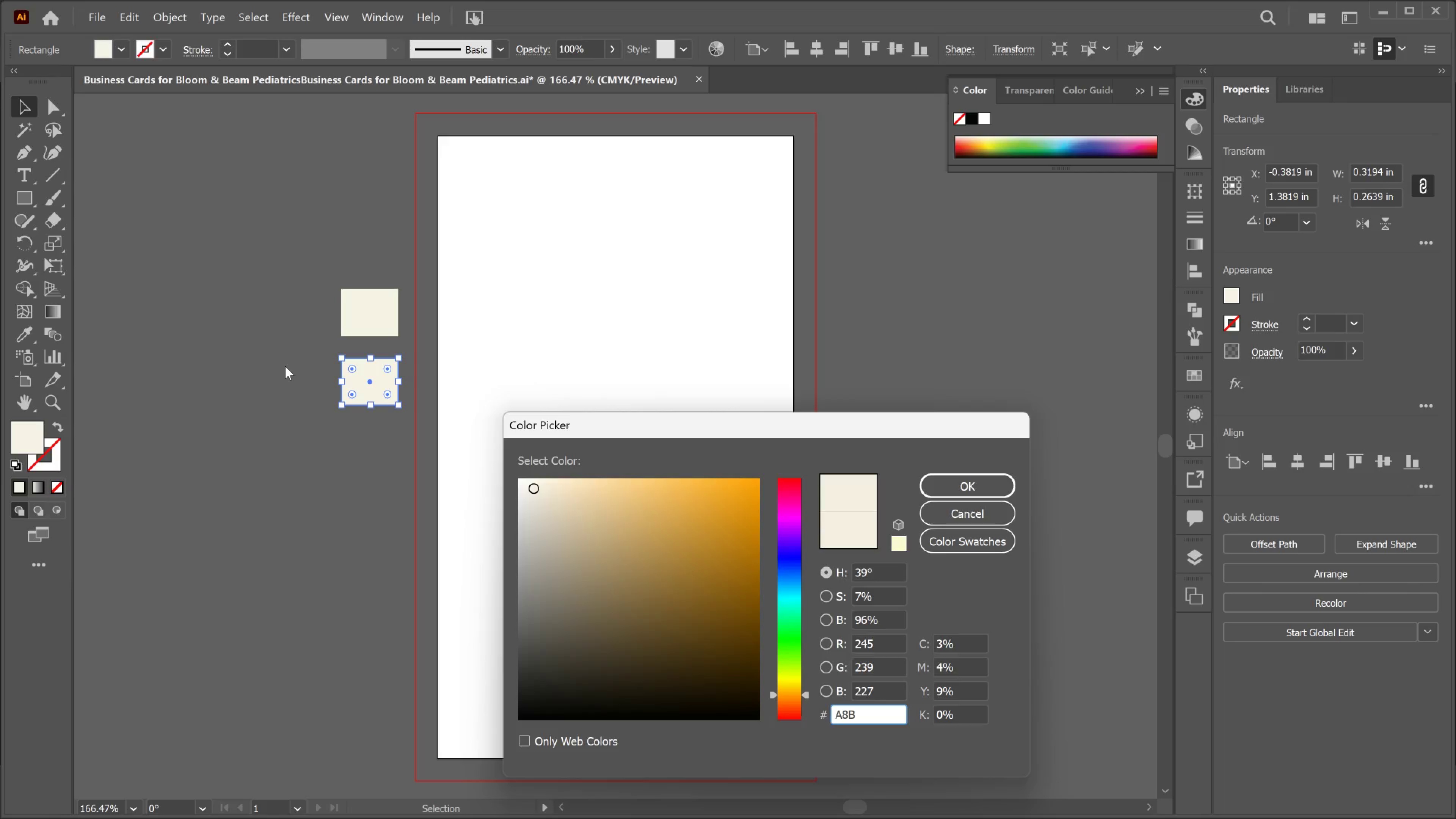 
type(89A)
 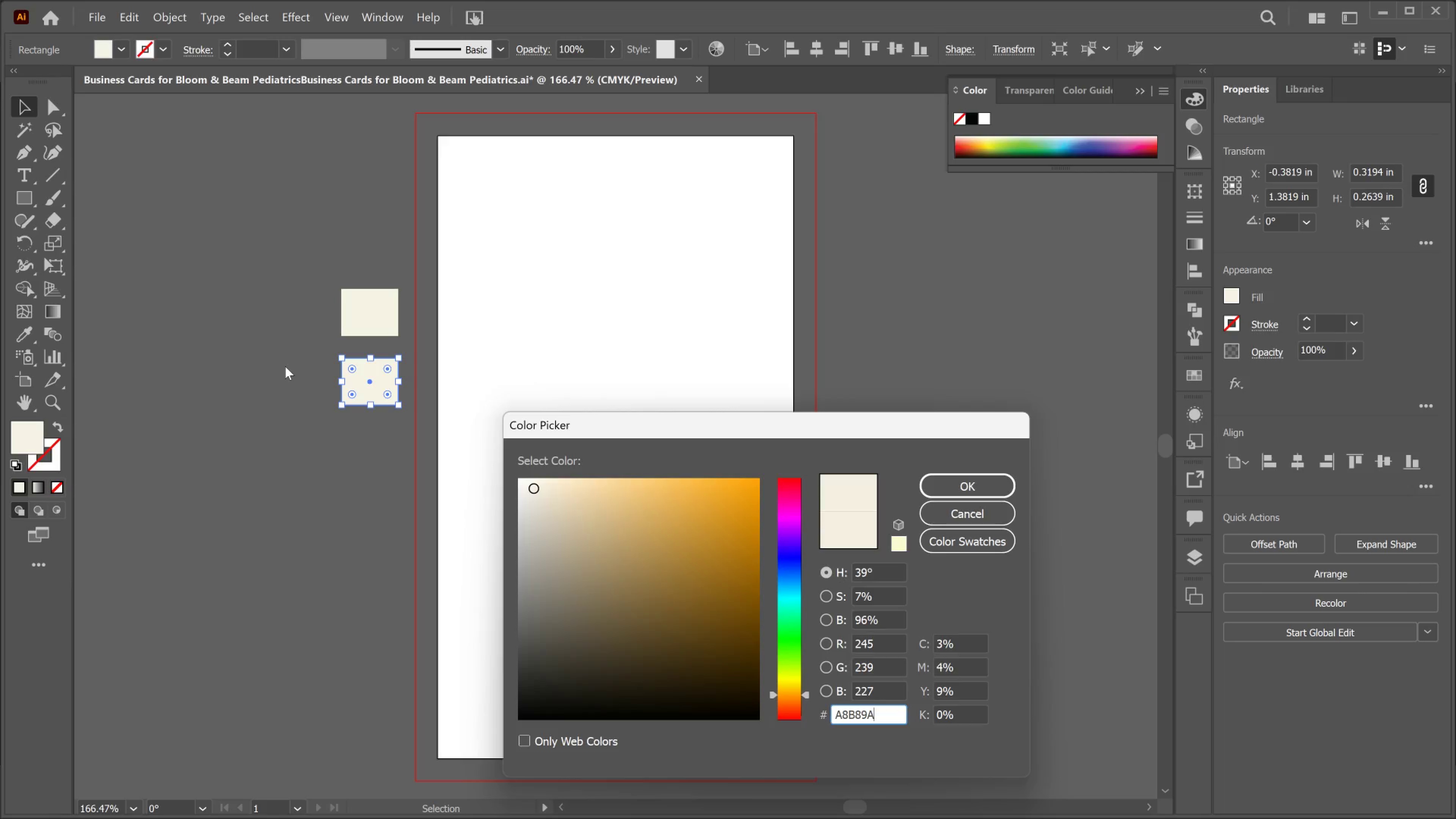 
key(Enter)
 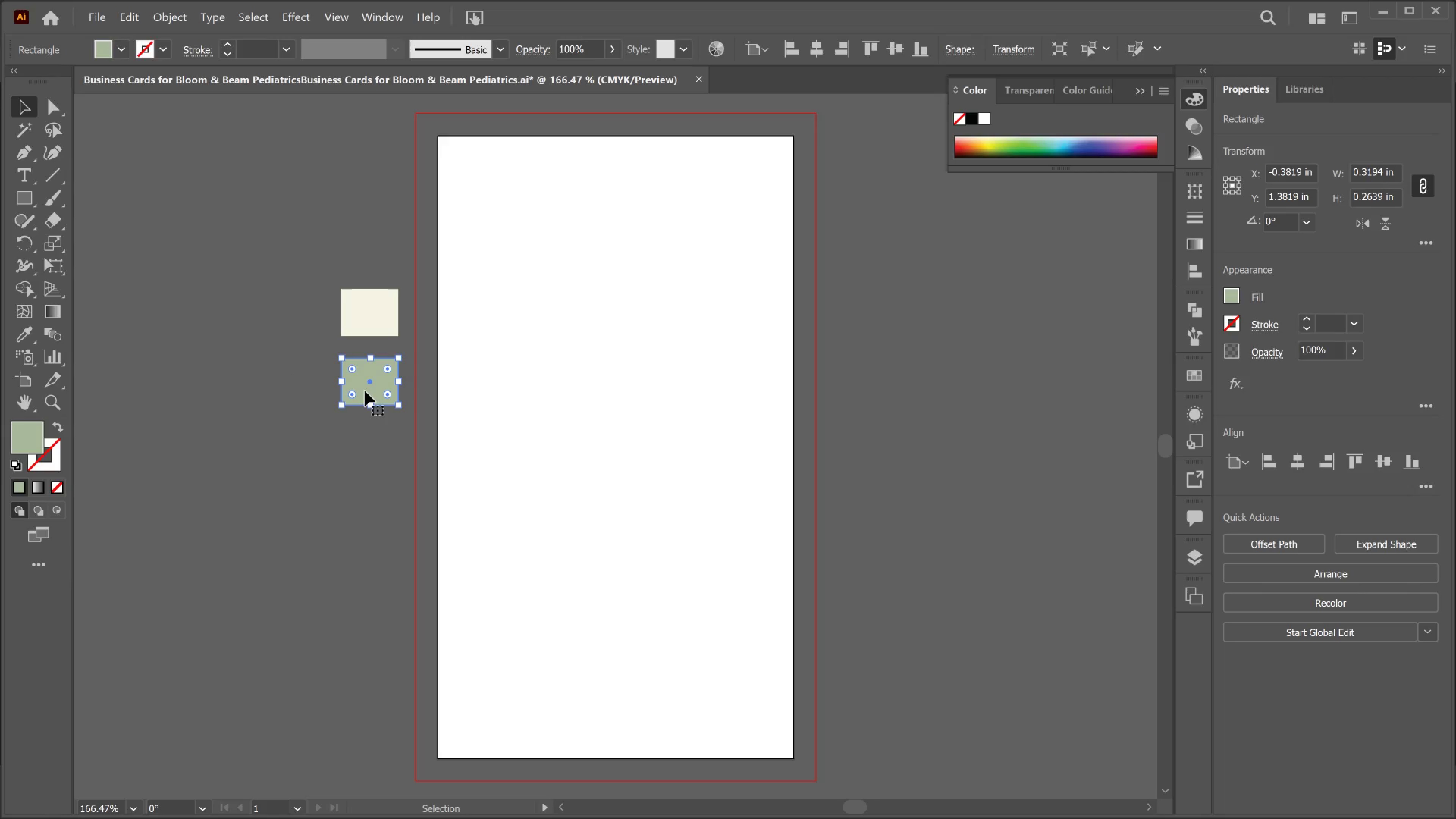 
hold_key(key=AltLeft, duration=2.34)
 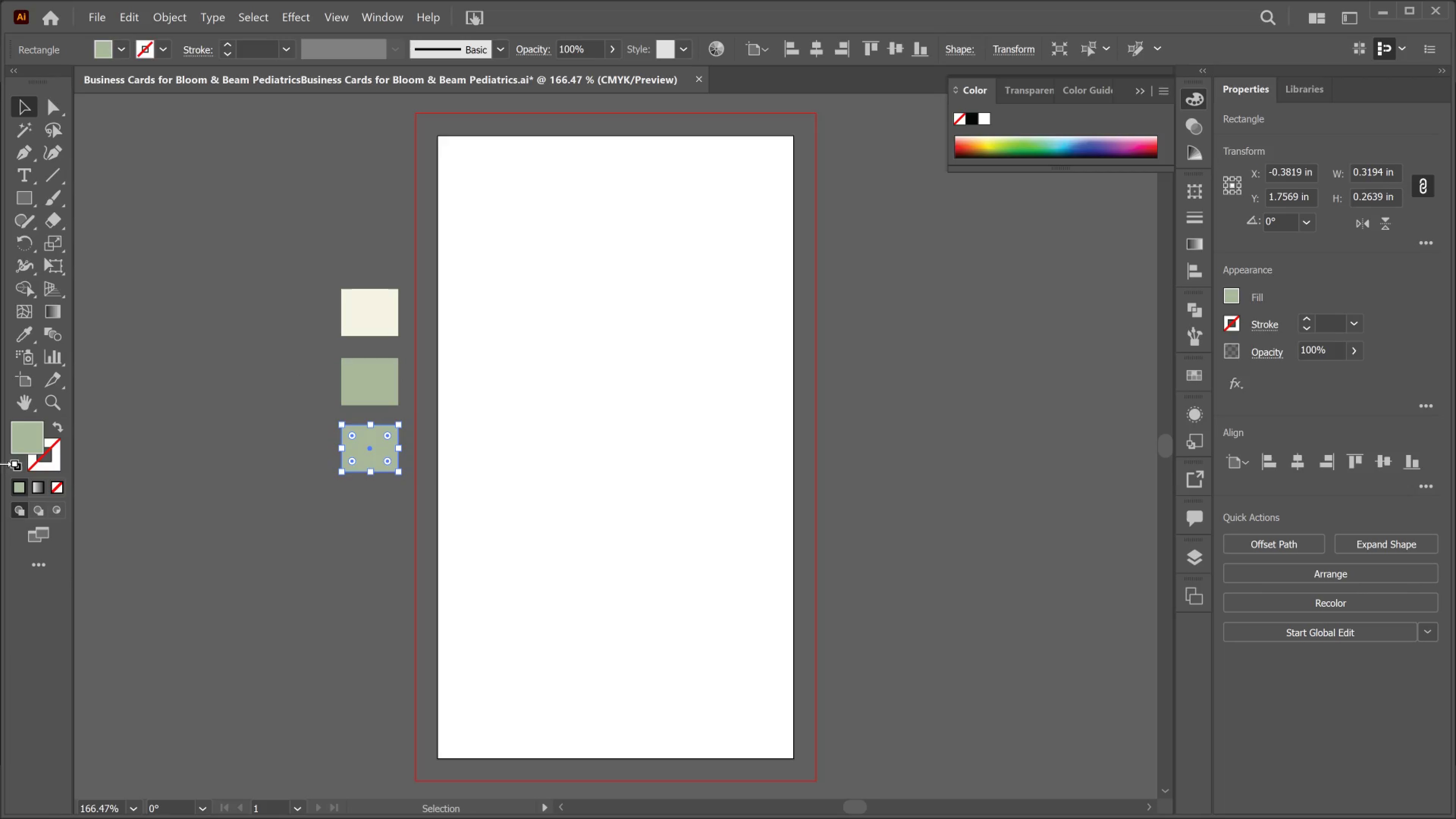 
key(Alt+Control+ControlLeft)
 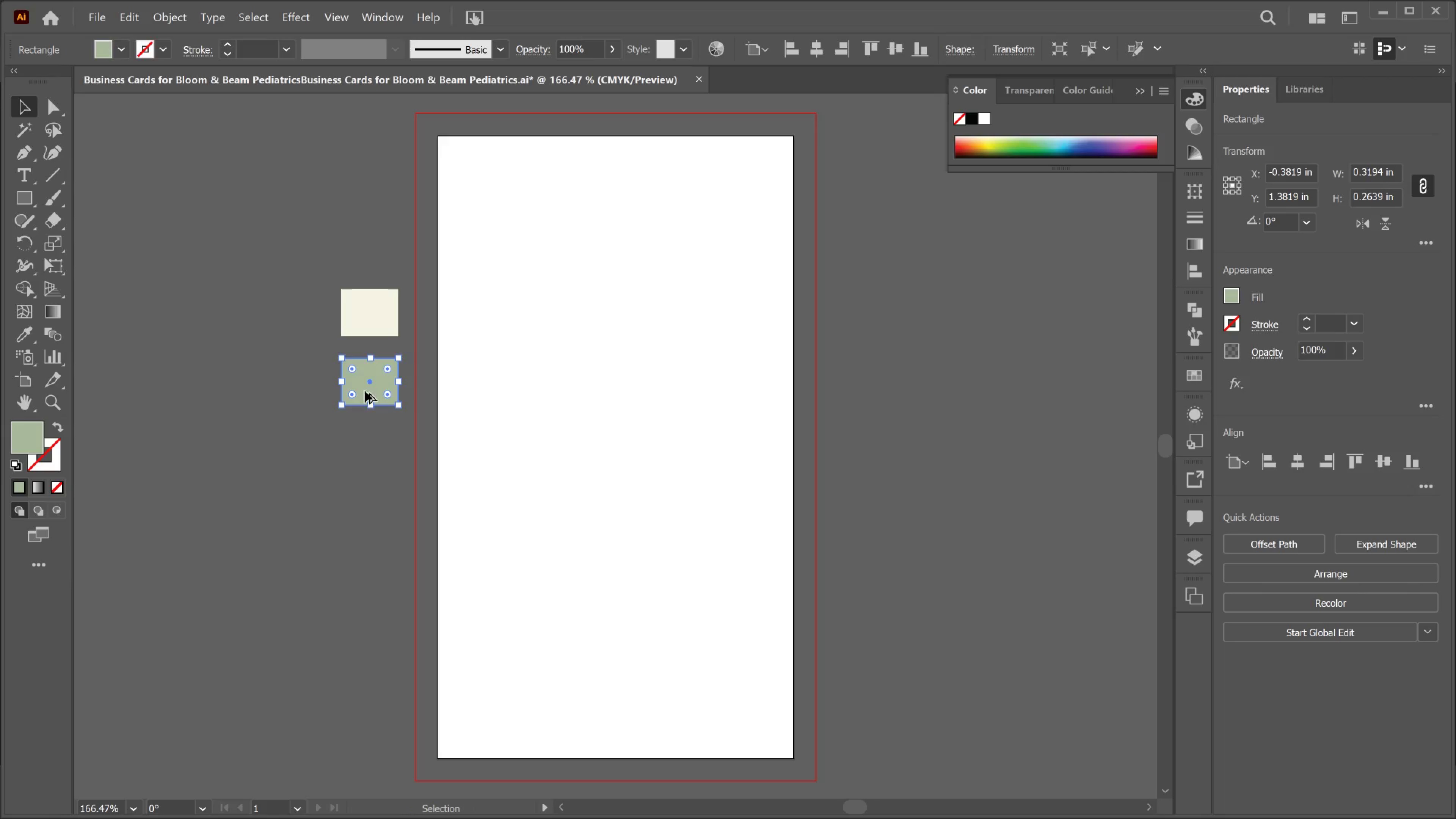 
left_click_drag(start_coordinate=[365, 391], to_coordinate=[365, 458])
 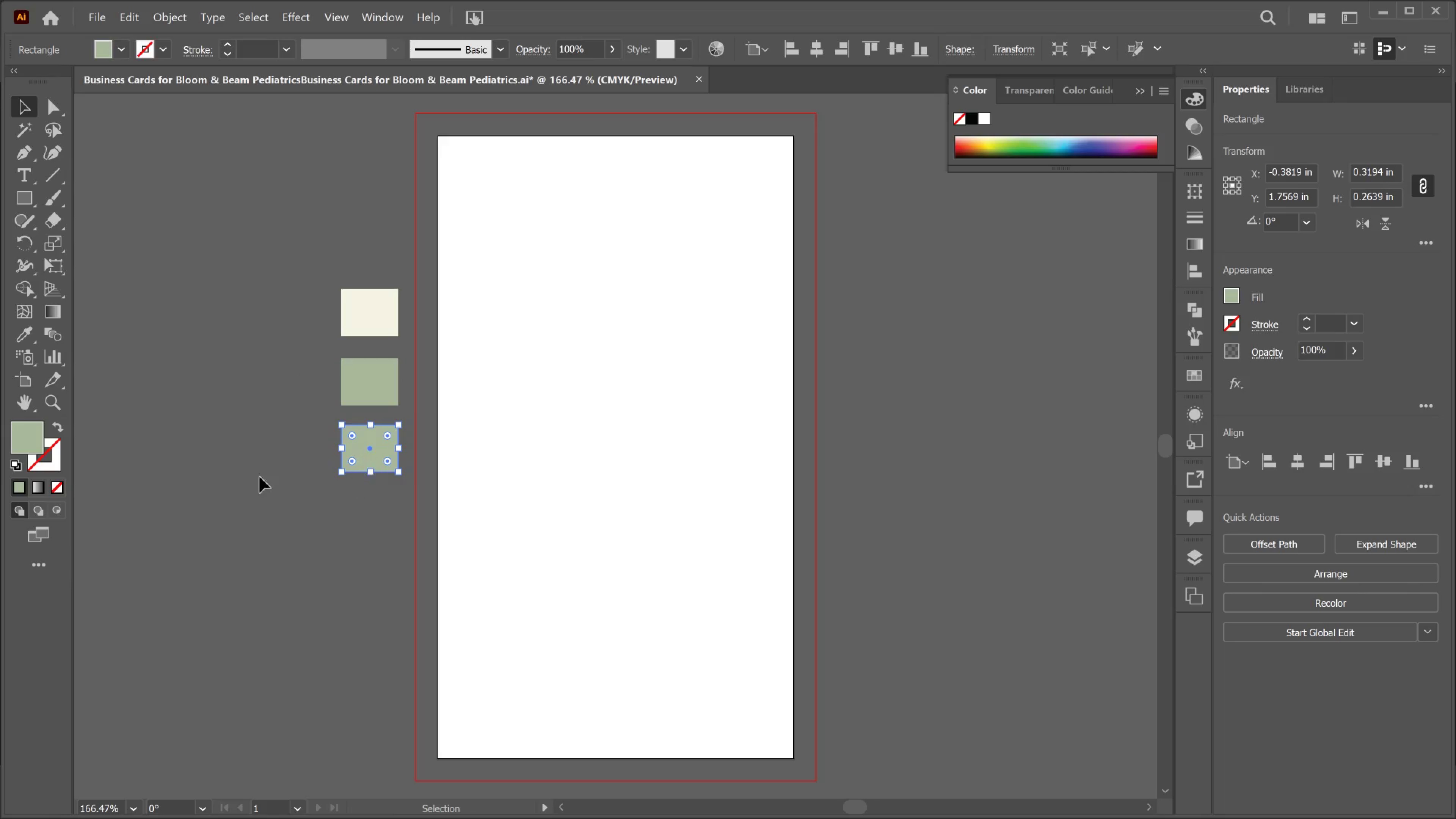 
hold_key(key=ShiftLeft, duration=1.06)
 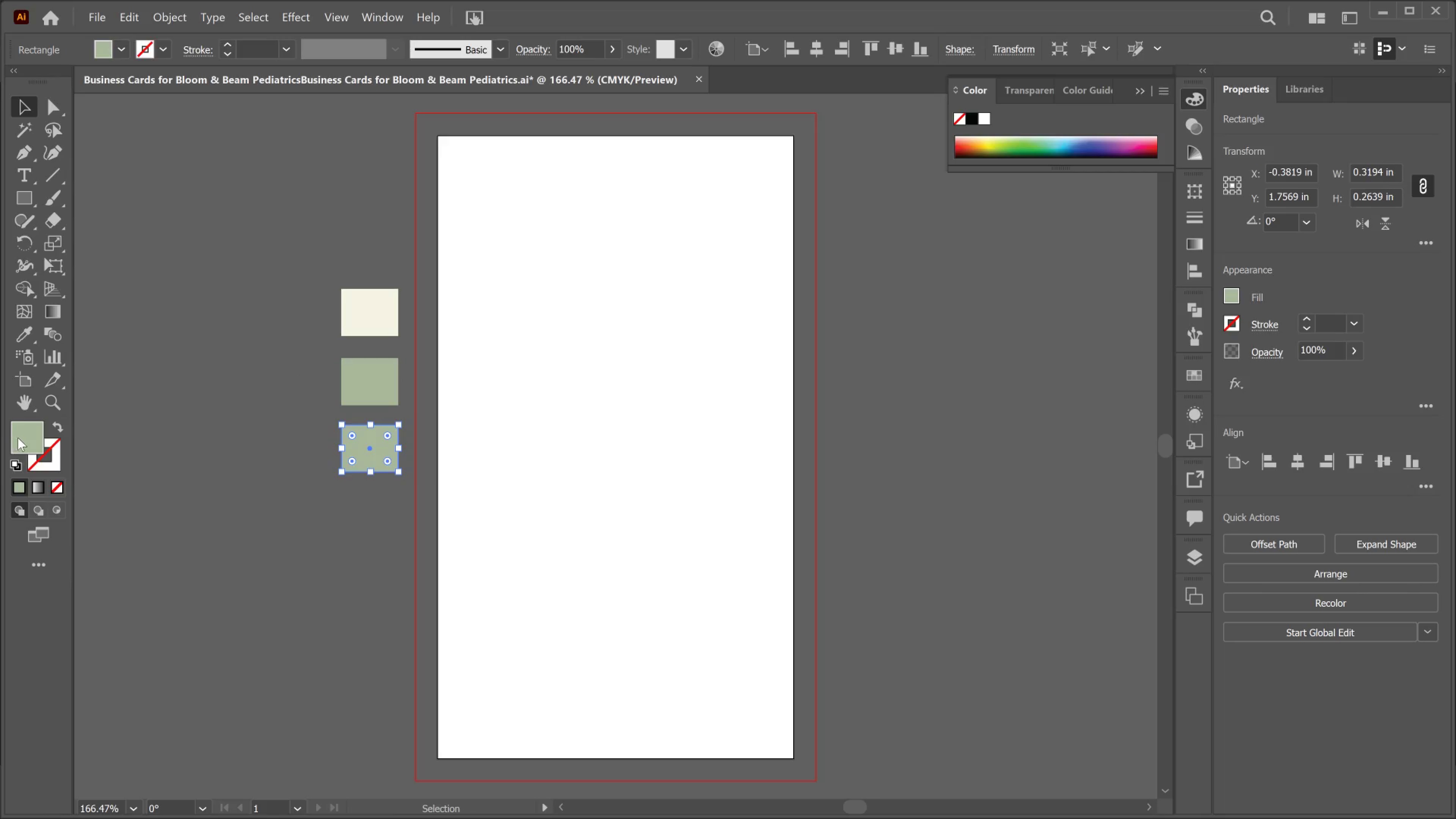 
left_click_drag(start_coordinate=[24, 433], to_coordinate=[33, 433])
 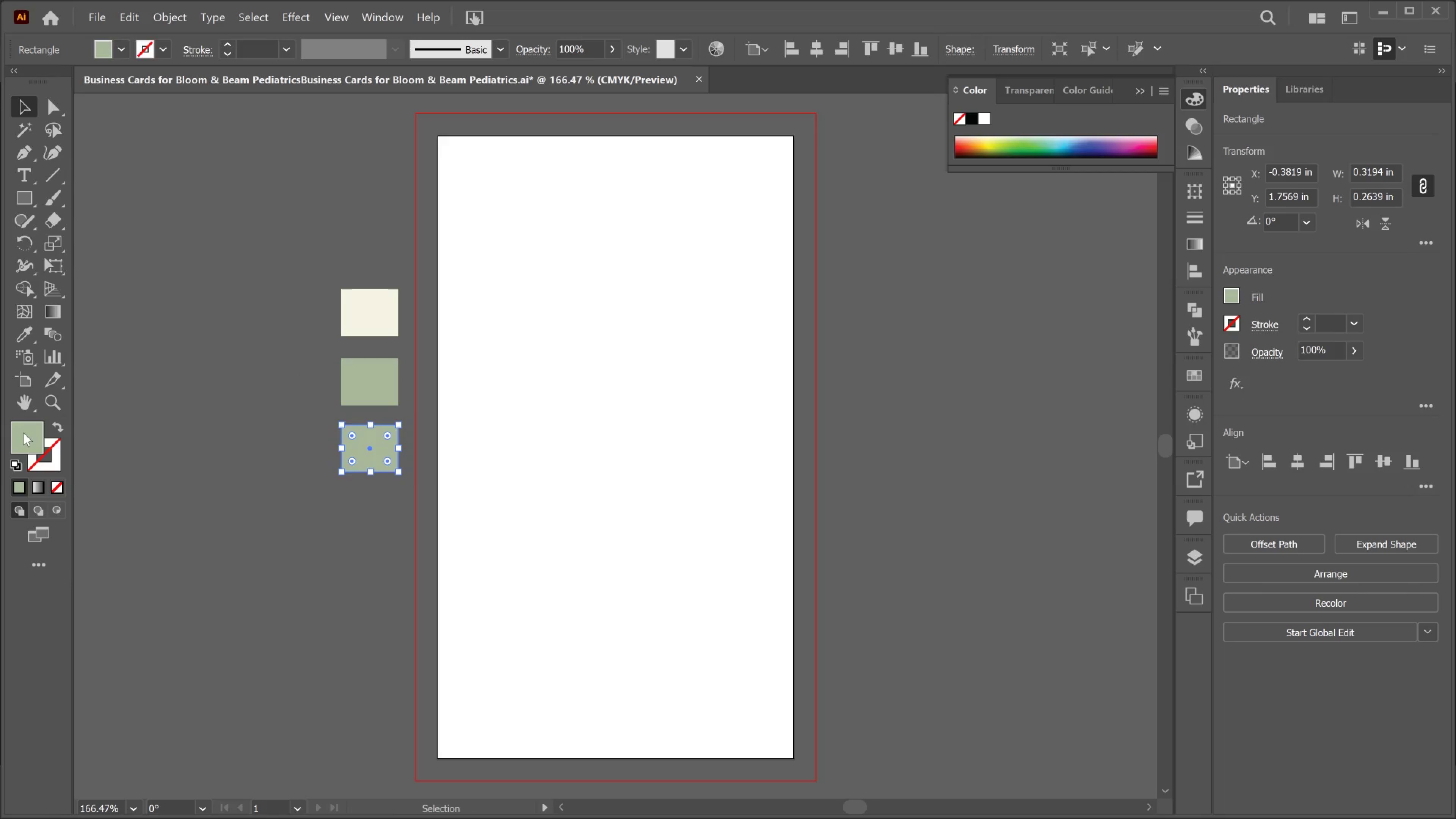 
double_click([24, 433])
 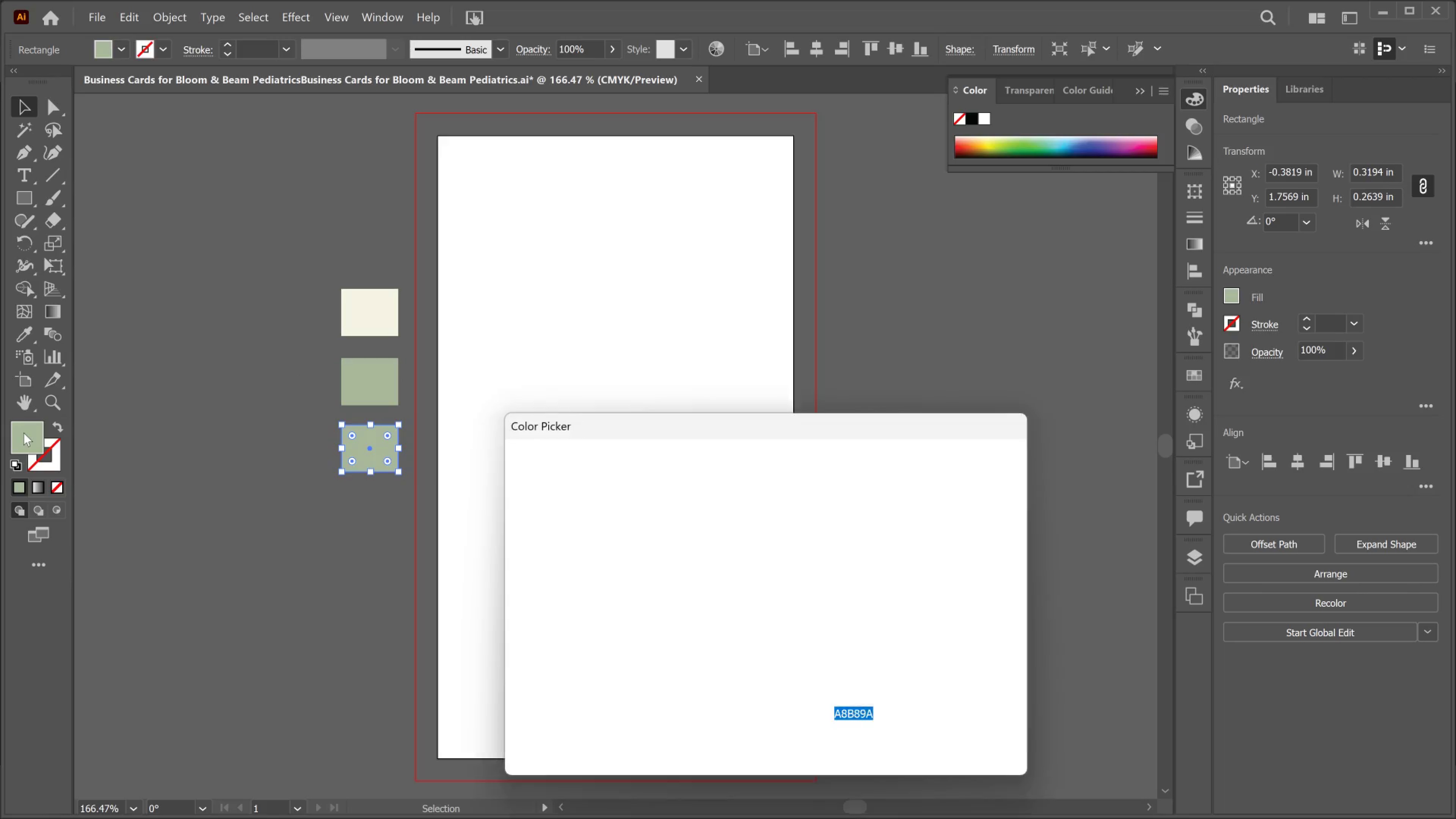 
double_click([24, 433])
 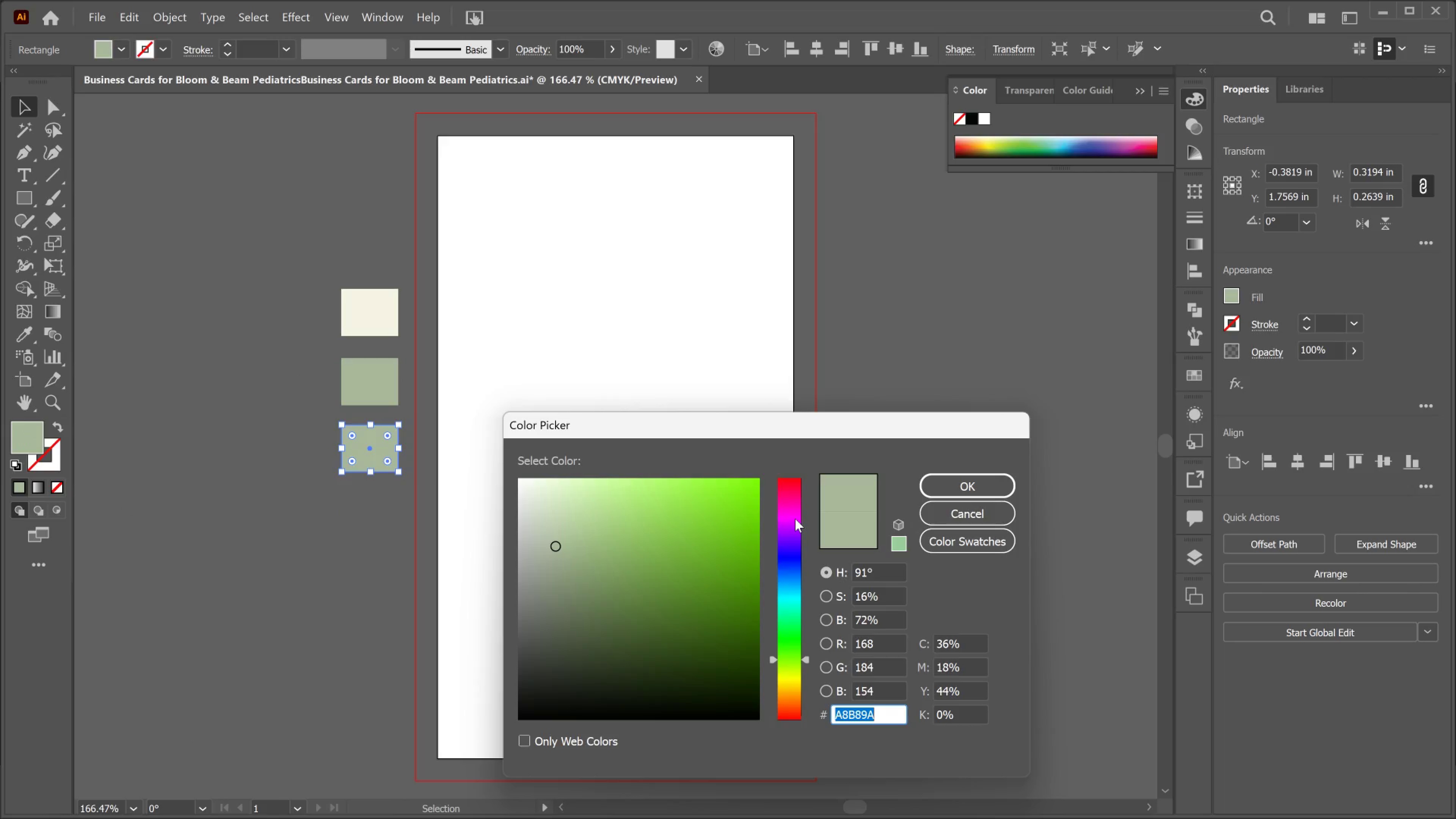 
type(3F6E)
 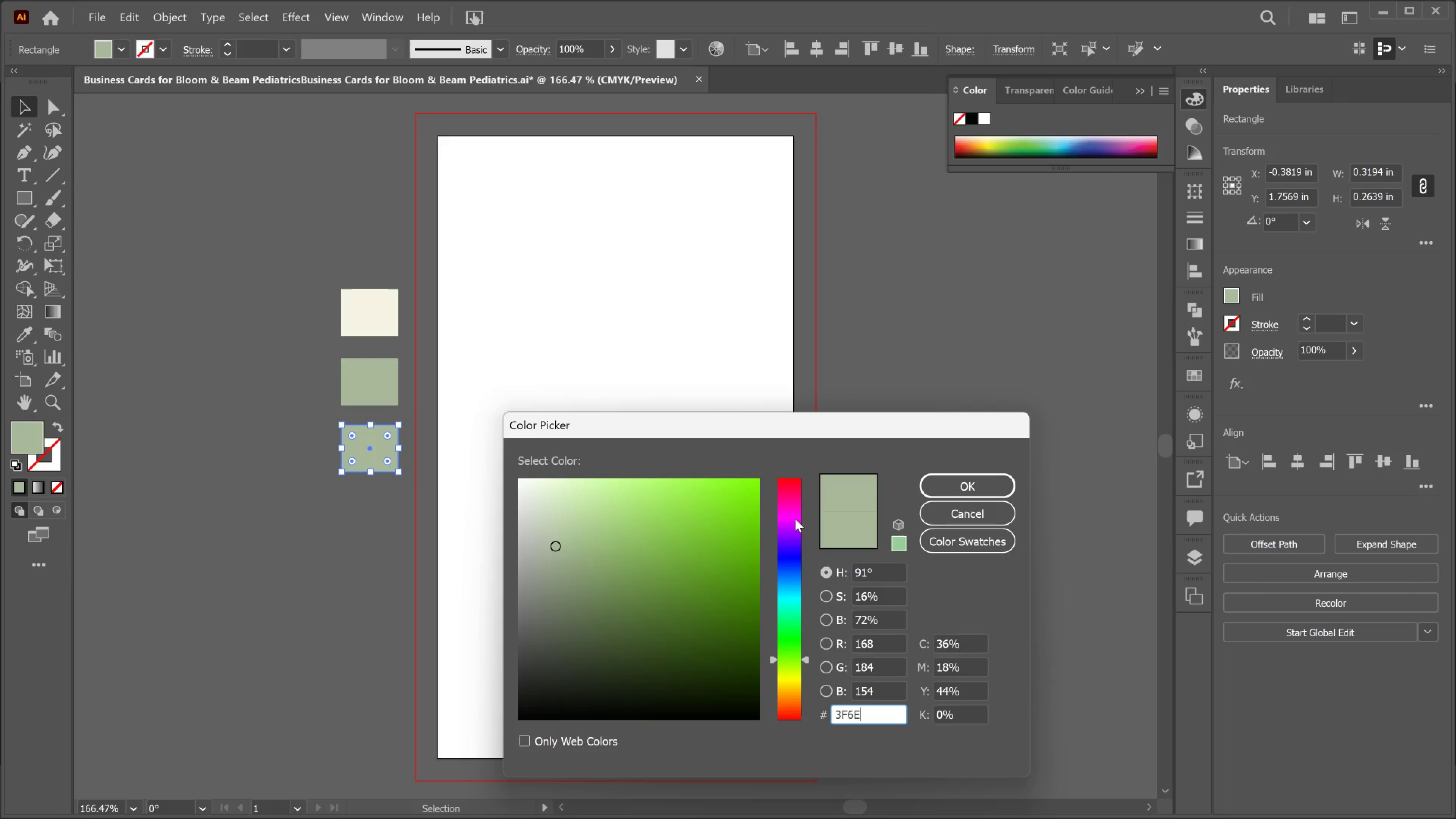 
type(72)
 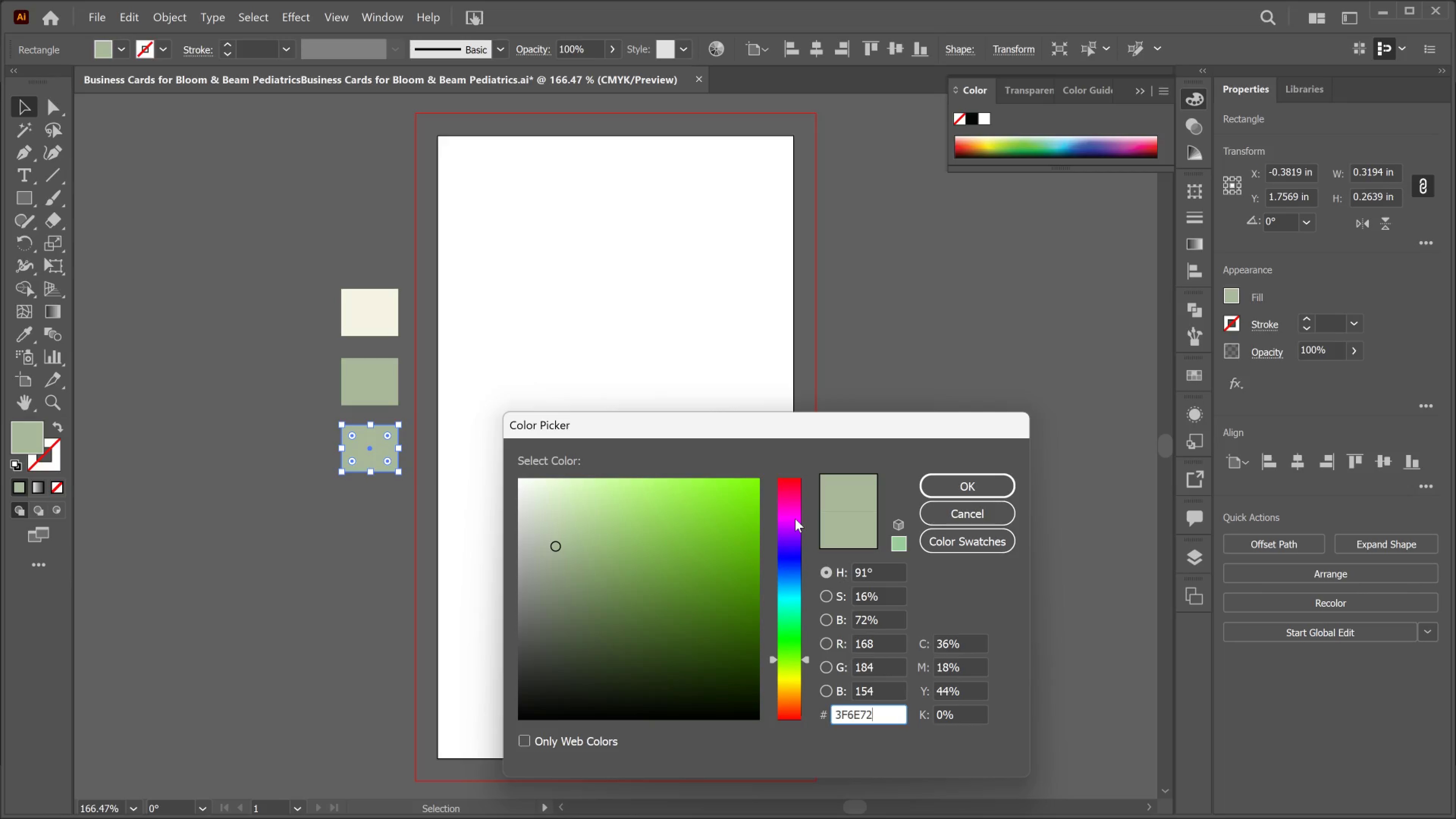 
key(Enter)
 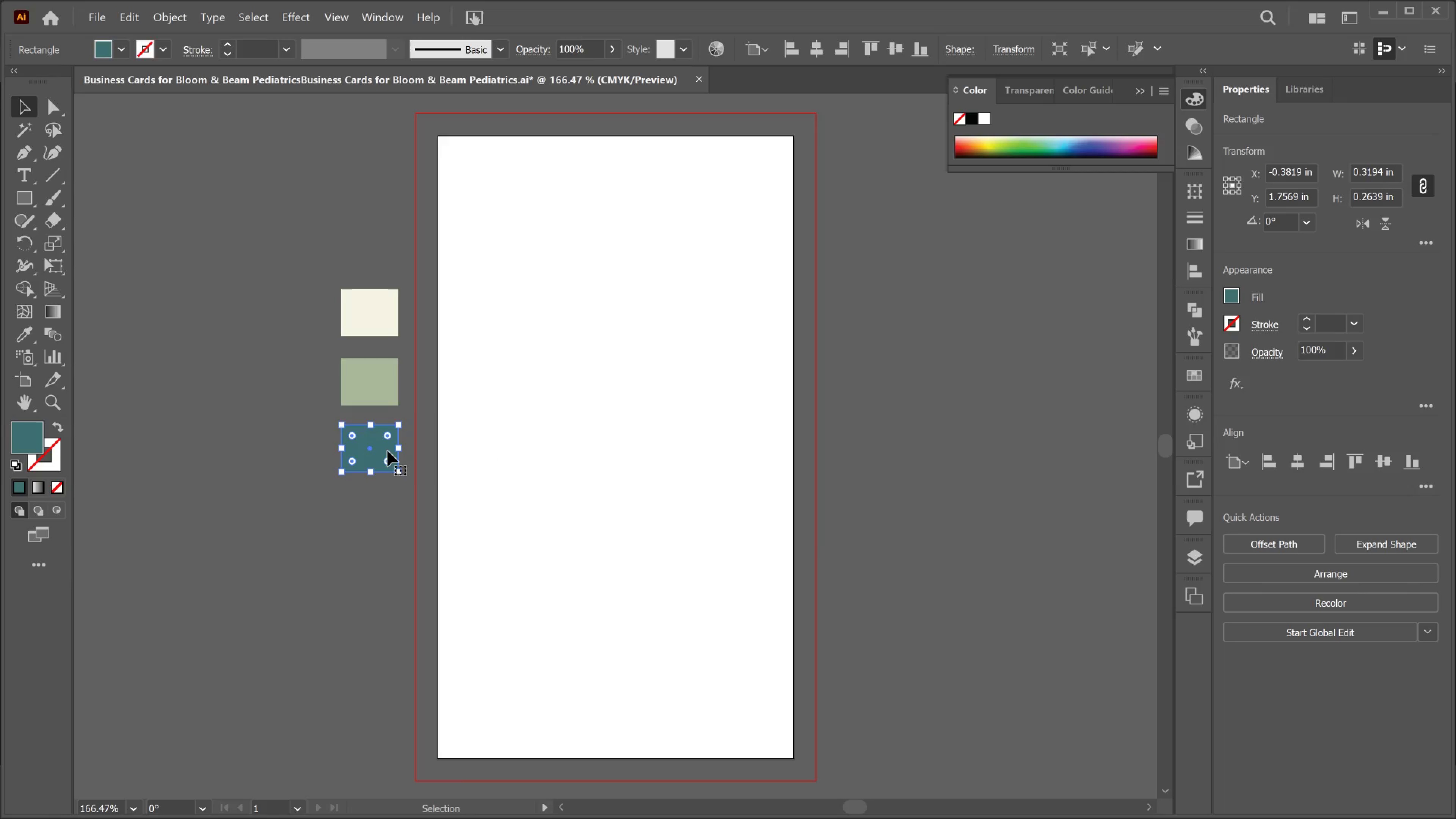 
hold_key(key=AltLeft, duration=3.67)
left_click_drag(start_coordinate=[377, 451], to_coordinate=[365, 514])
 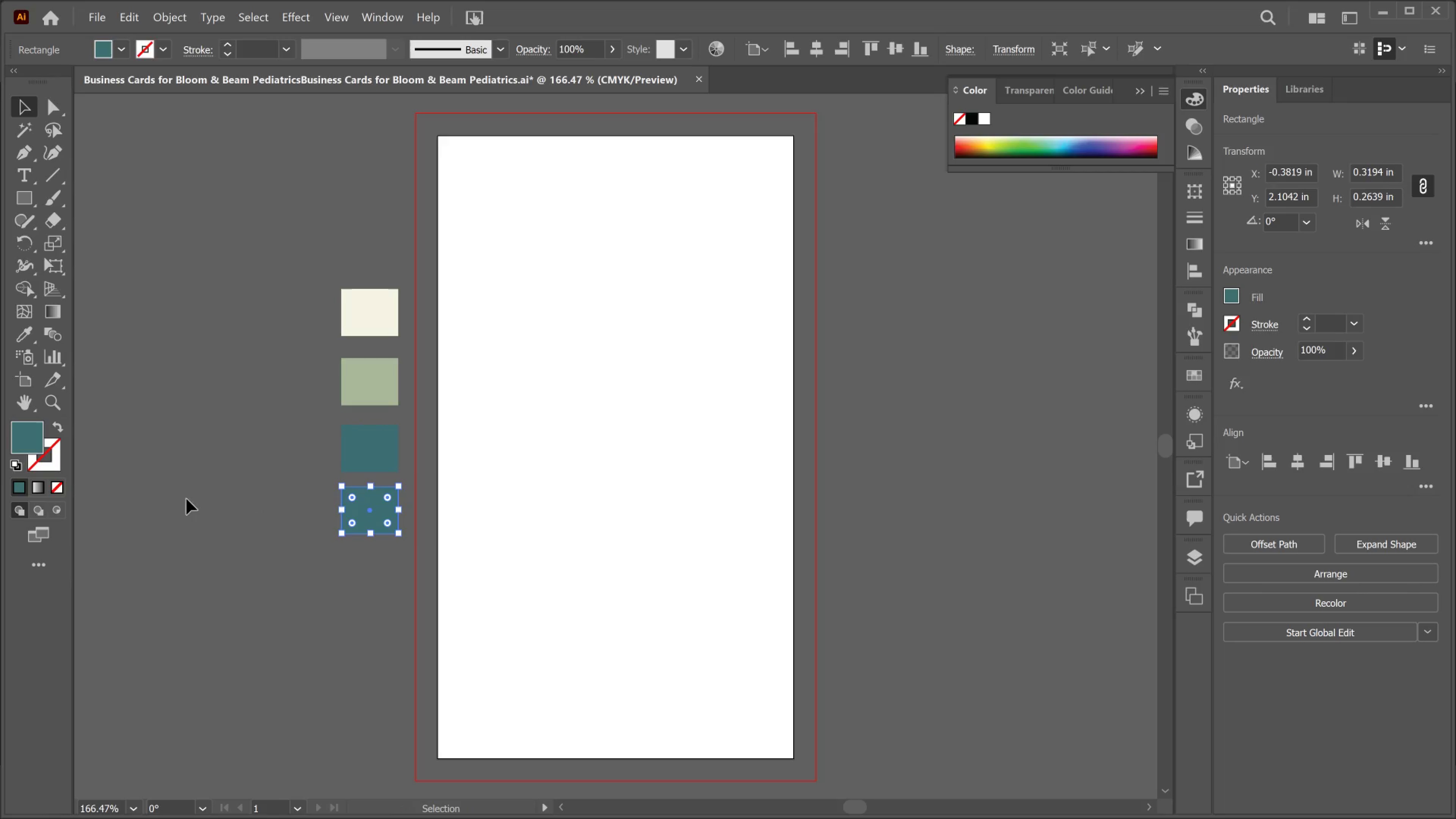 
hold_key(key=ShiftLeft, duration=2.69)
 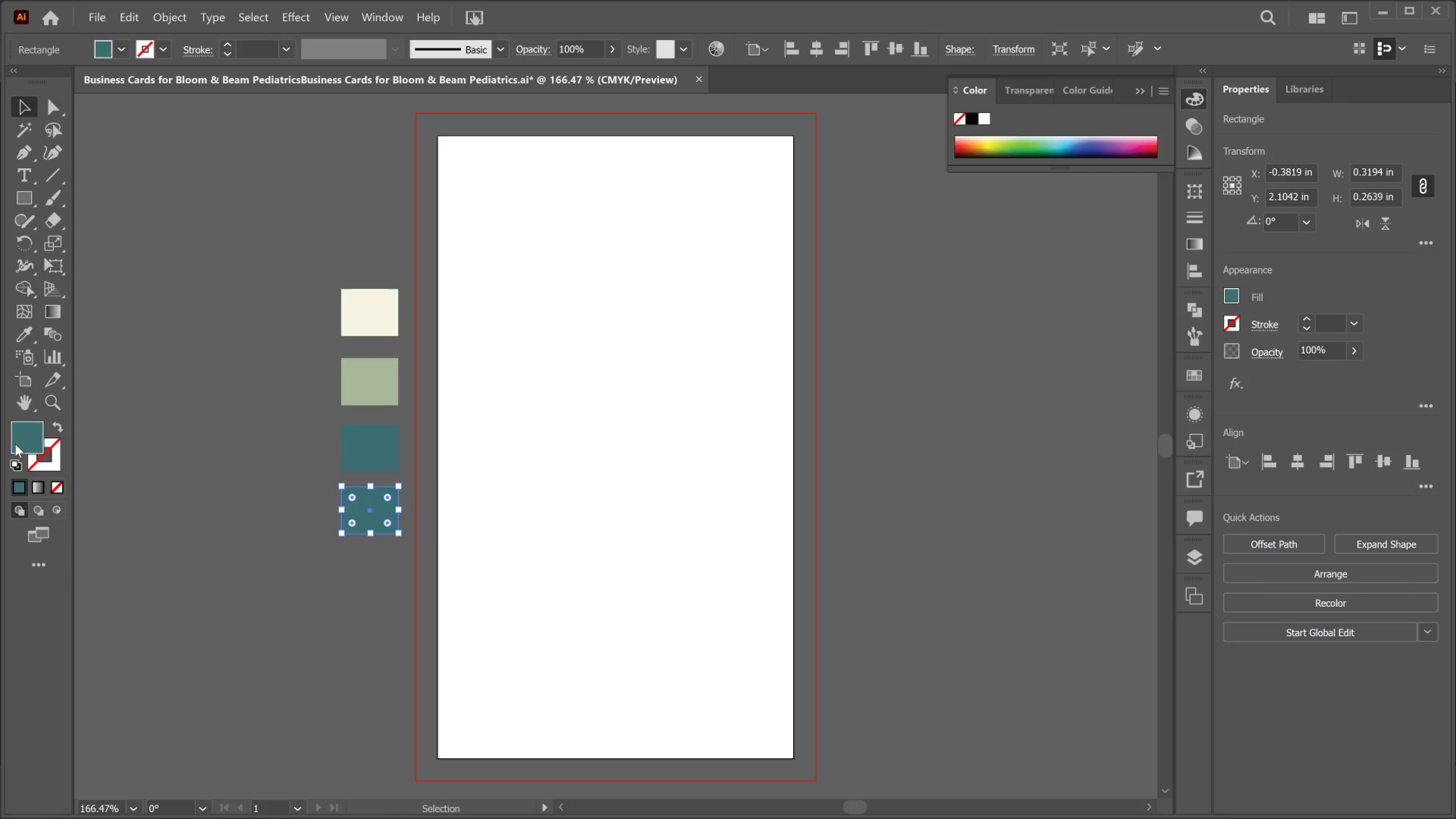 
double_click([15, 444])
 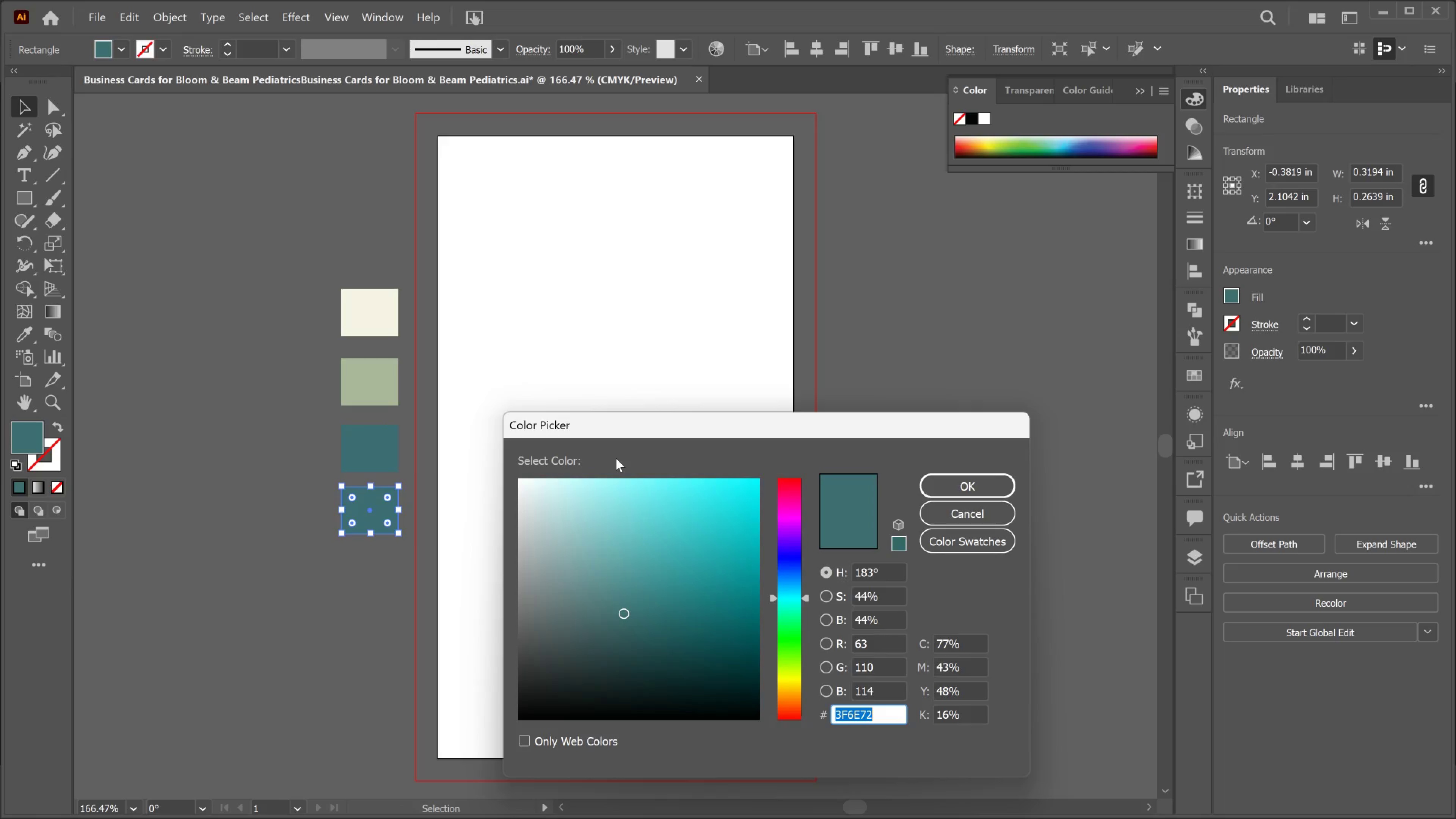 
type(2C4F52)
 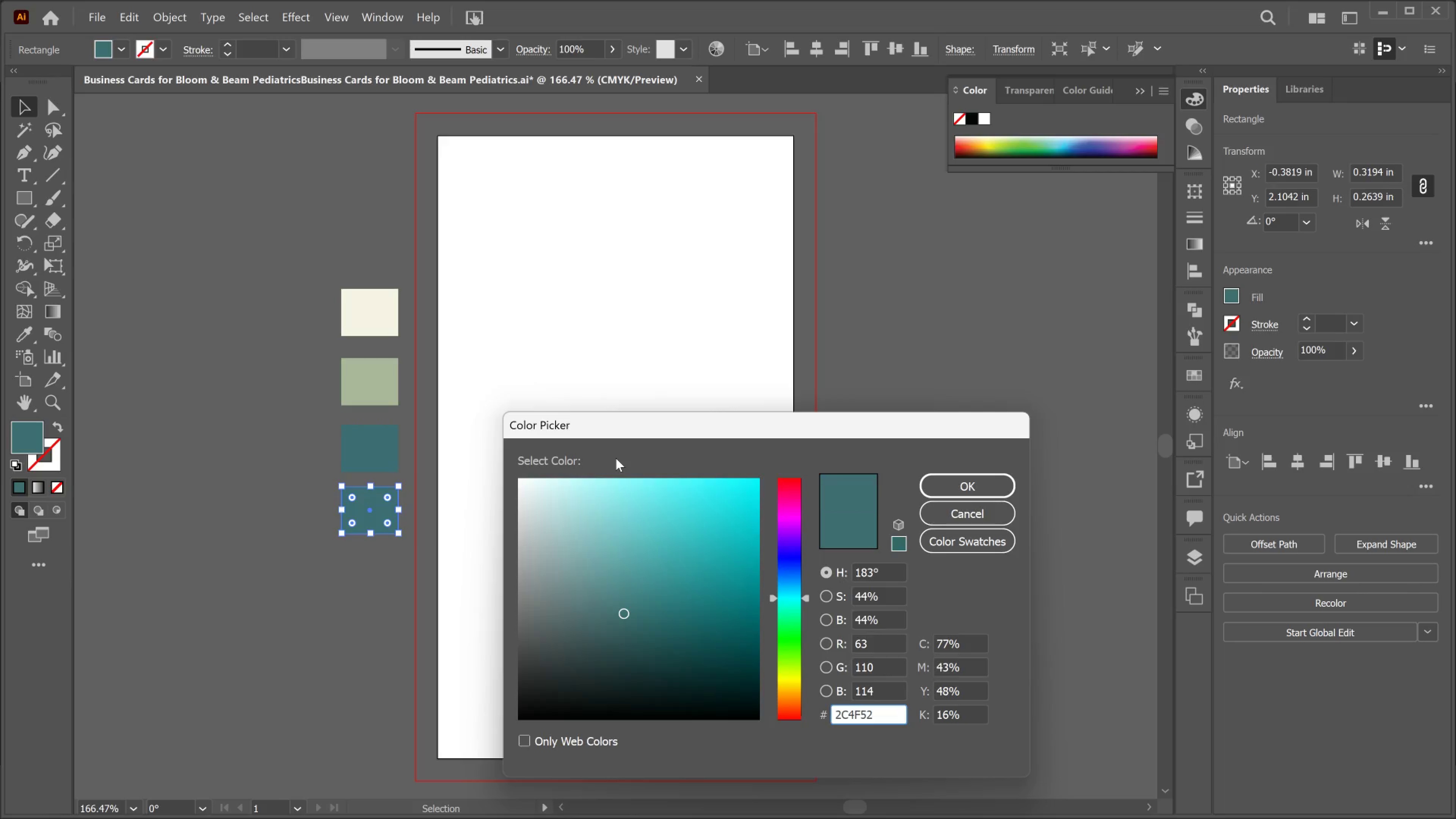 
key(Enter)
 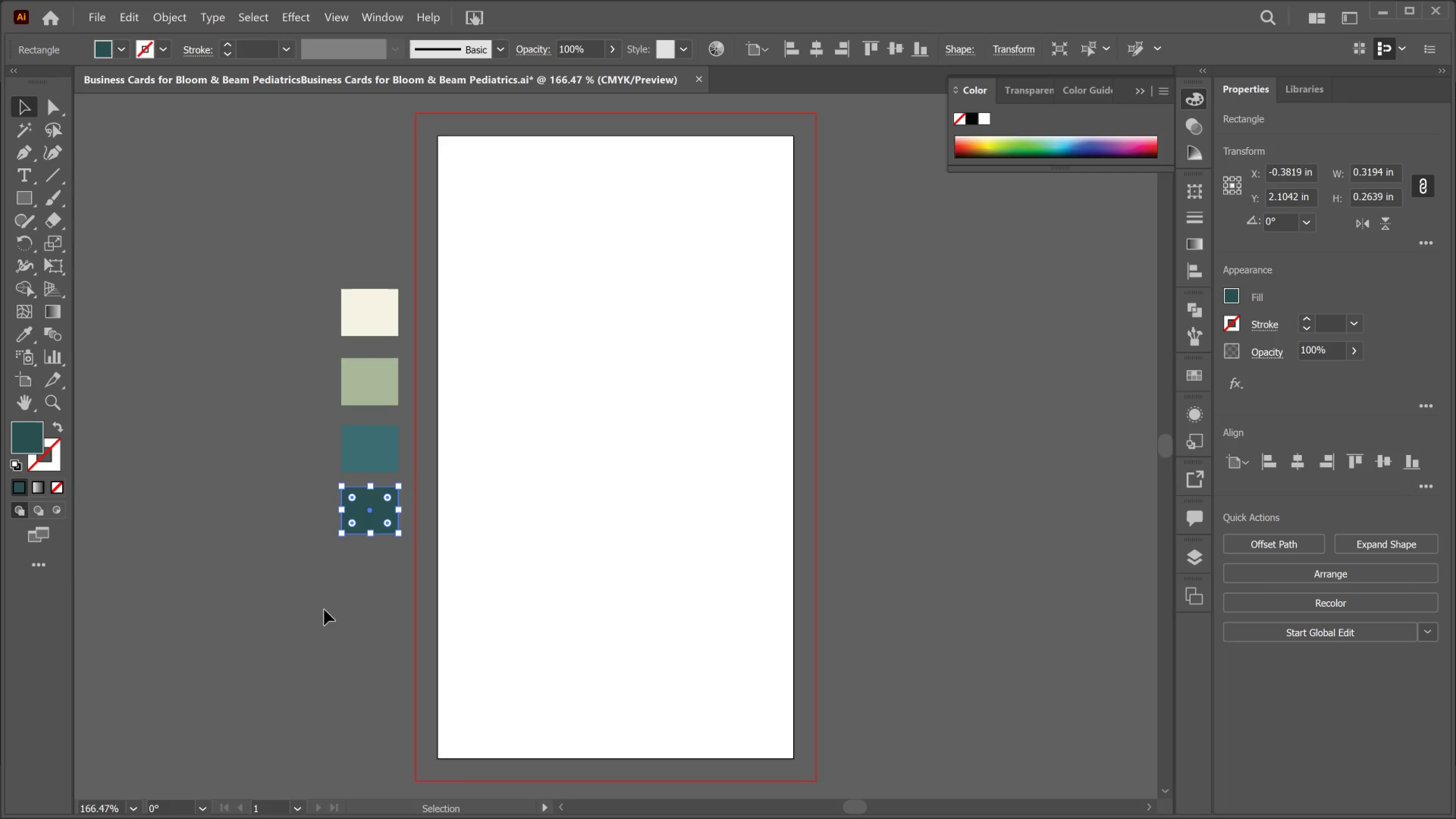 
left_click([313, 610])
 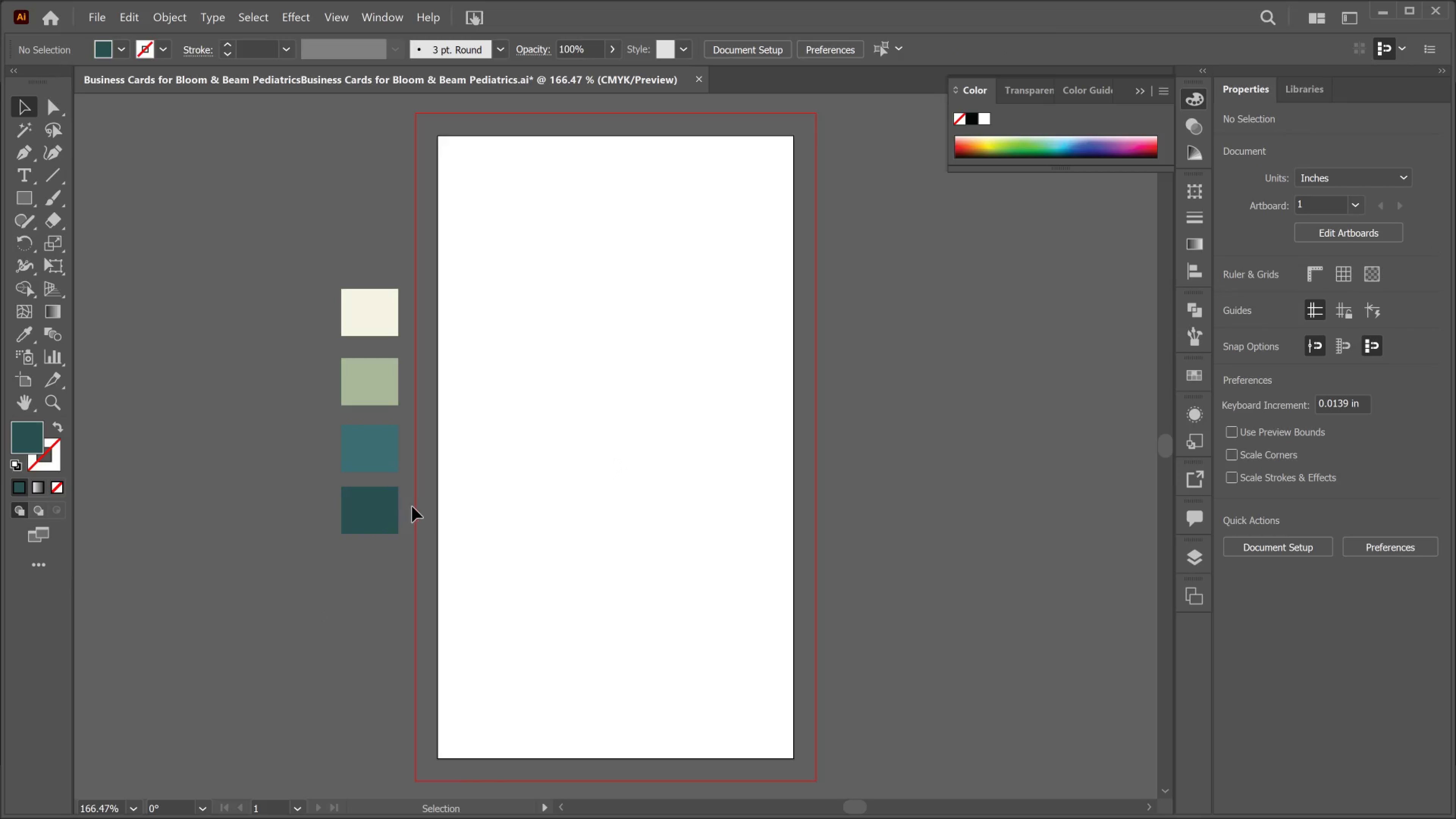 
left_click([375, 496])
 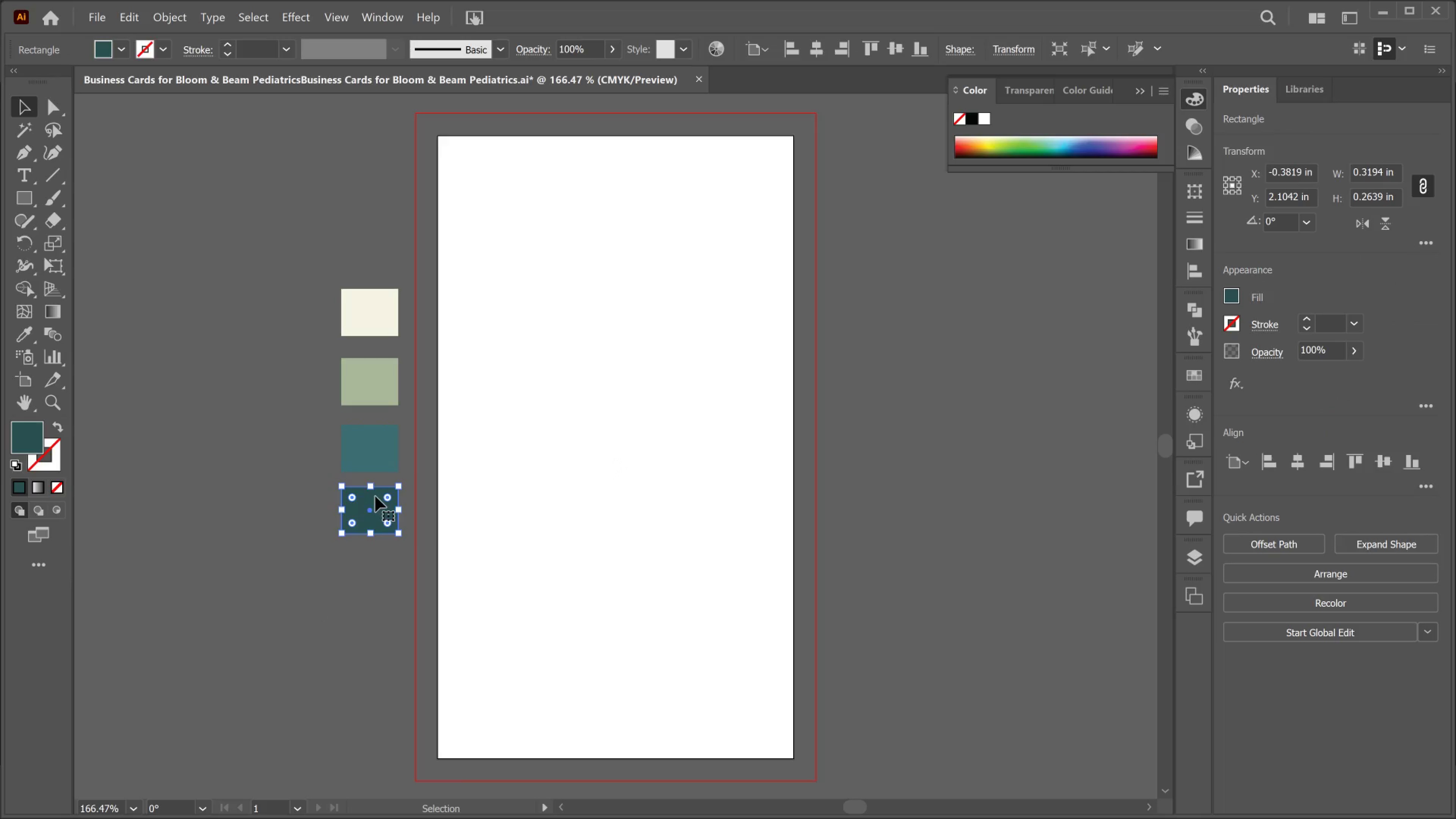 
hold_key(key=AltLeft, duration=6.08)
left_click_drag(start_coordinate=[375, 507], to_coordinate=[386, 568])
 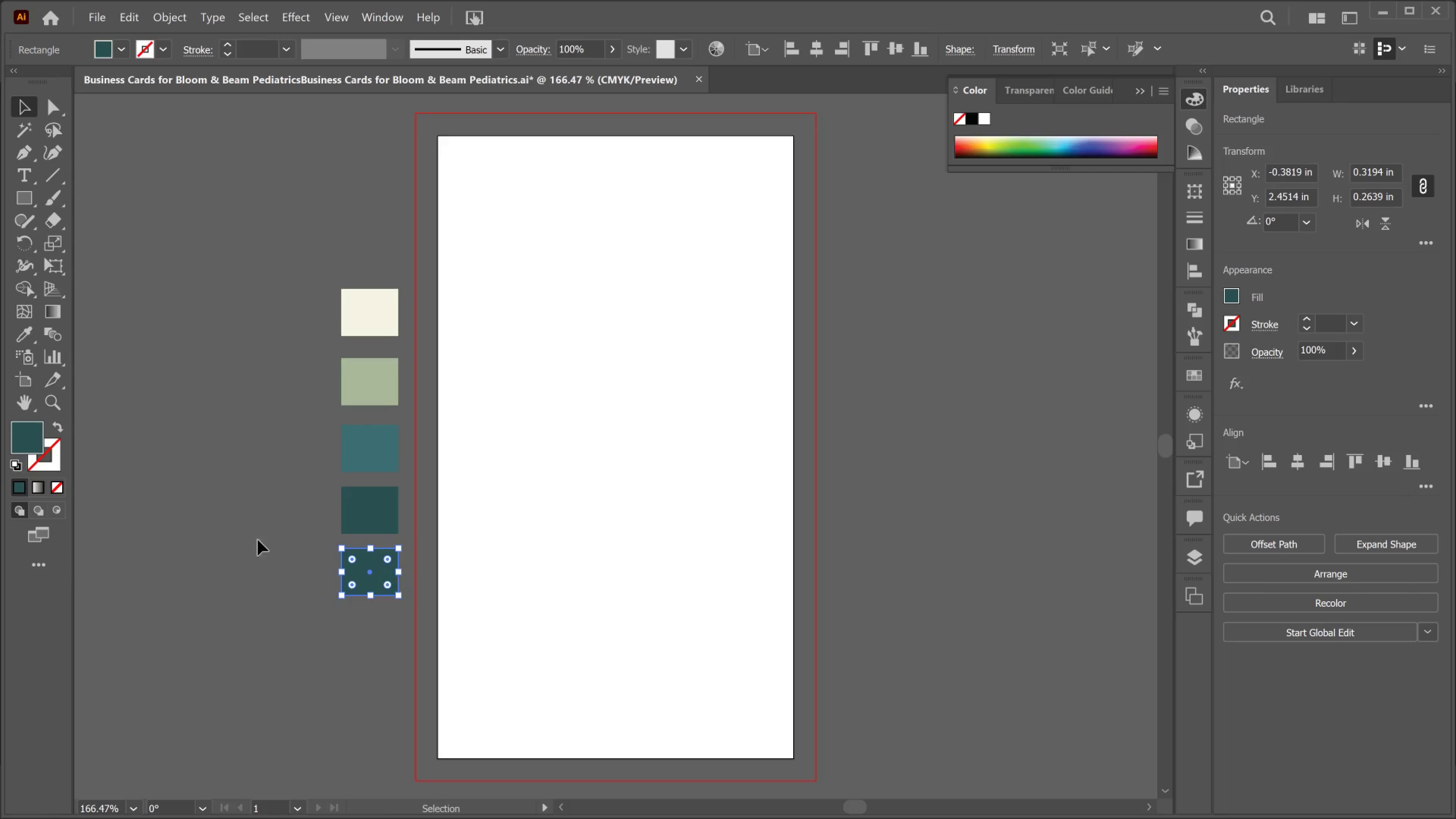 
hold_key(key=ShiftLeft, duration=4.11)
 